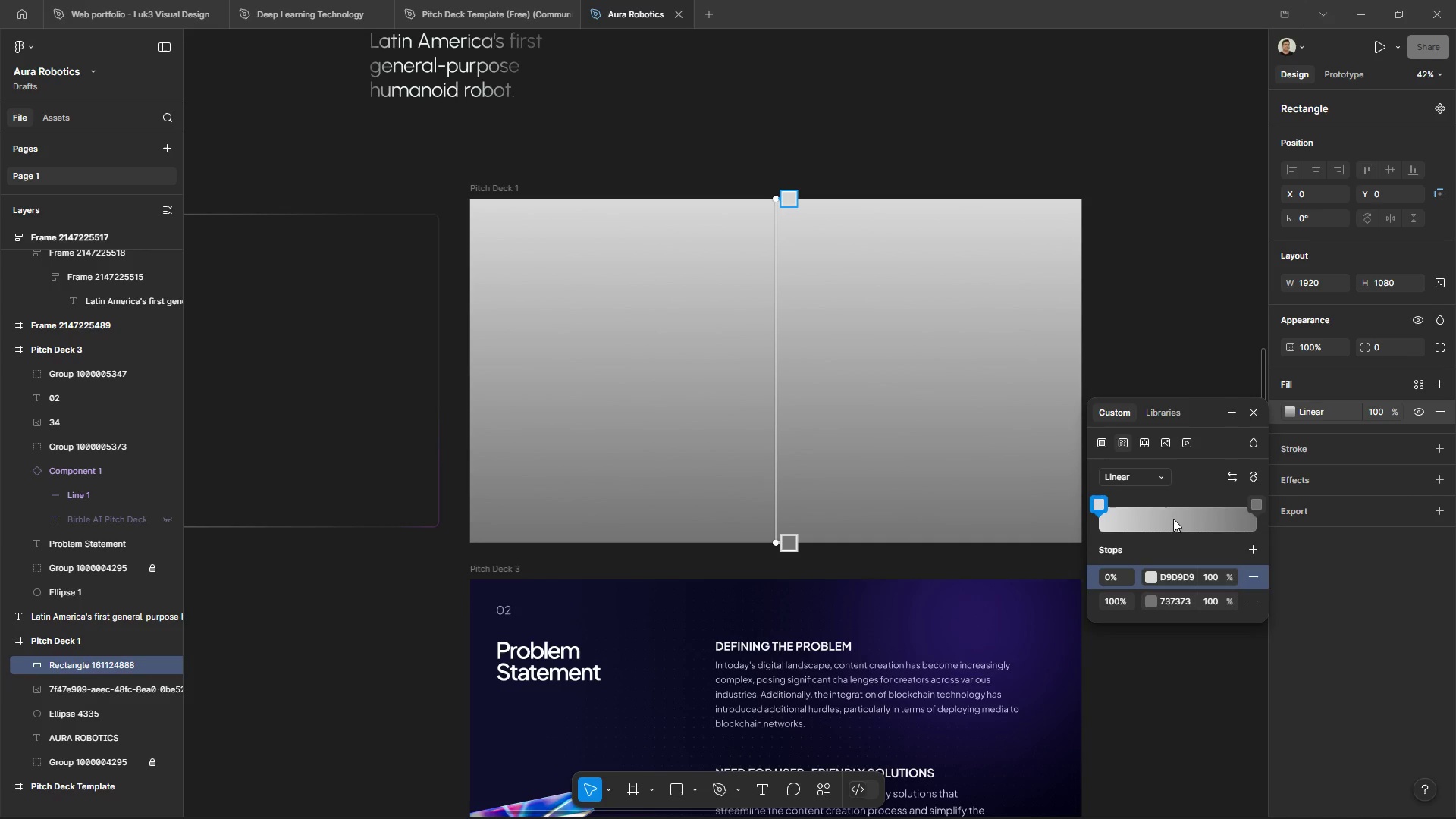 
double_click([1169, 280])
 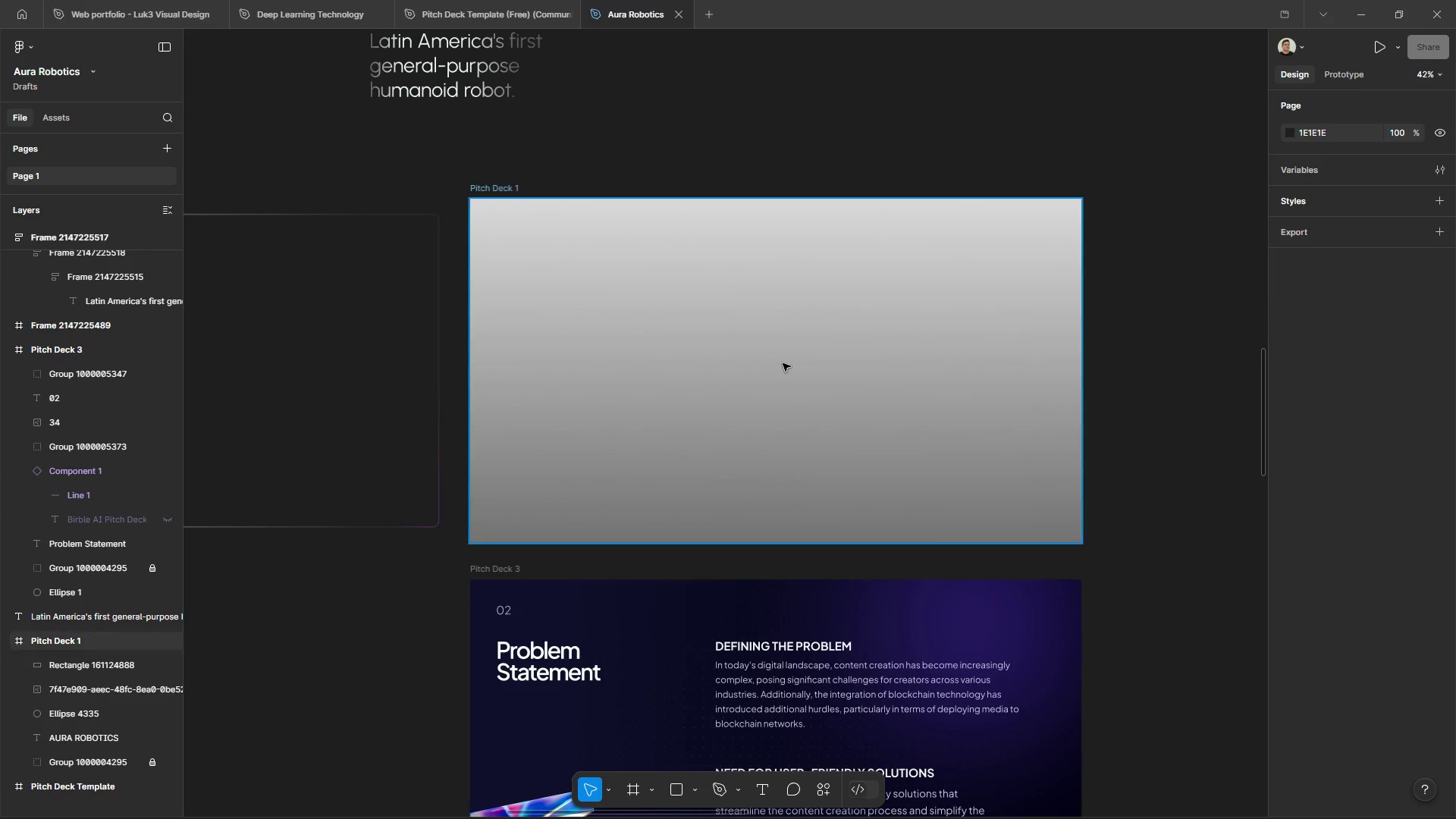 
triple_click([783, 363])
 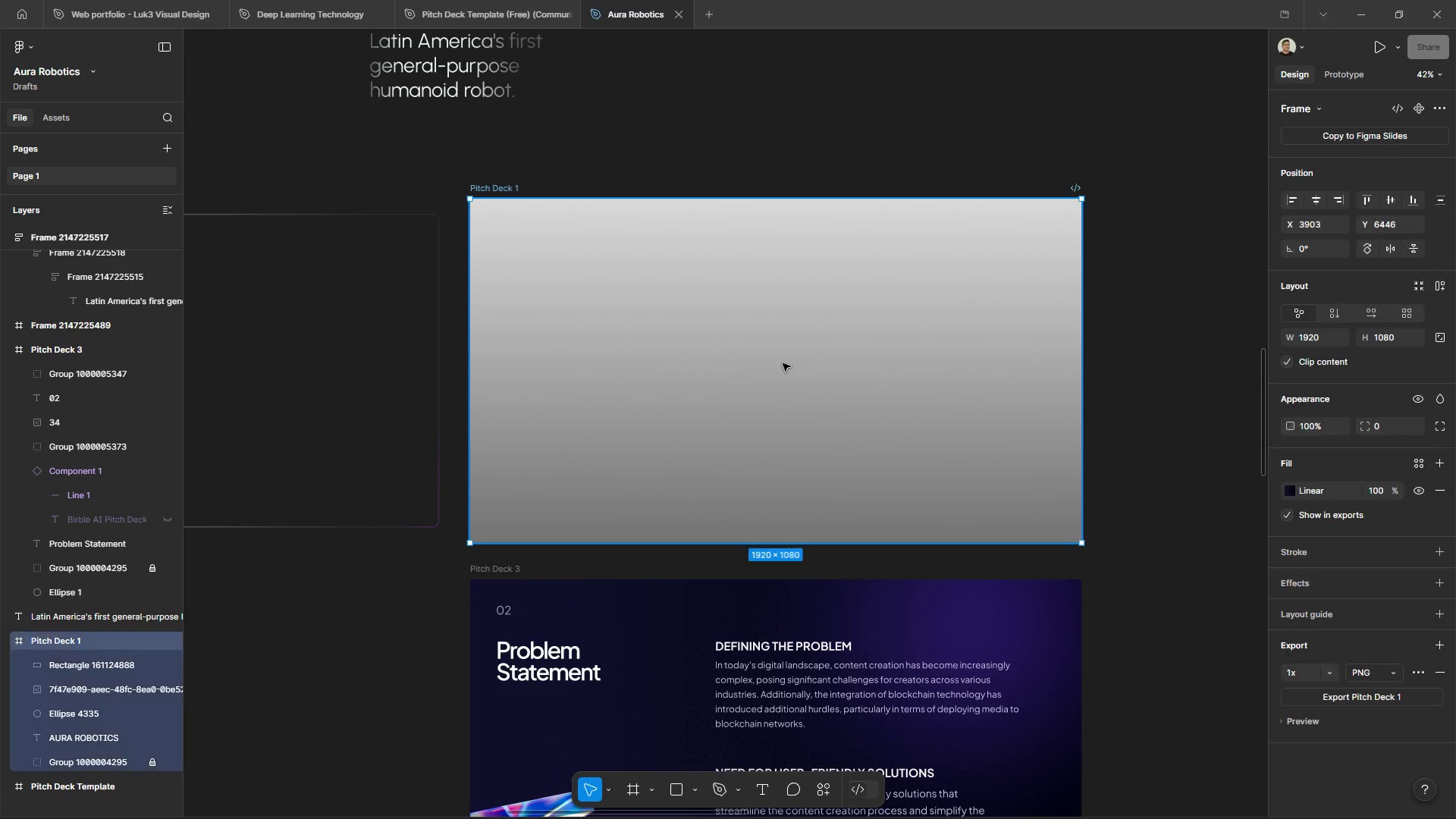 
triple_click([783, 363])
 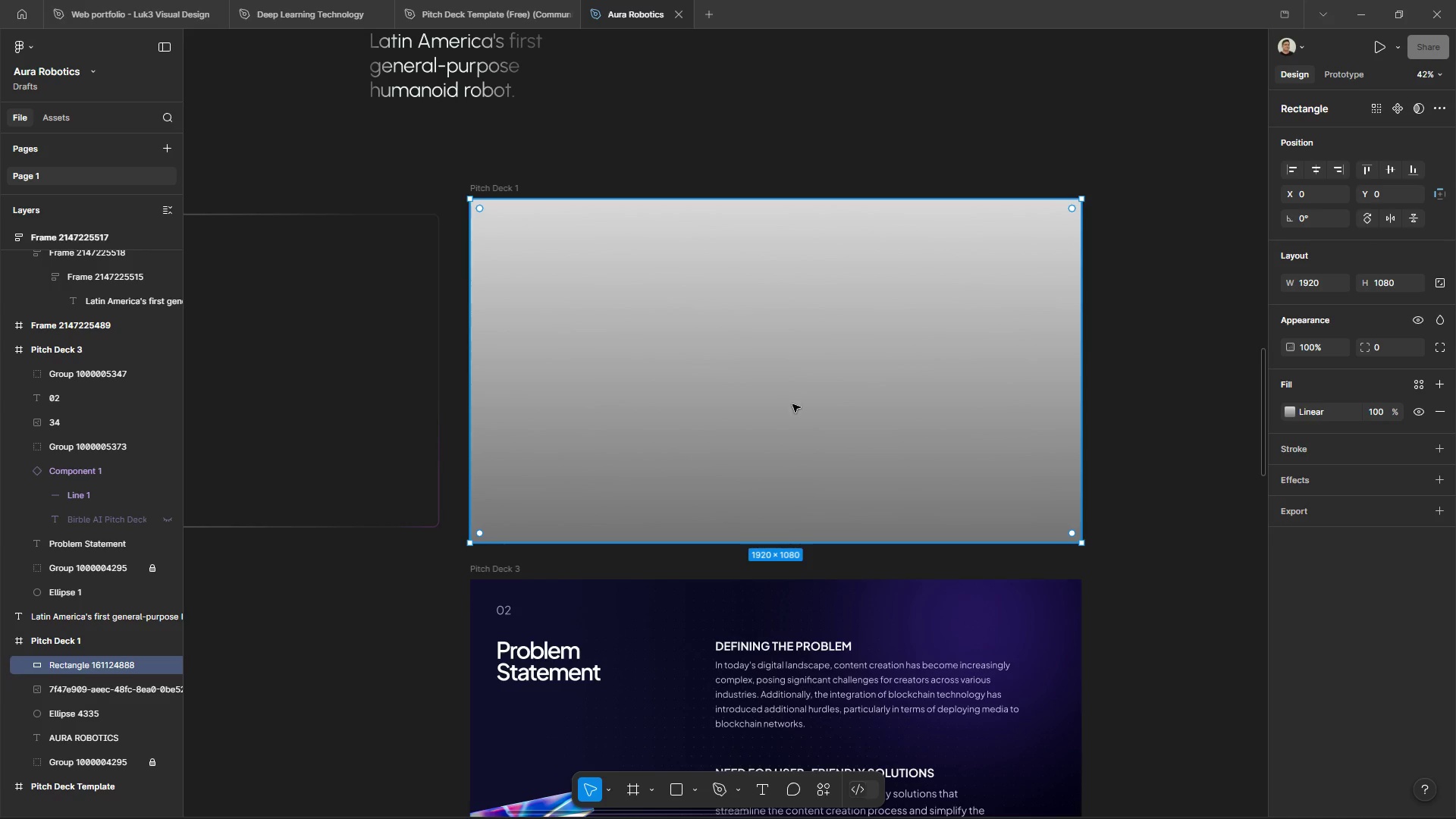 
left_click_drag(start_coordinate=[792, 405], to_coordinate=[799, 280])
 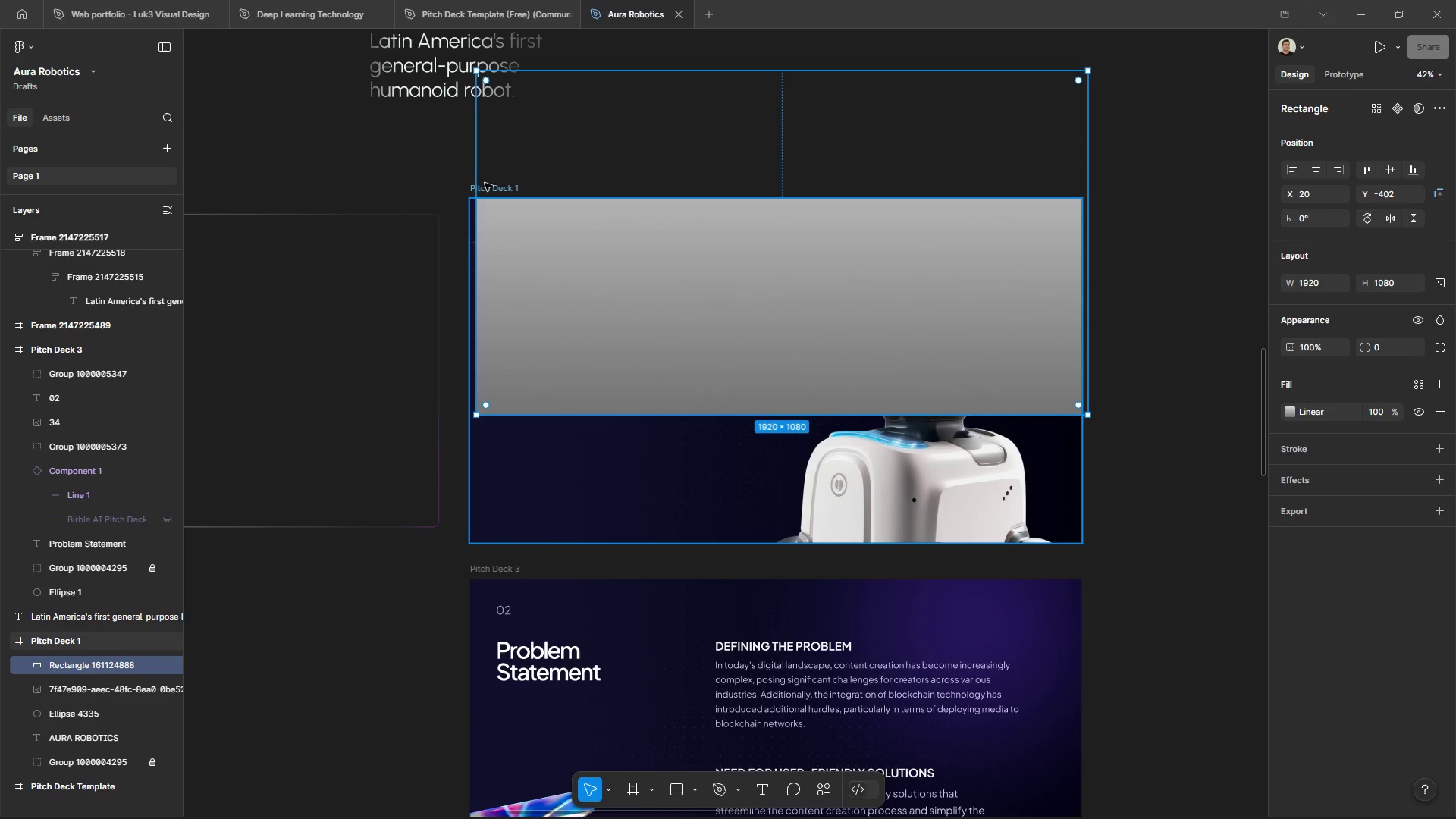 
left_click([485, 182])
 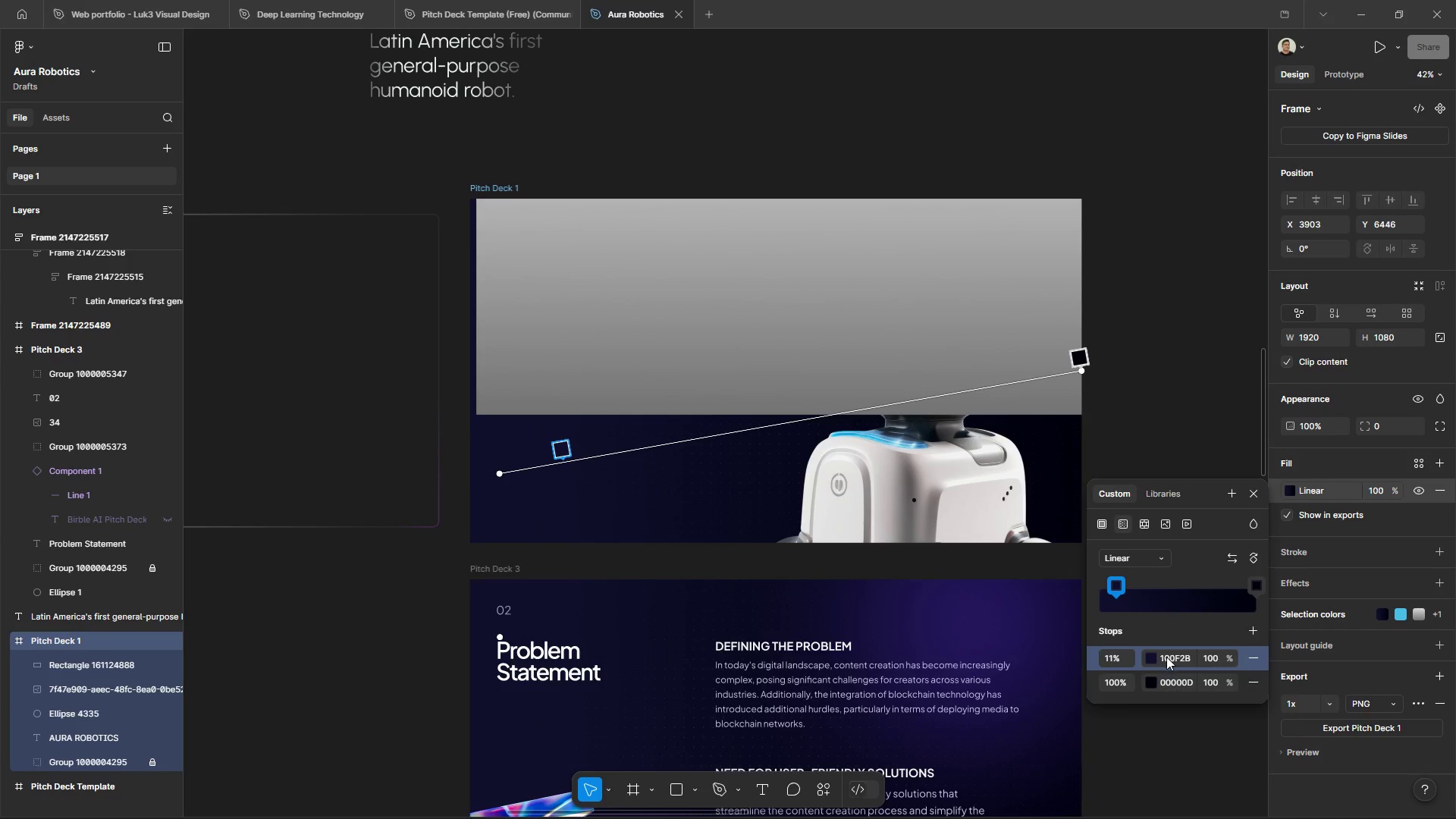 
key(Control+C)
 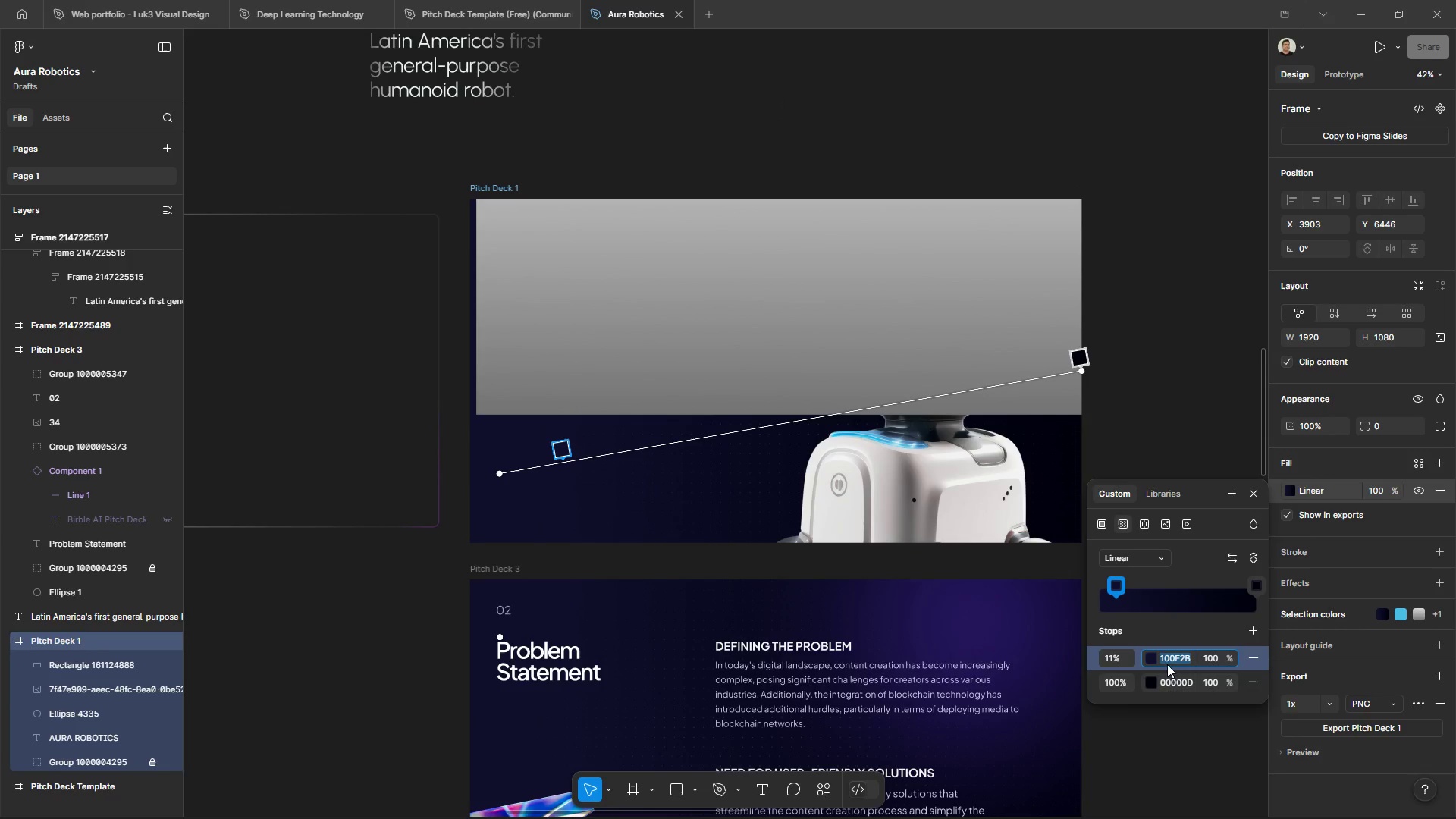 
key(Control+C)
 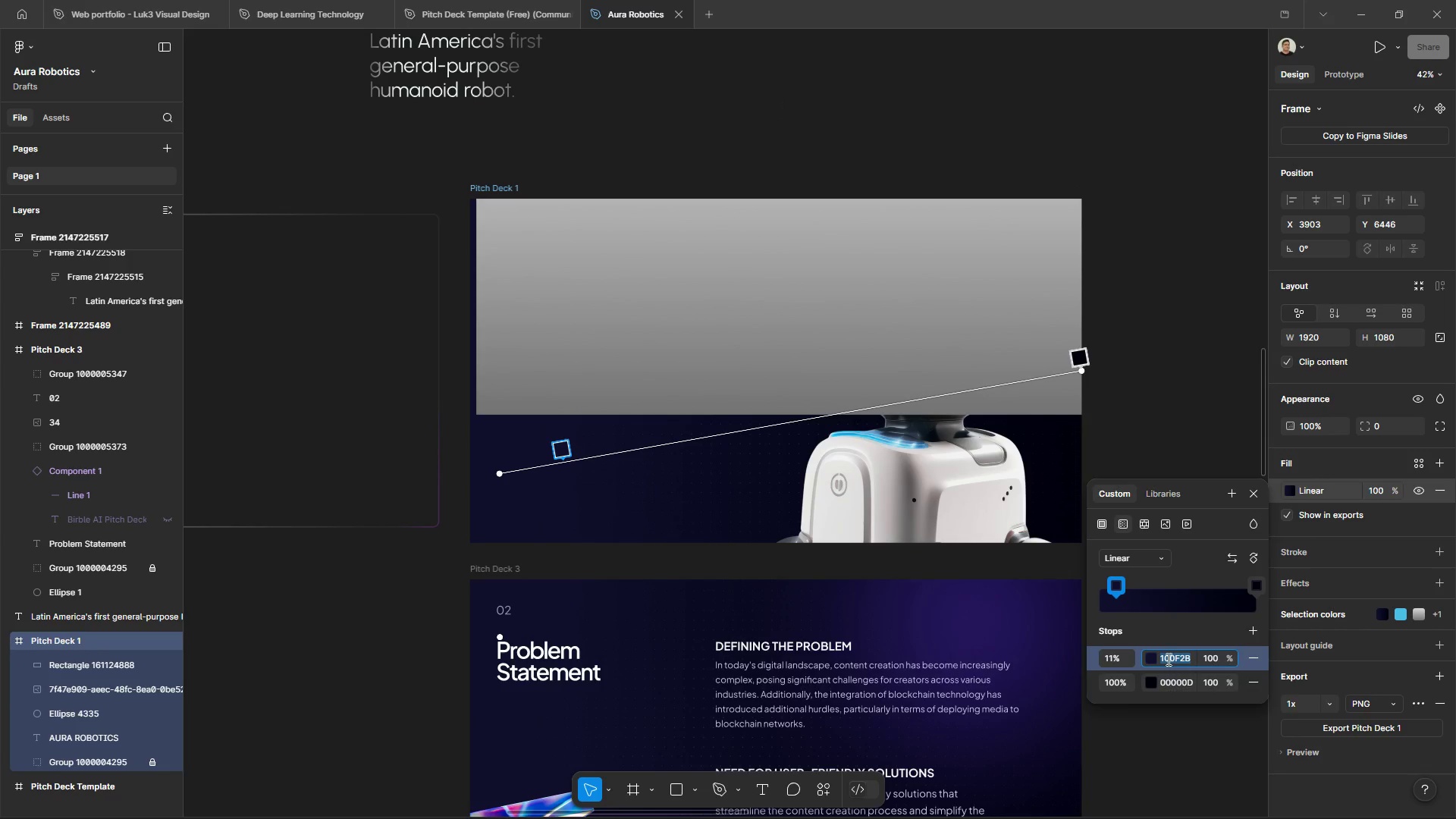 
key(Control+C)
 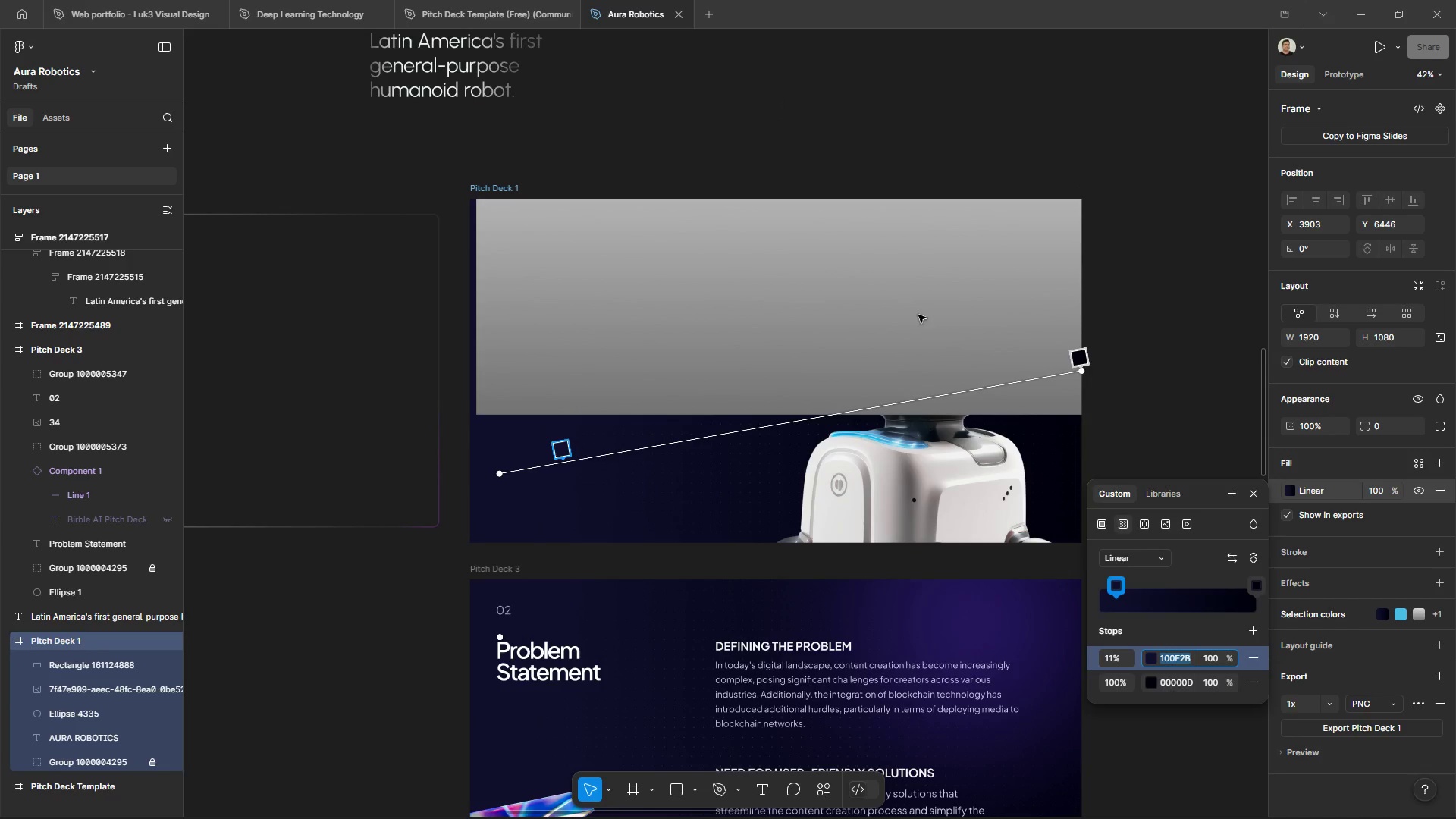 
left_click([918, 315])
 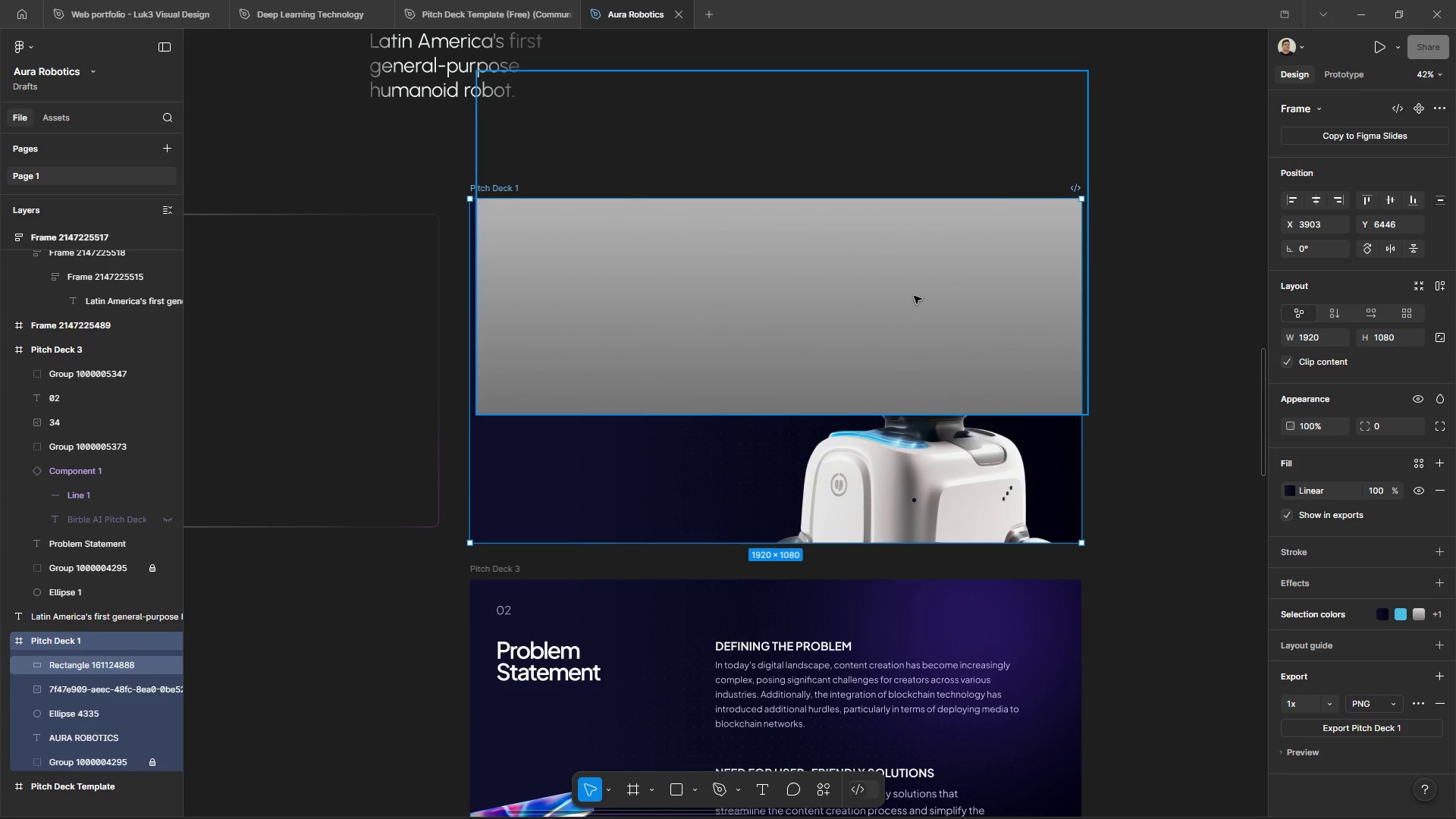 
left_click([914, 296])
 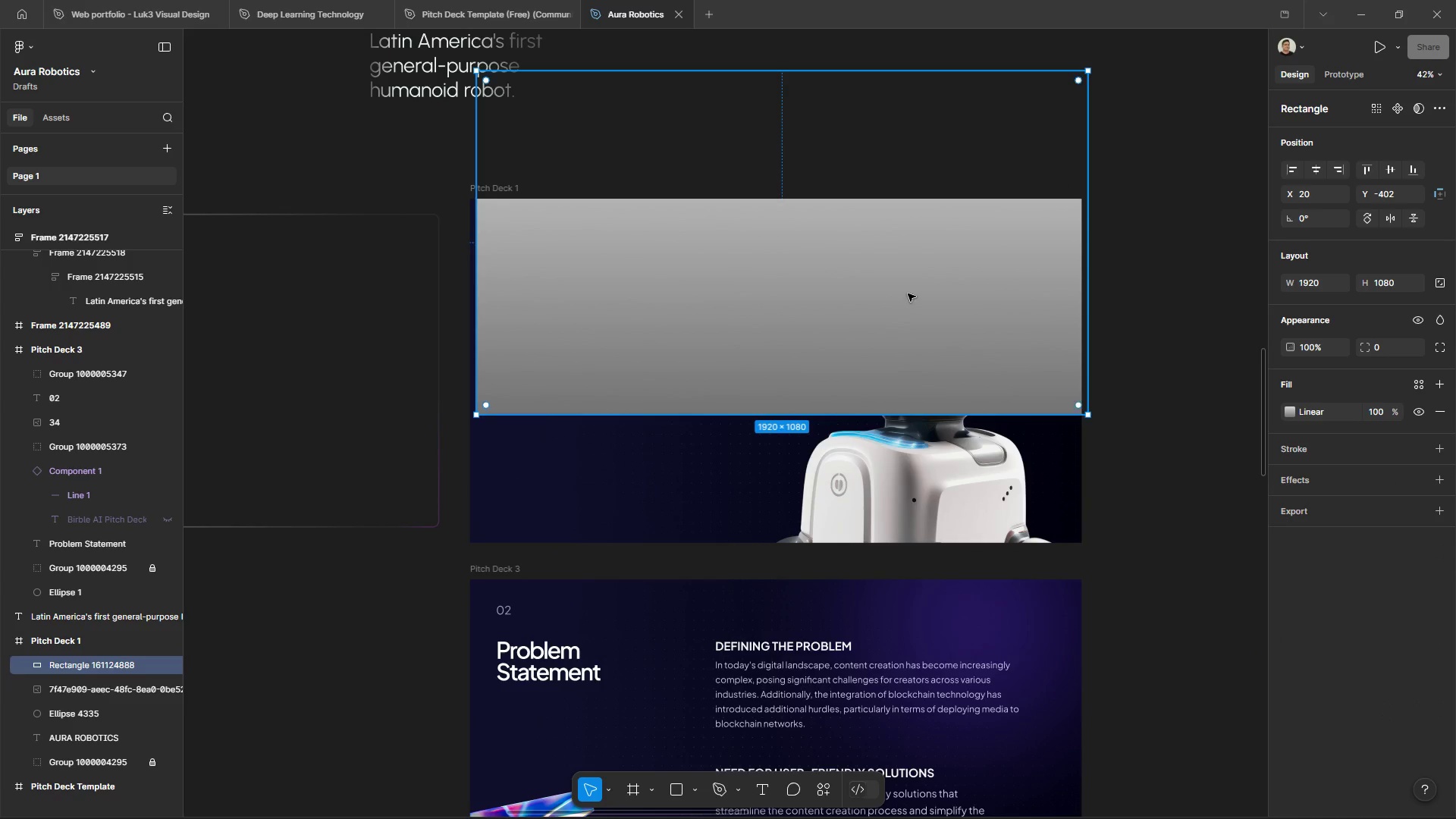 
left_click_drag(start_coordinate=[904, 293], to_coordinate=[895, 419])
 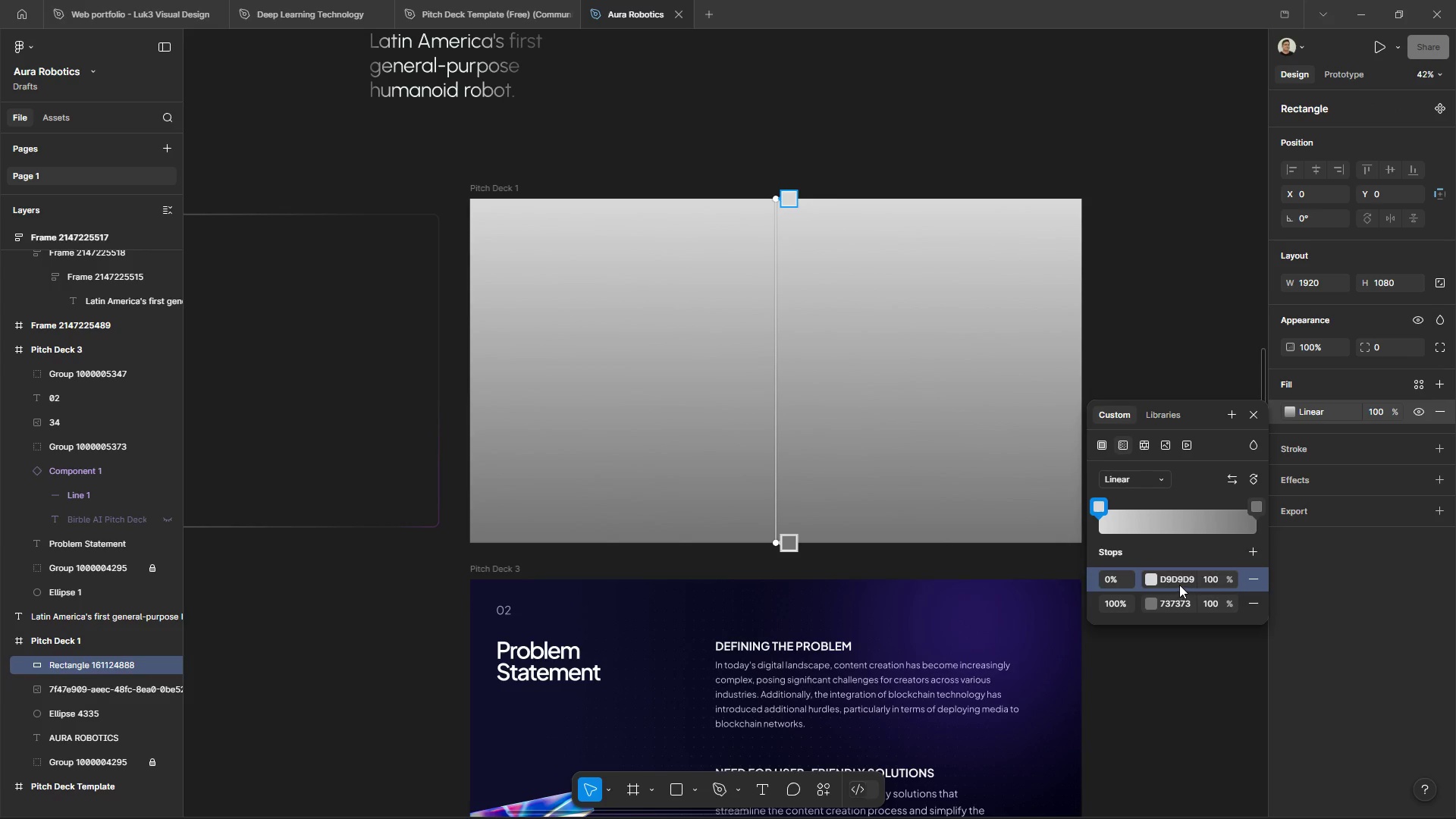 
key(Control+V)
 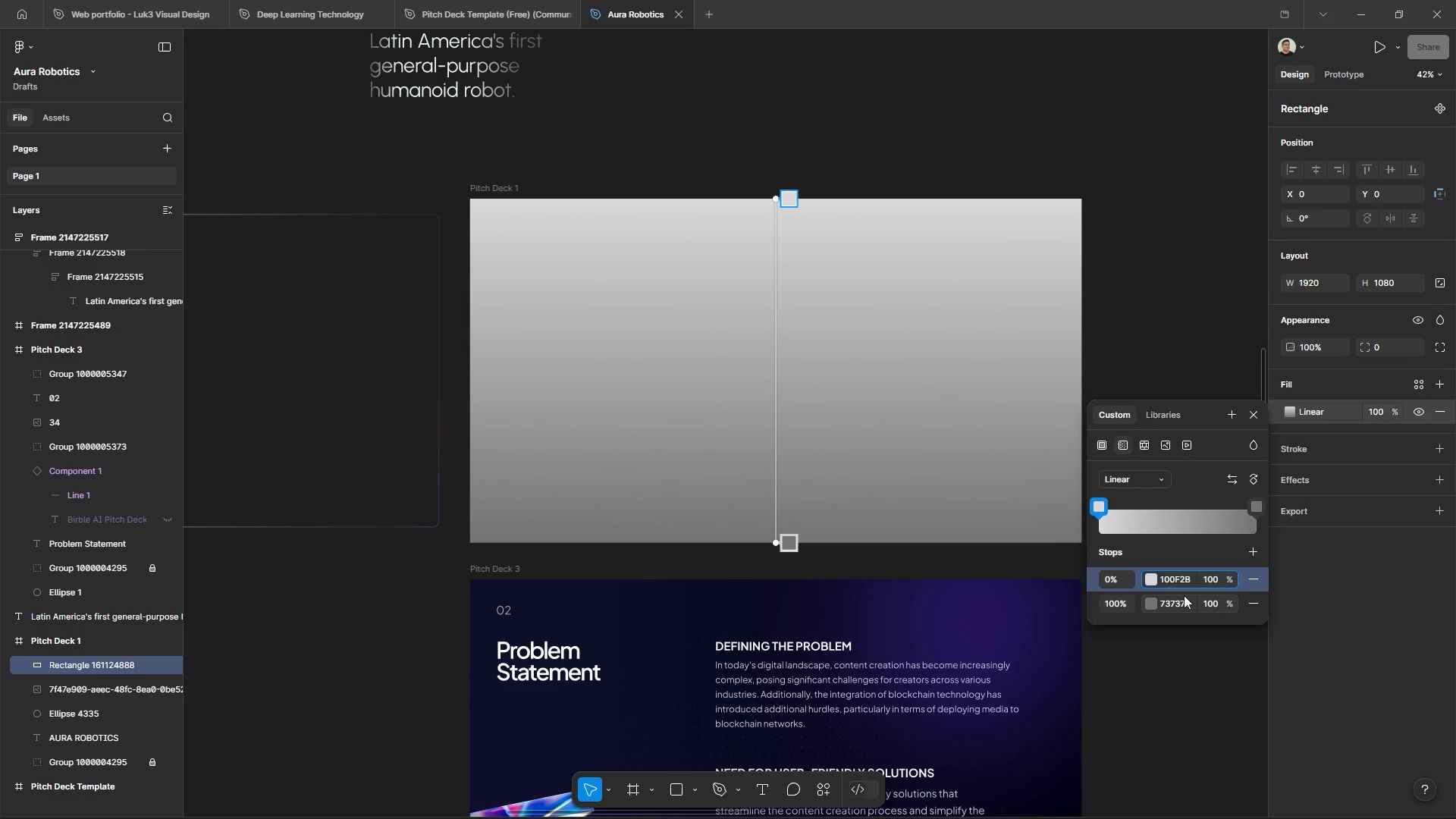 
left_click([1184, 595])
 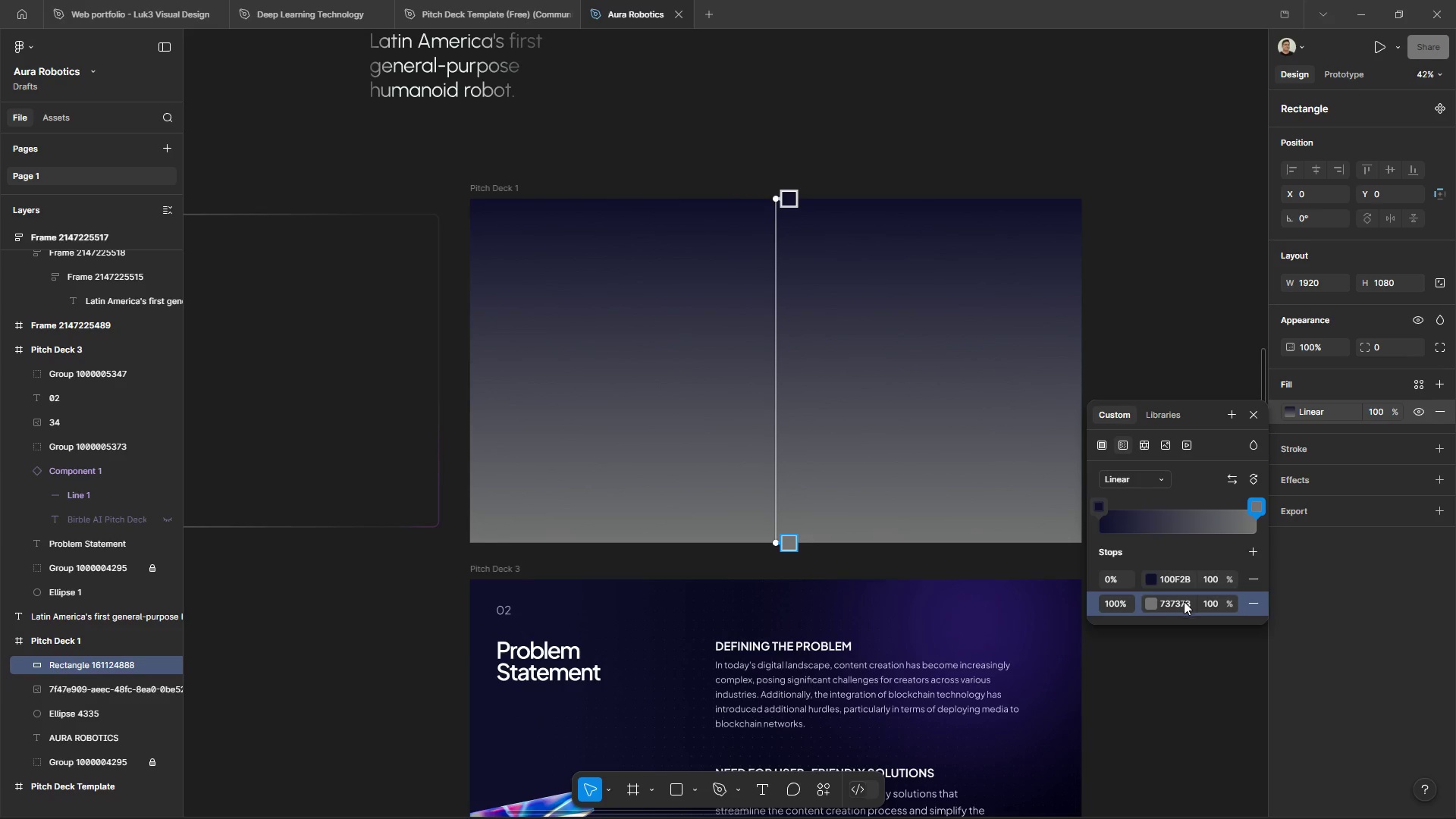 
left_click([1184, 601])
 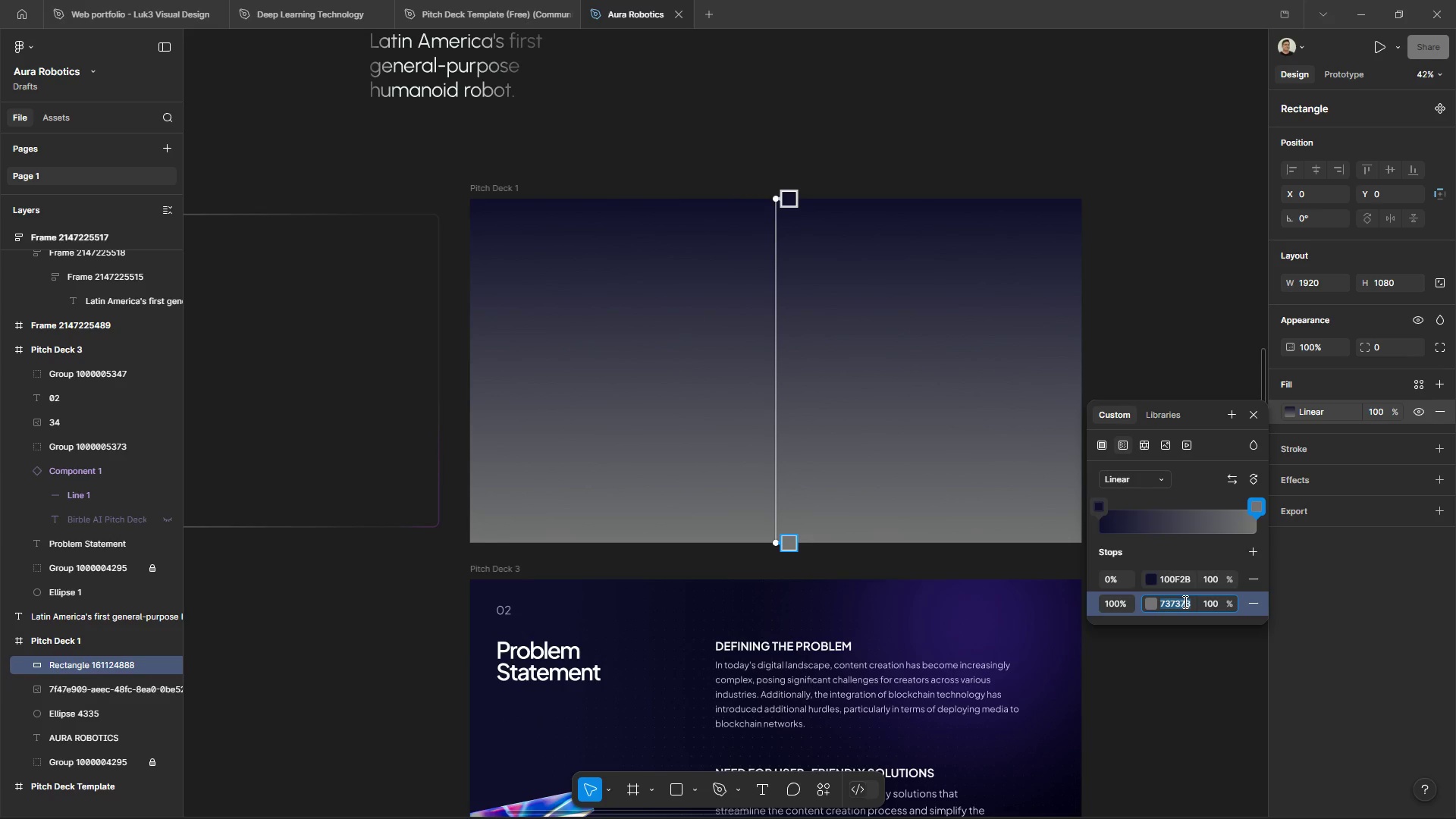 
key(Control+V)
 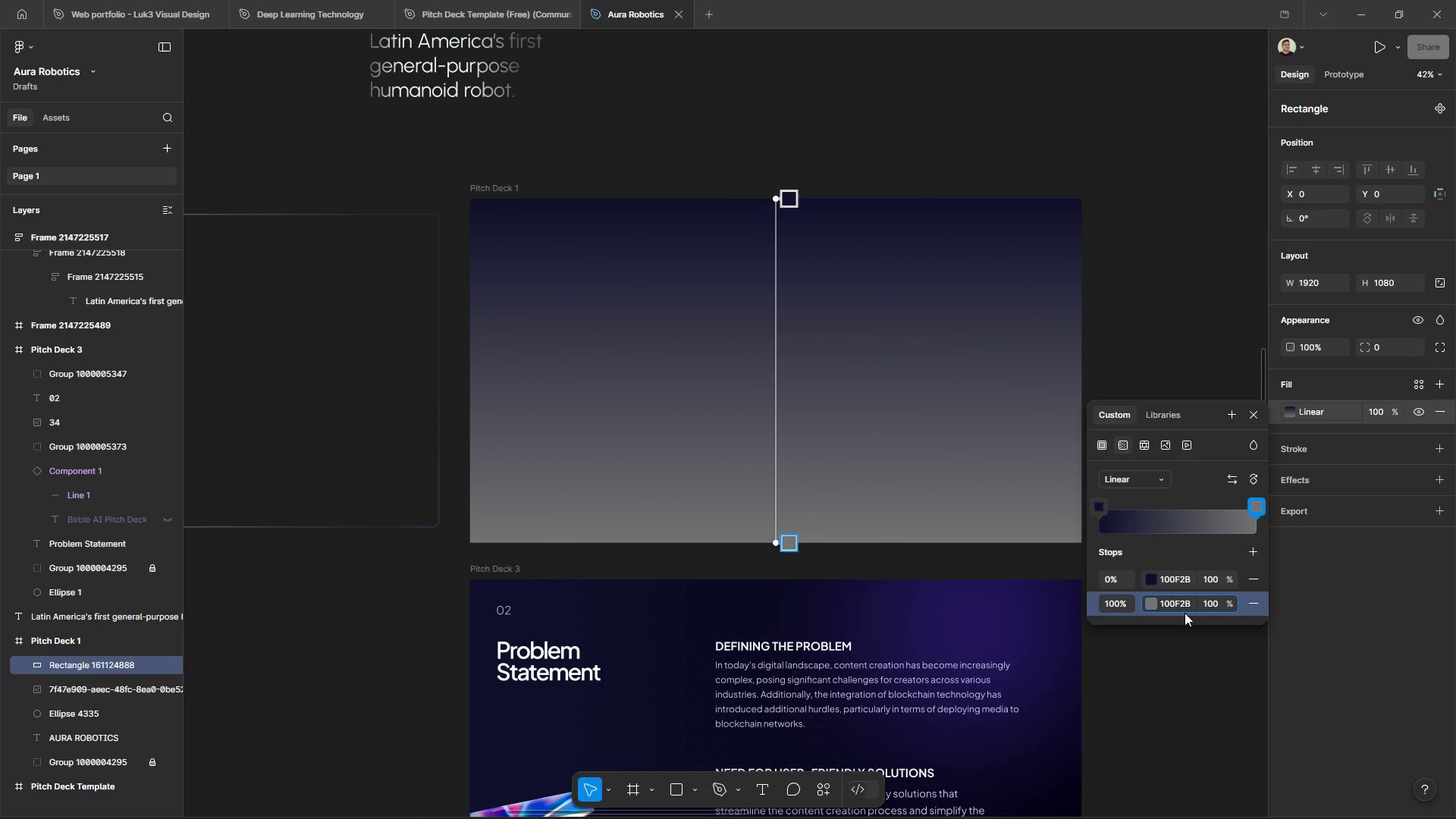 
key(Enter)
 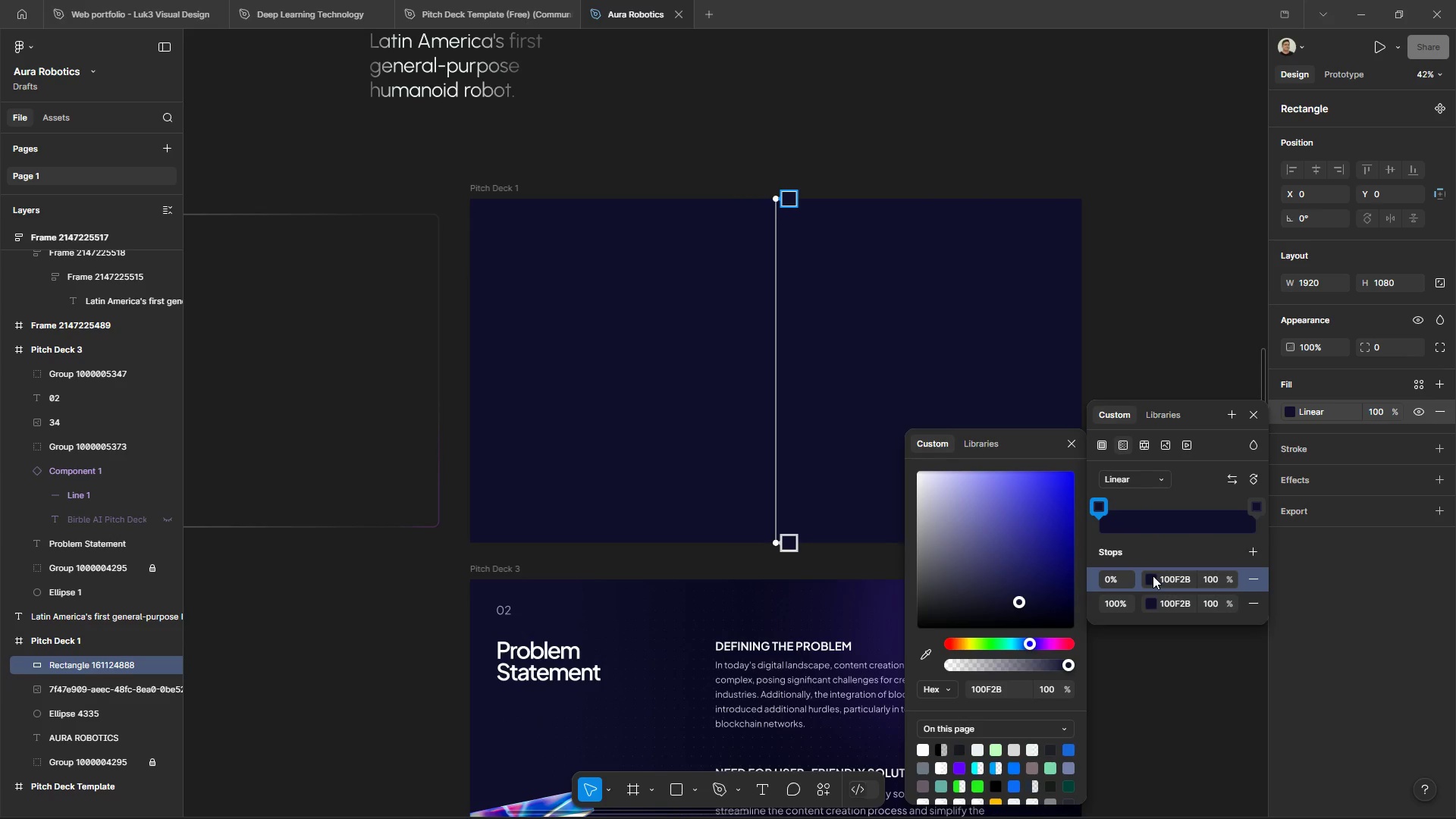 
left_click([1153, 576])
 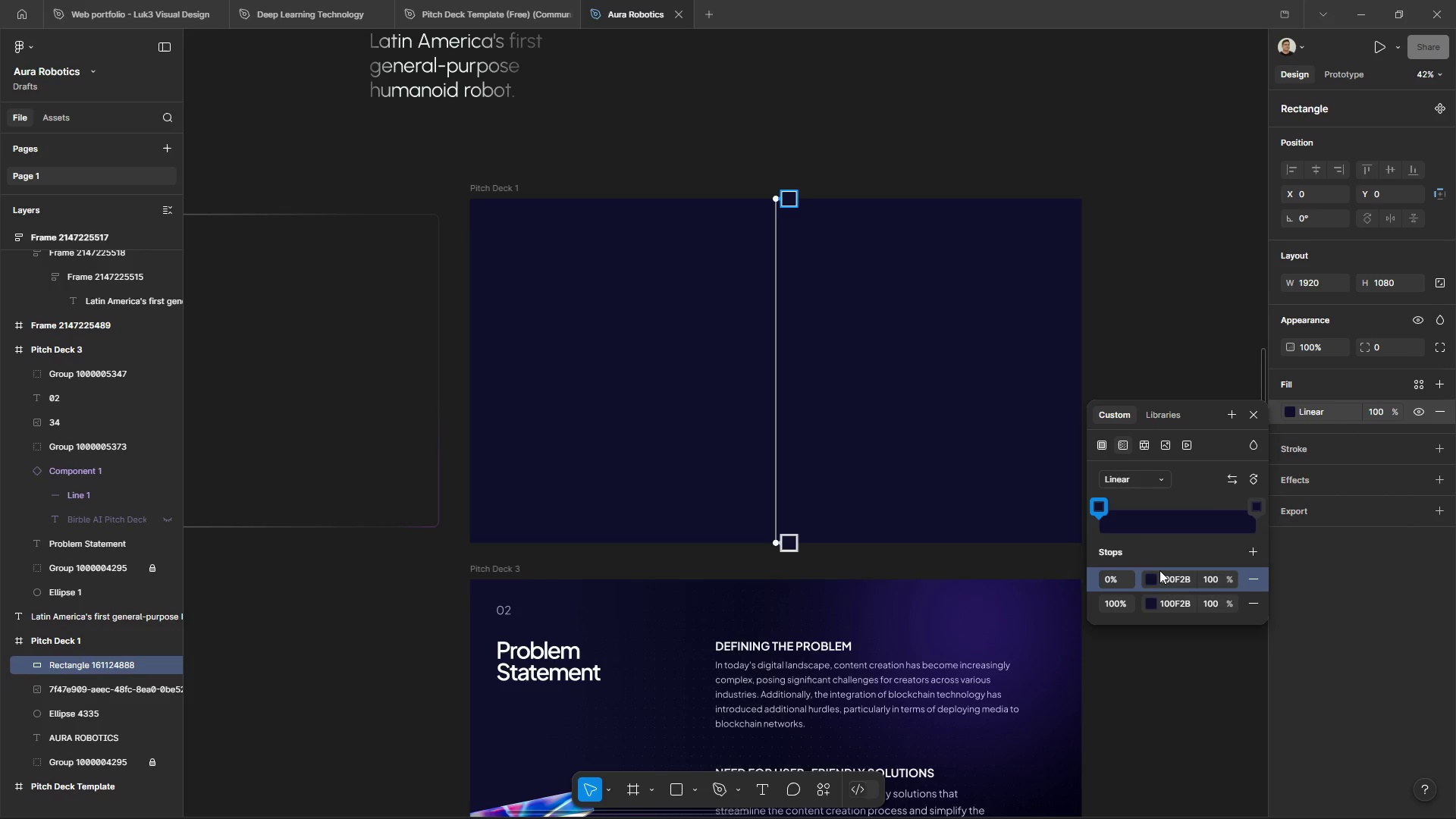 
double_click([1151, 577])
 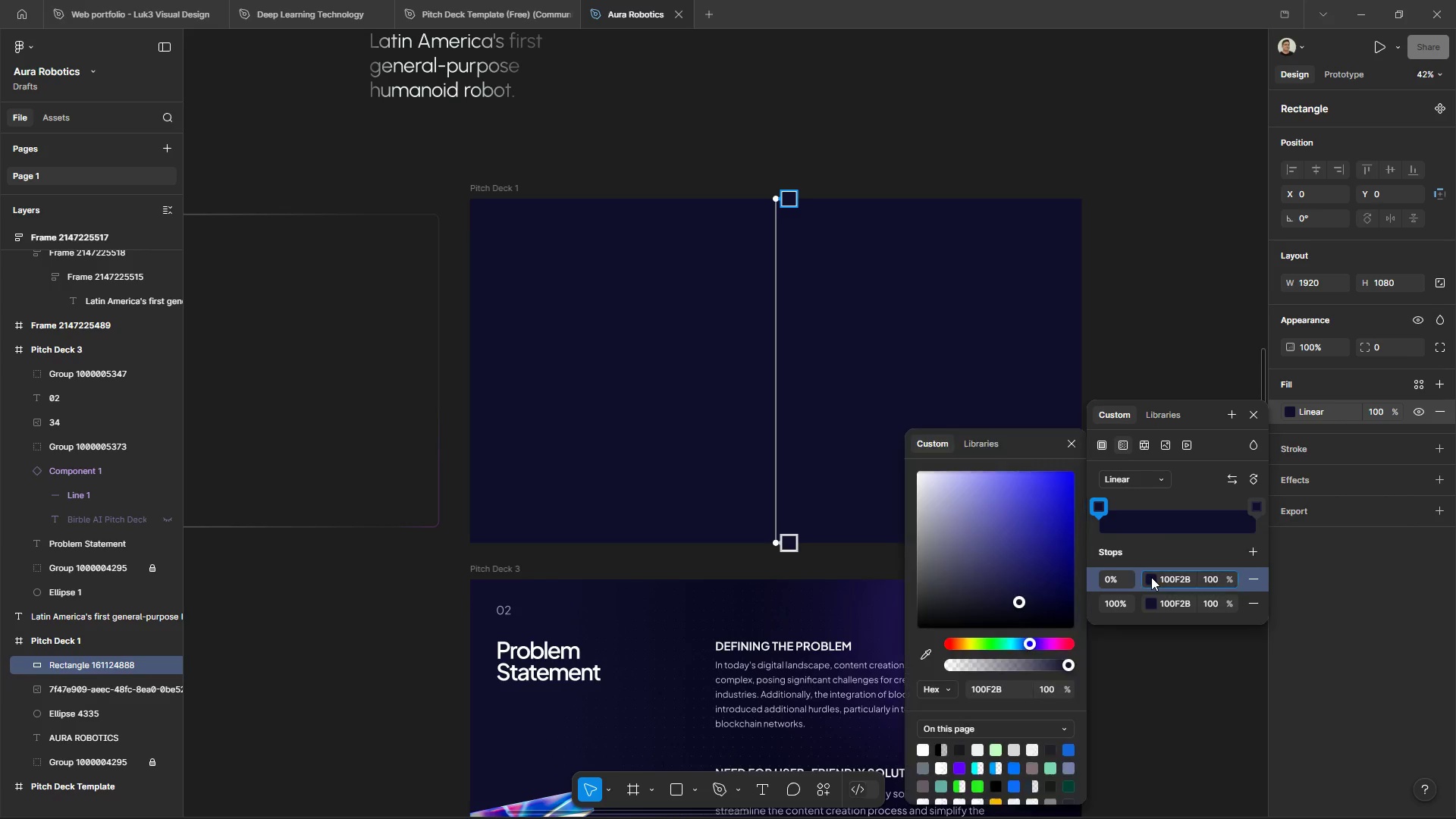 
triple_click([1151, 577])
 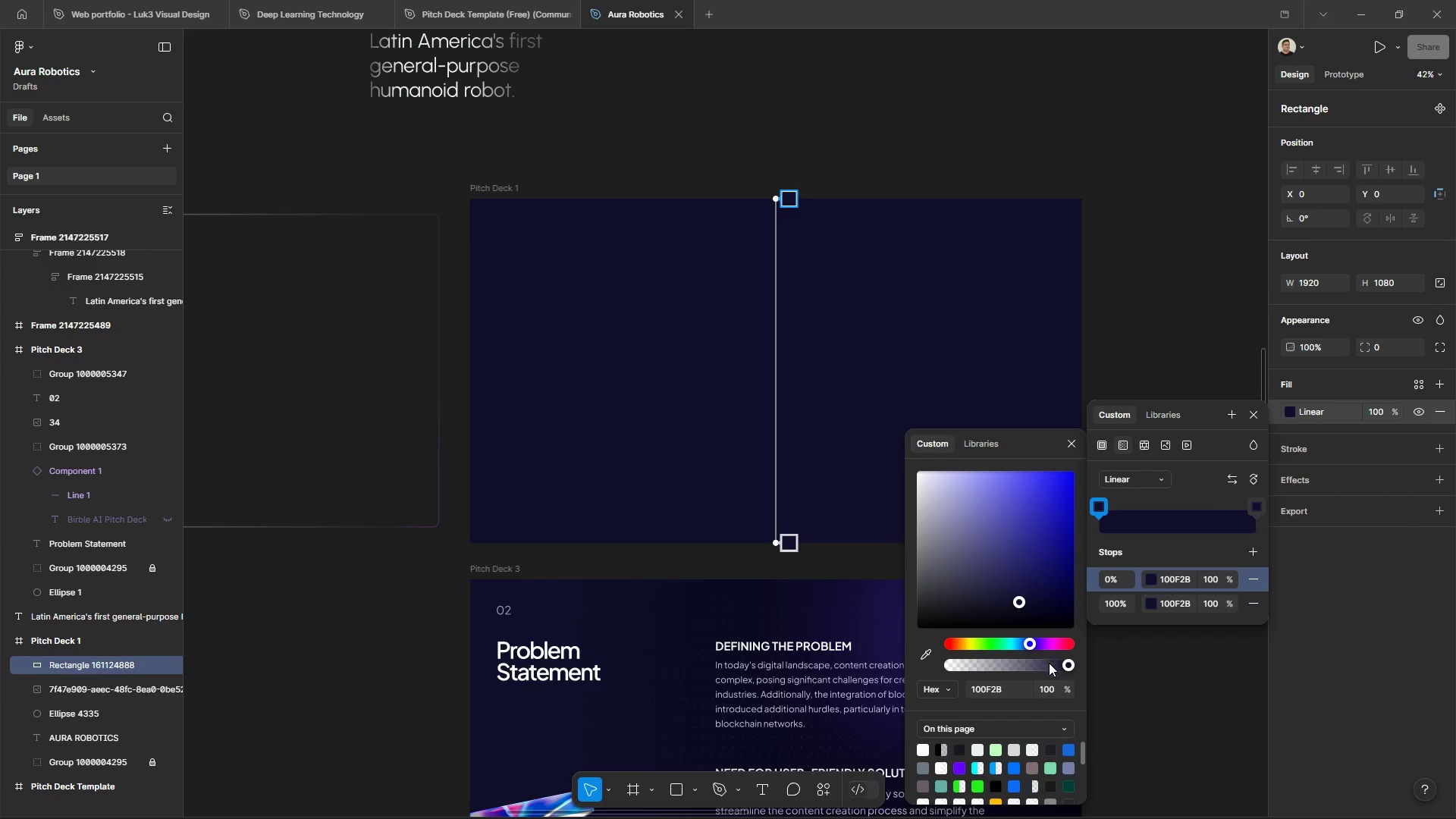 
left_click_drag(start_coordinate=[1054, 664], to_coordinate=[893, 674])
 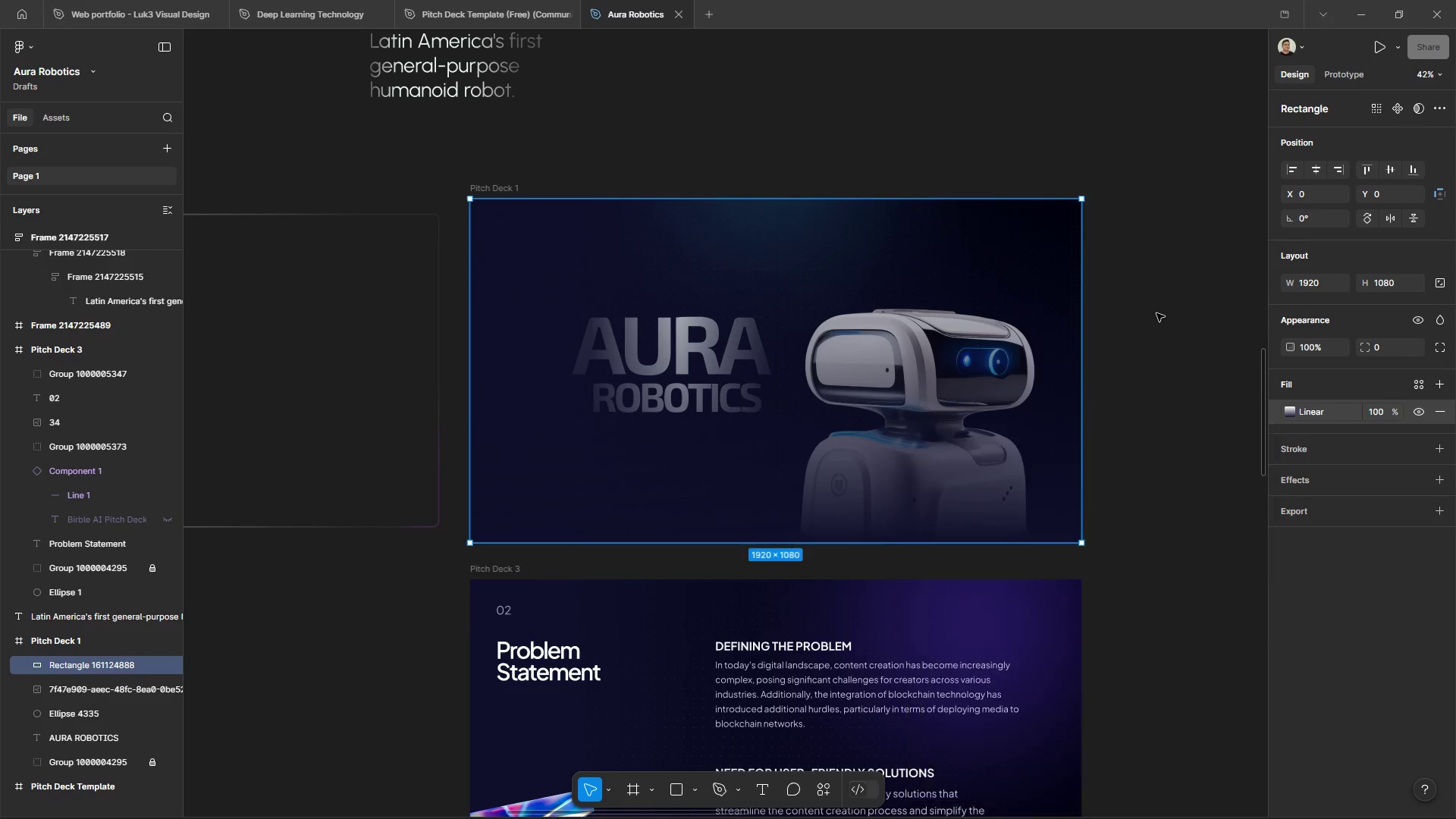 
double_click([1156, 313])
 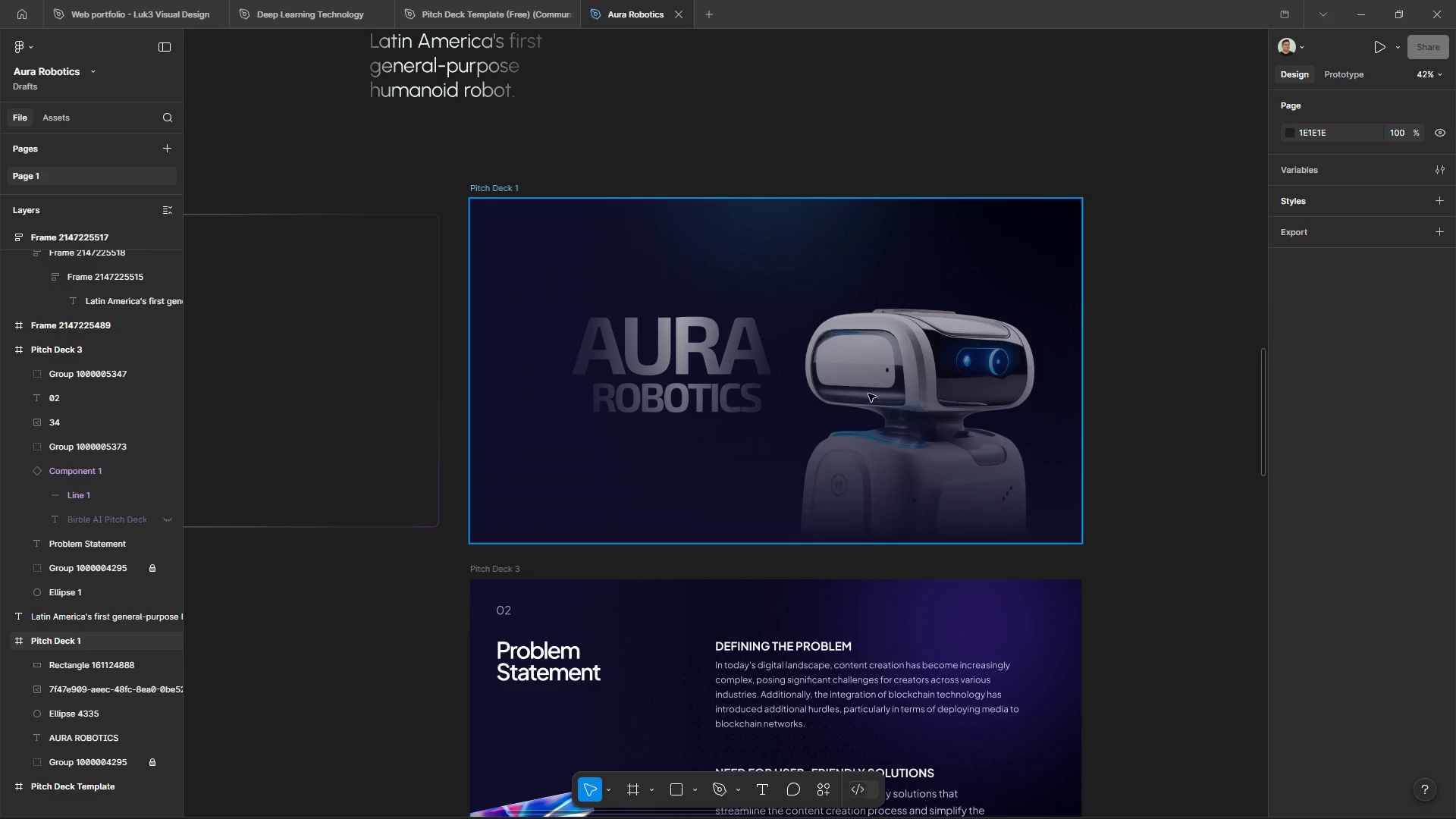 
double_click([863, 393])
 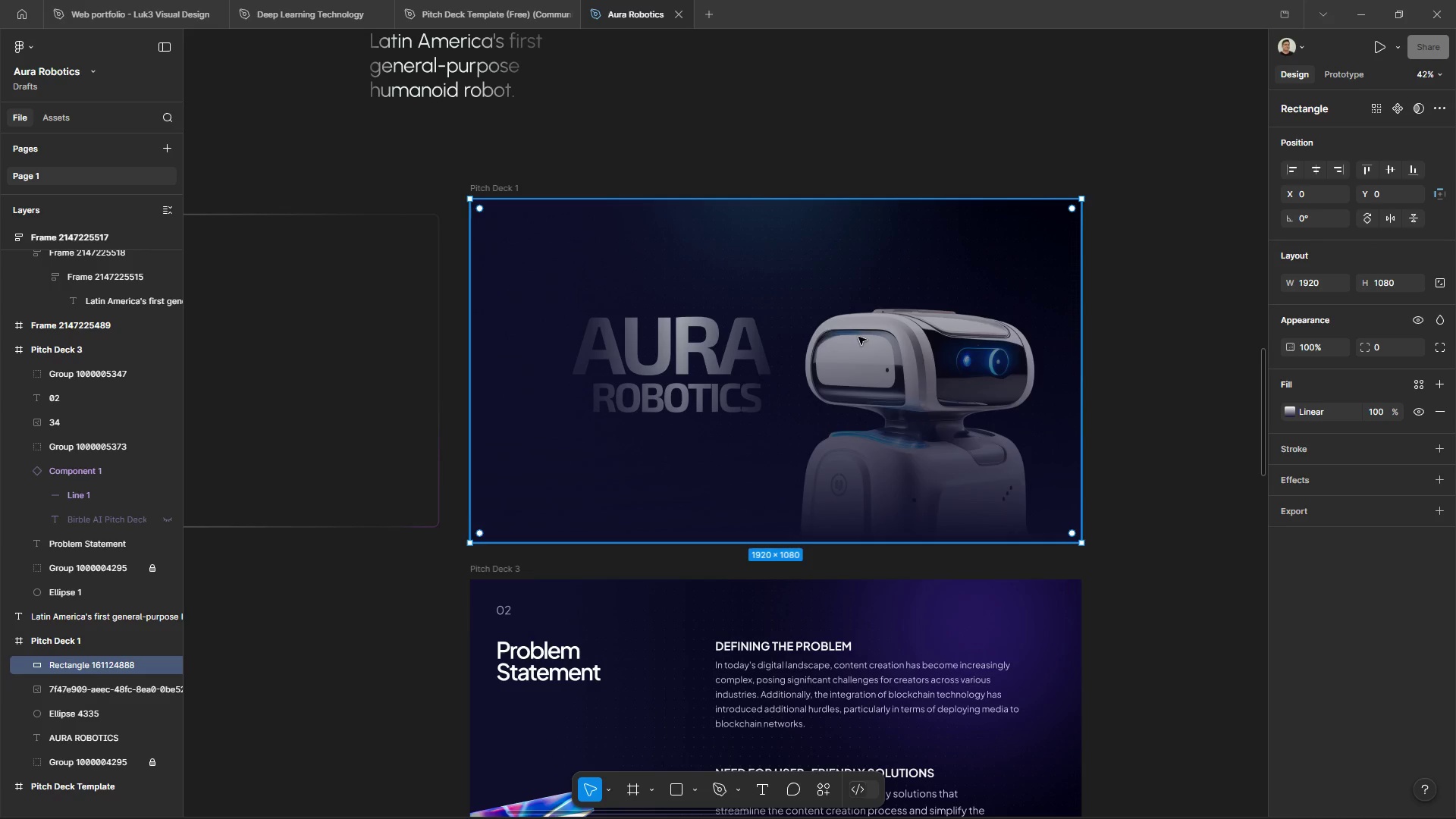 
double_click([858, 337])
 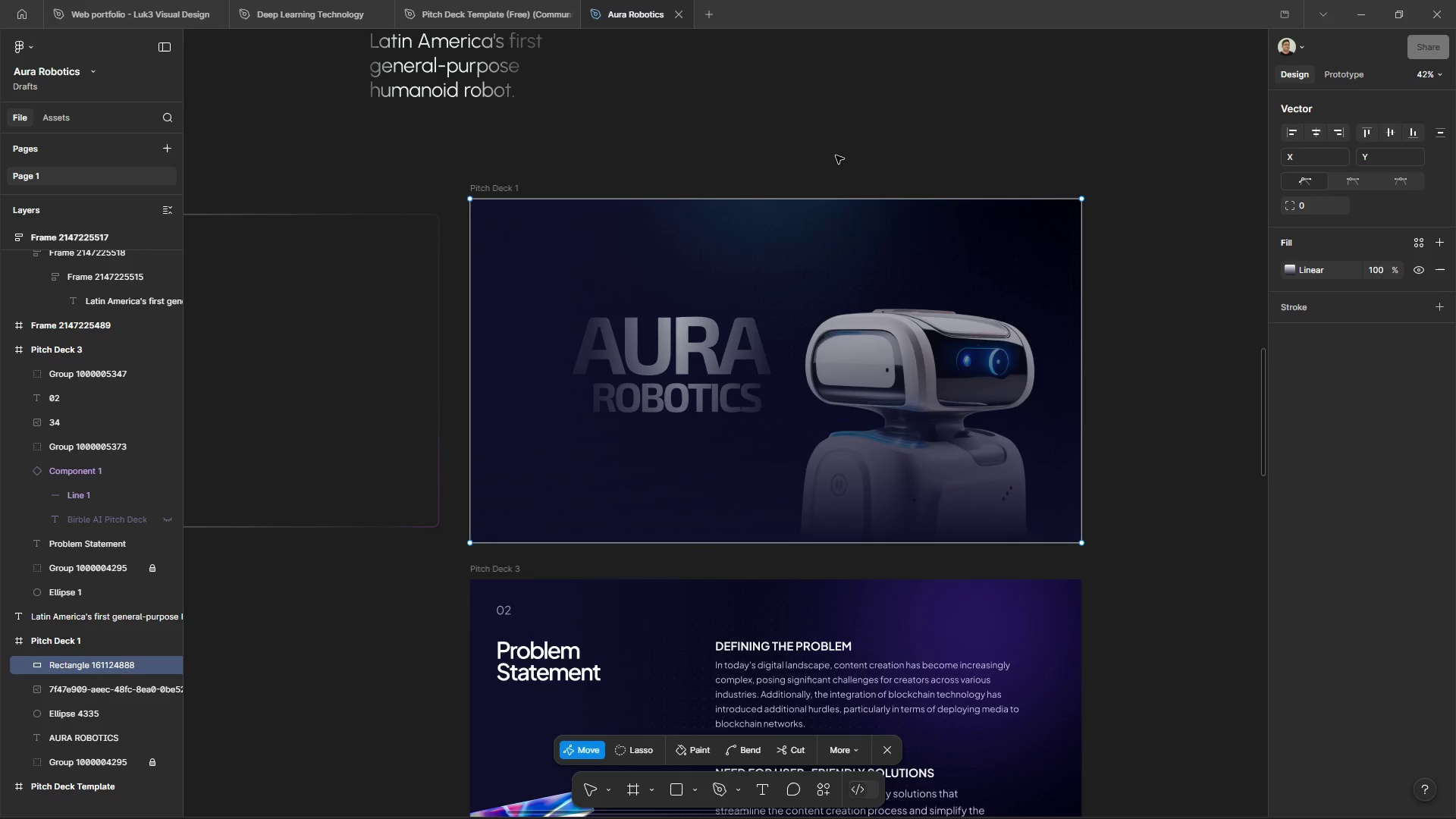 
double_click([836, 155])
 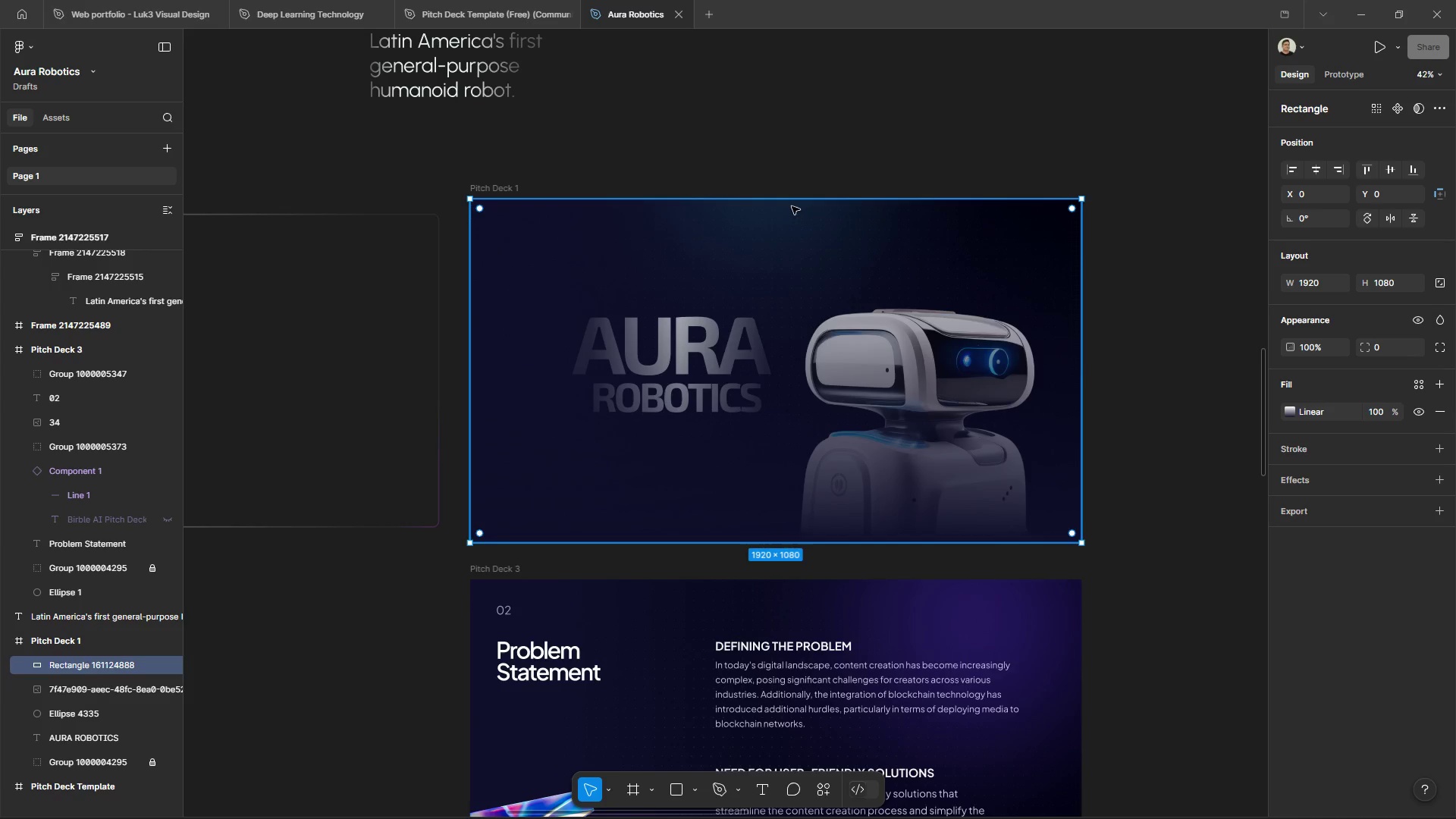 
left_click_drag(start_coordinate=[786, 199], to_coordinate=[777, 432])
 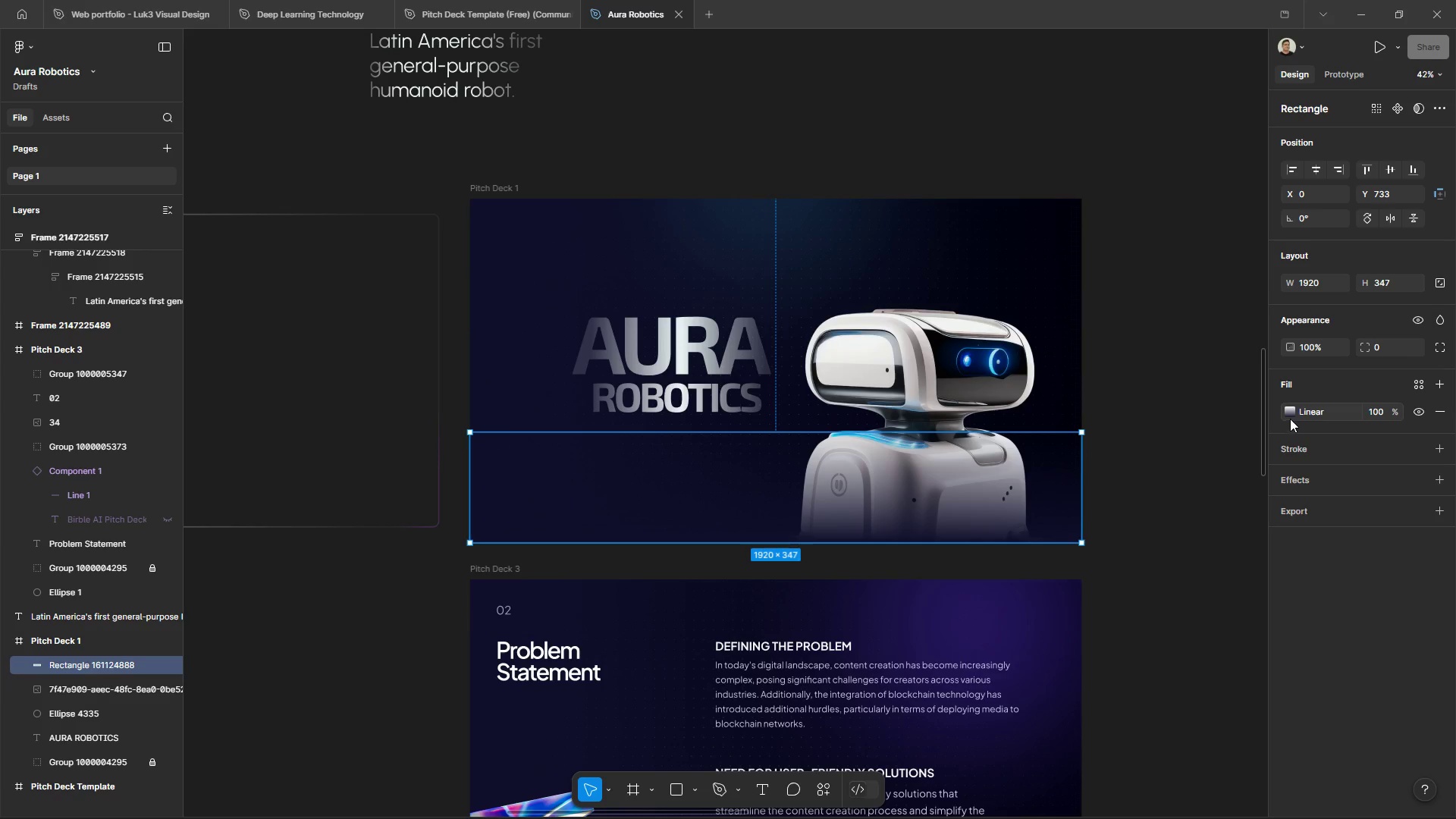 
left_click([1288, 413])
 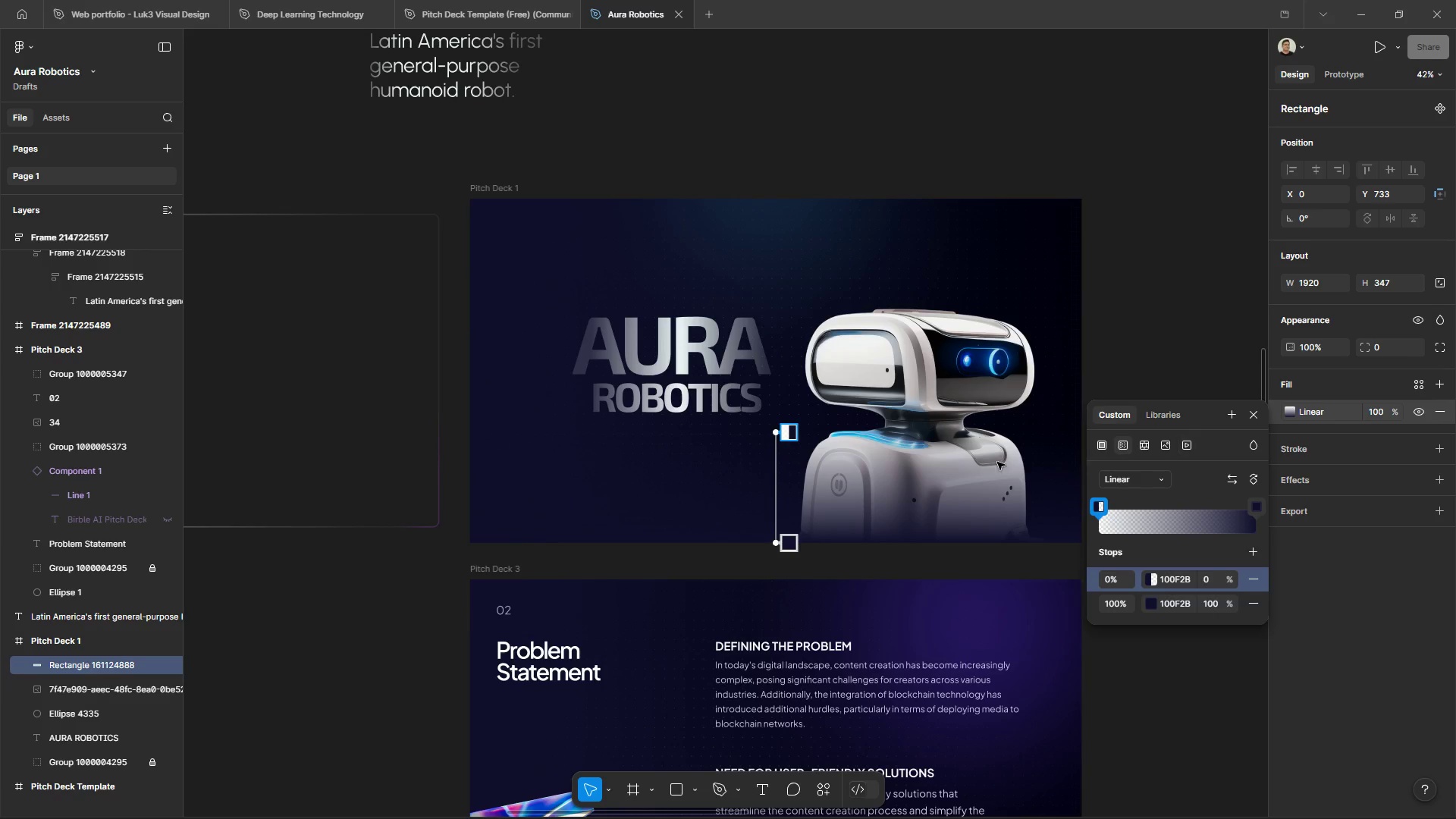 
hold_key(key=ControlLeft, duration=0.47)
hold_key(key=AltLeft, duration=0.45)
scroll: coordinate [828, 459], scroll_direction: up, amount: 2.0
 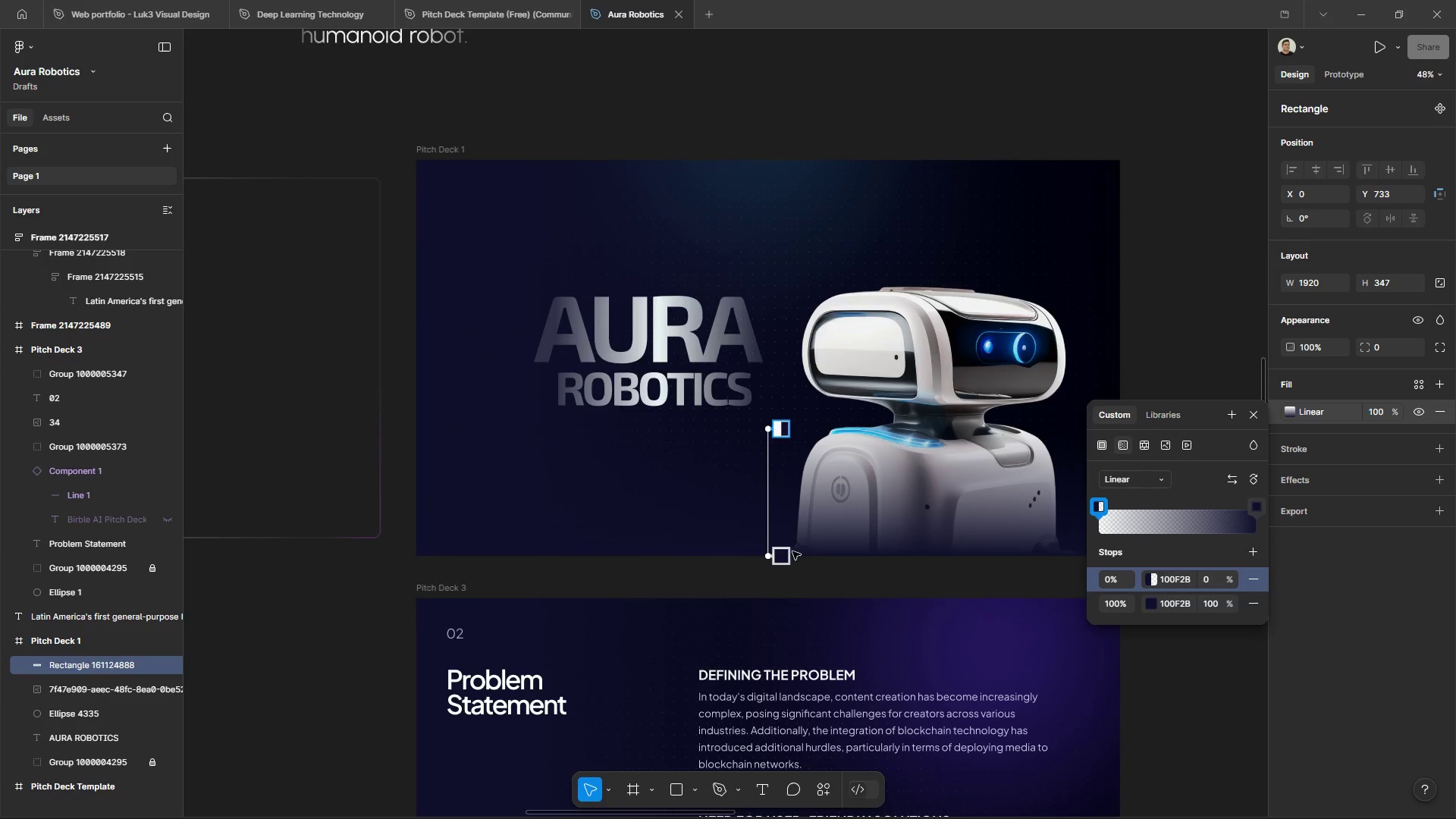 
left_click_drag(start_coordinate=[783, 556], to_coordinate=[777, 559])
 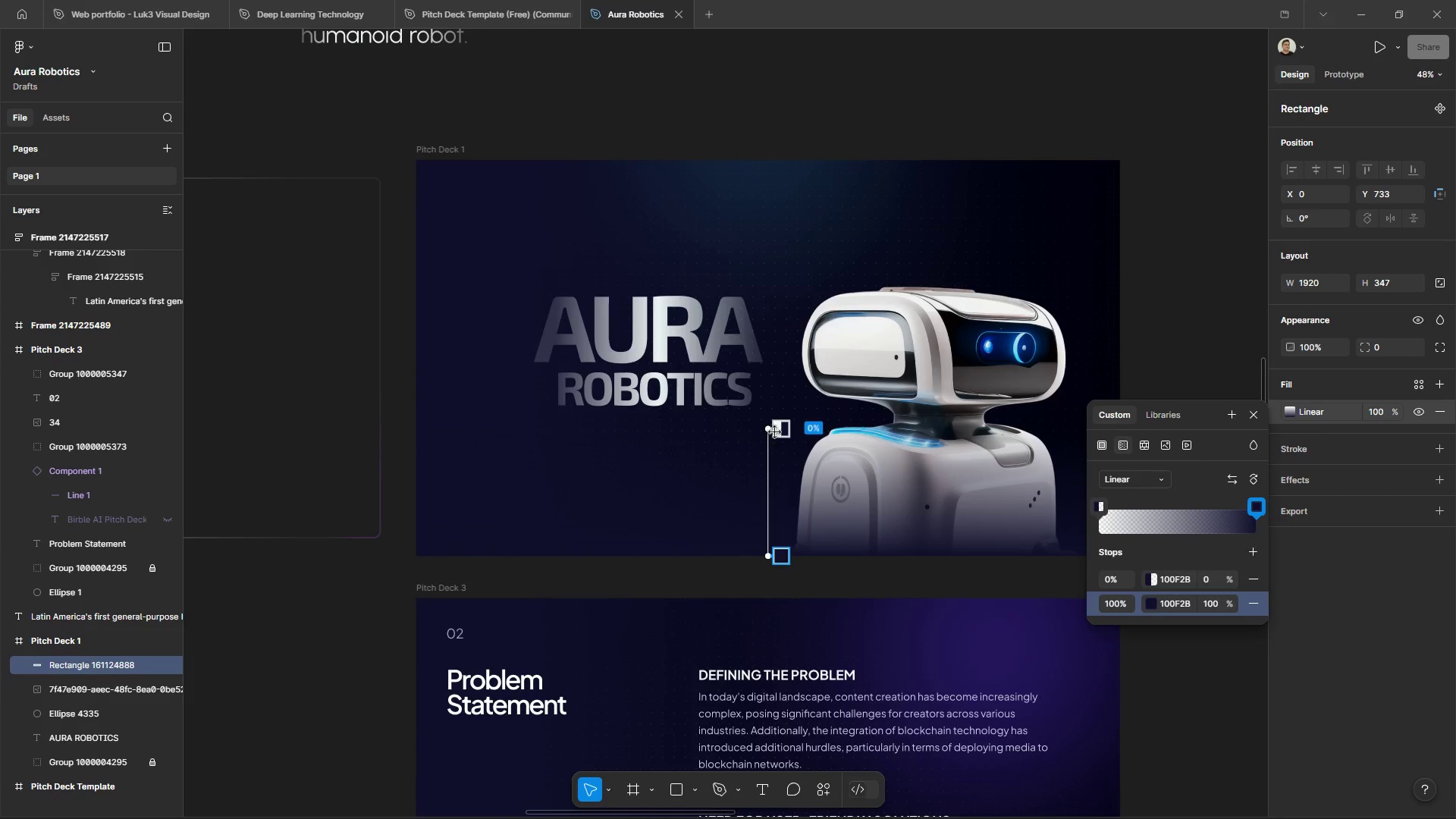 
left_click_drag(start_coordinate=[778, 434], to_coordinate=[780, 419])
 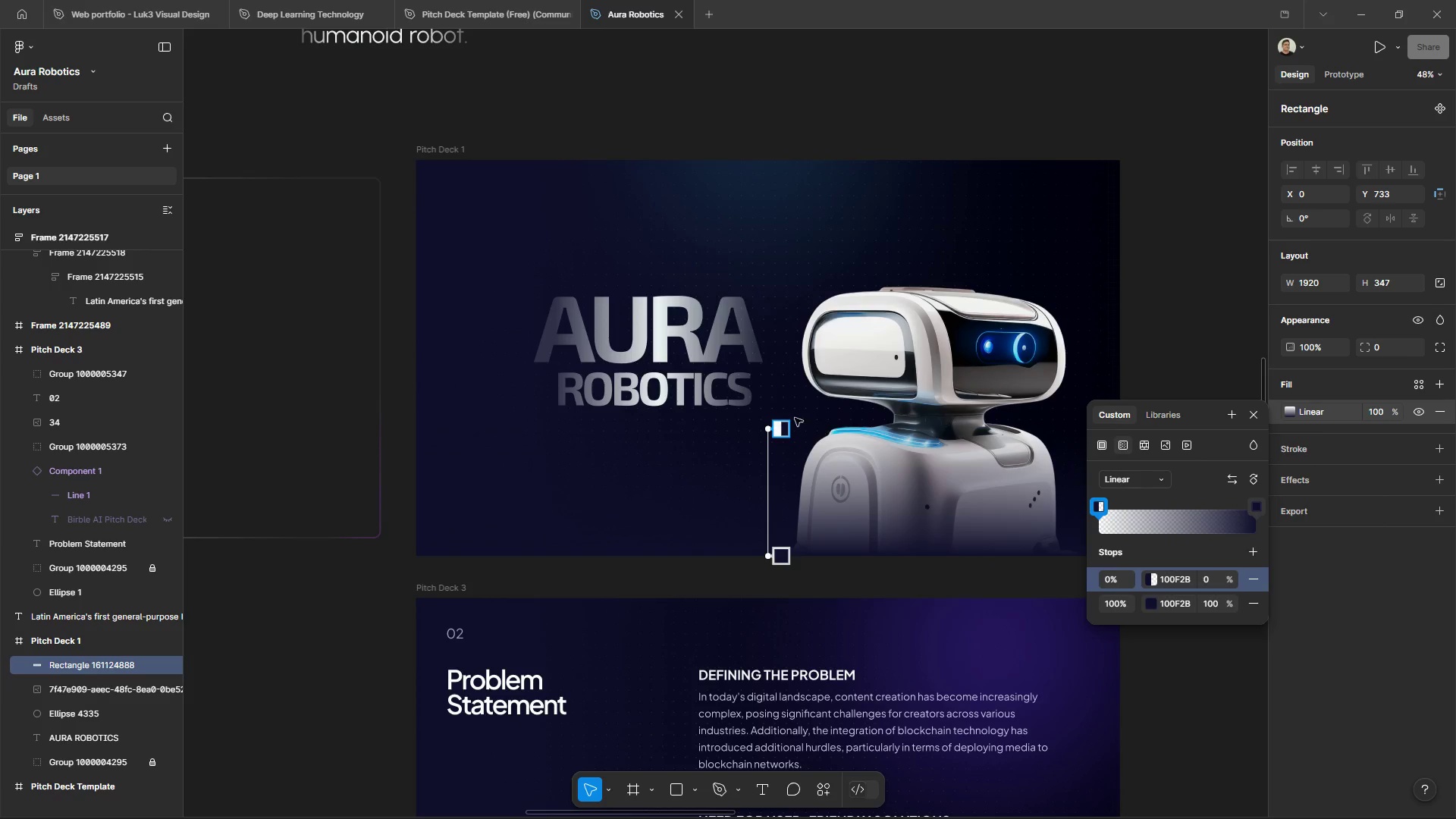 
left_click_drag(start_coordinate=[767, 430], to_coordinate=[768, 398])
 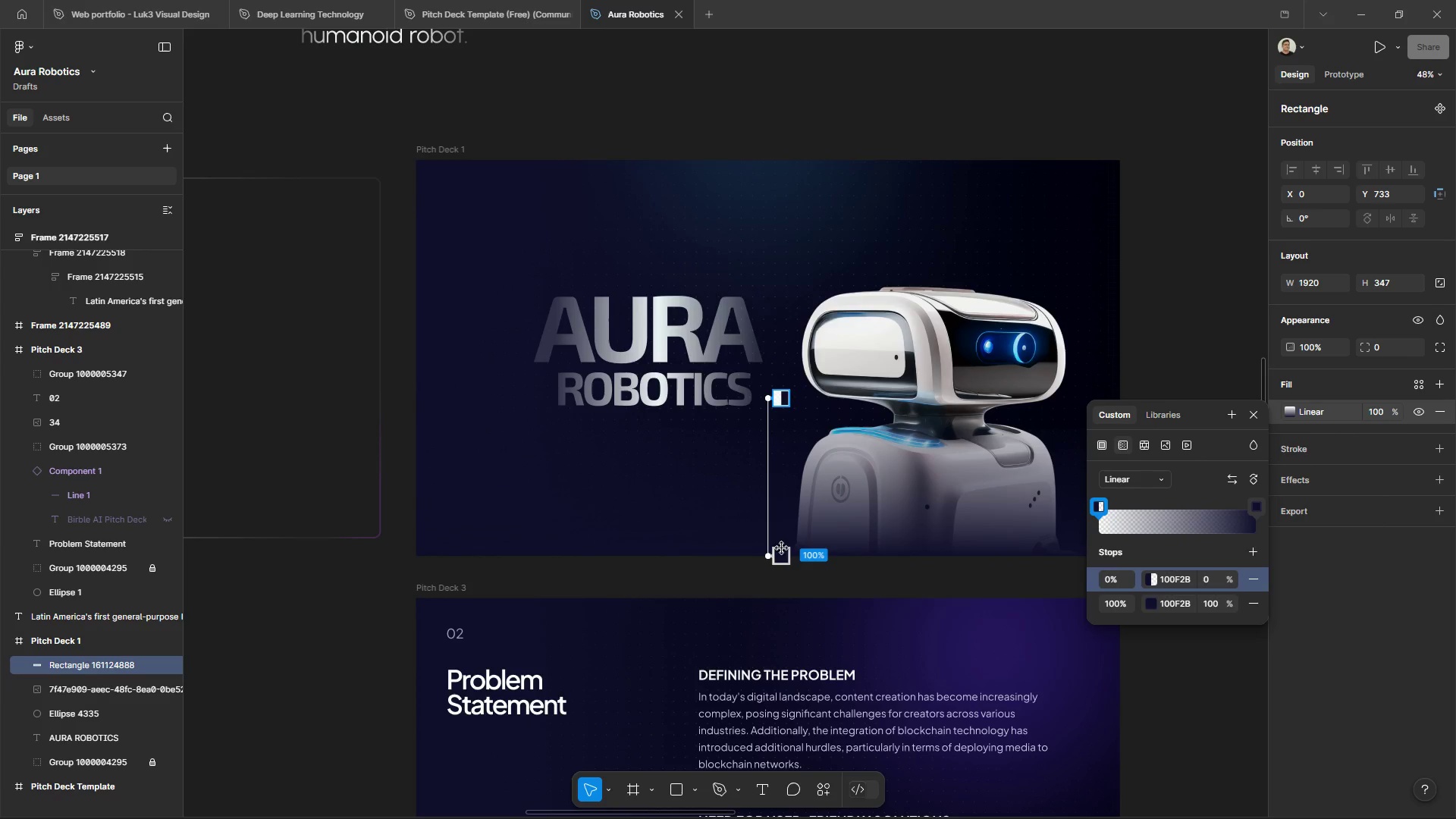 
left_click_drag(start_coordinate=[783, 553], to_coordinate=[798, 546])
 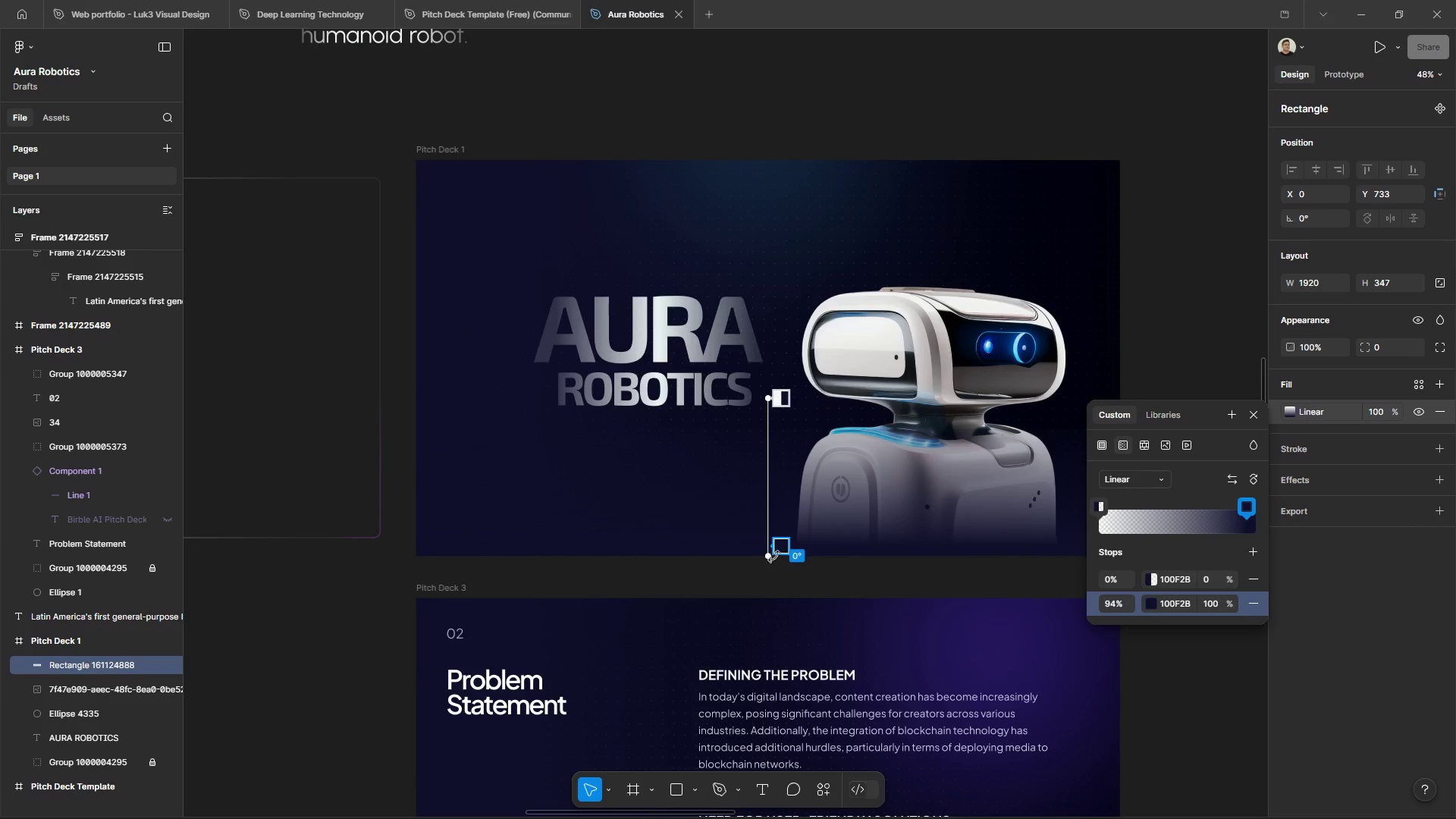 
left_click_drag(start_coordinate=[771, 557], to_coordinate=[770, 535])
 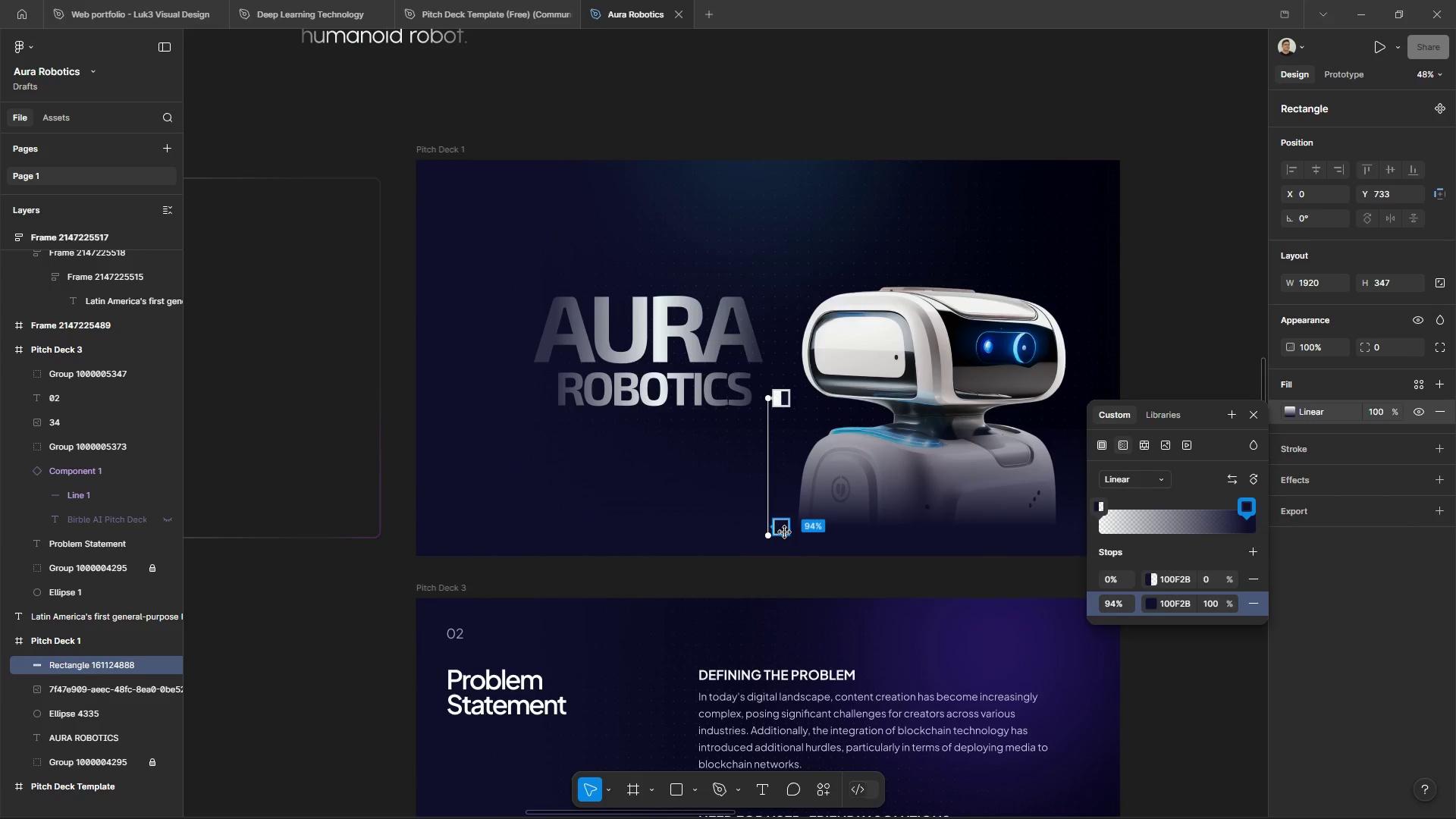 
left_click_drag(start_coordinate=[785, 532], to_coordinate=[792, 554])
 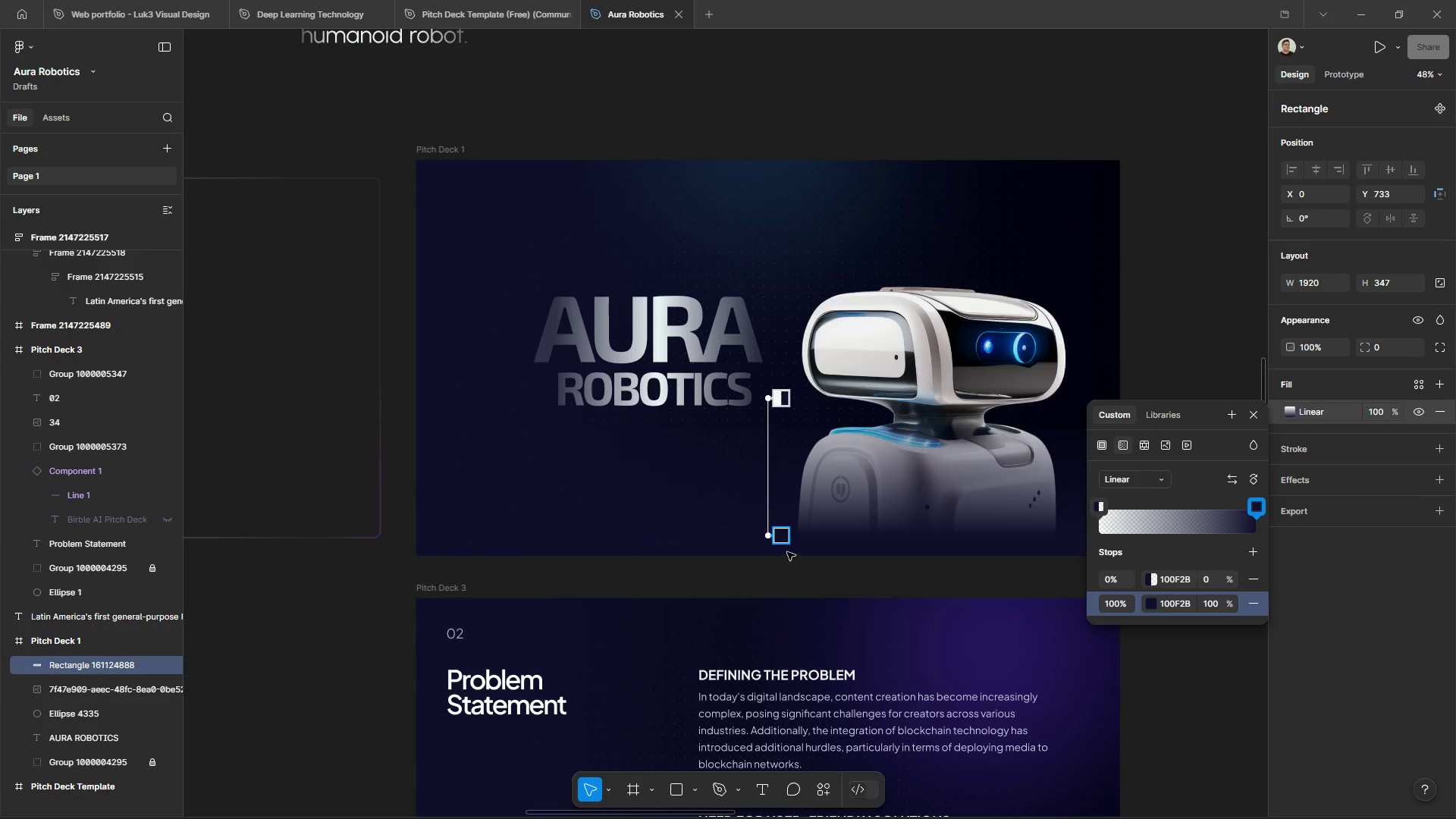 
key(Control+Z)
 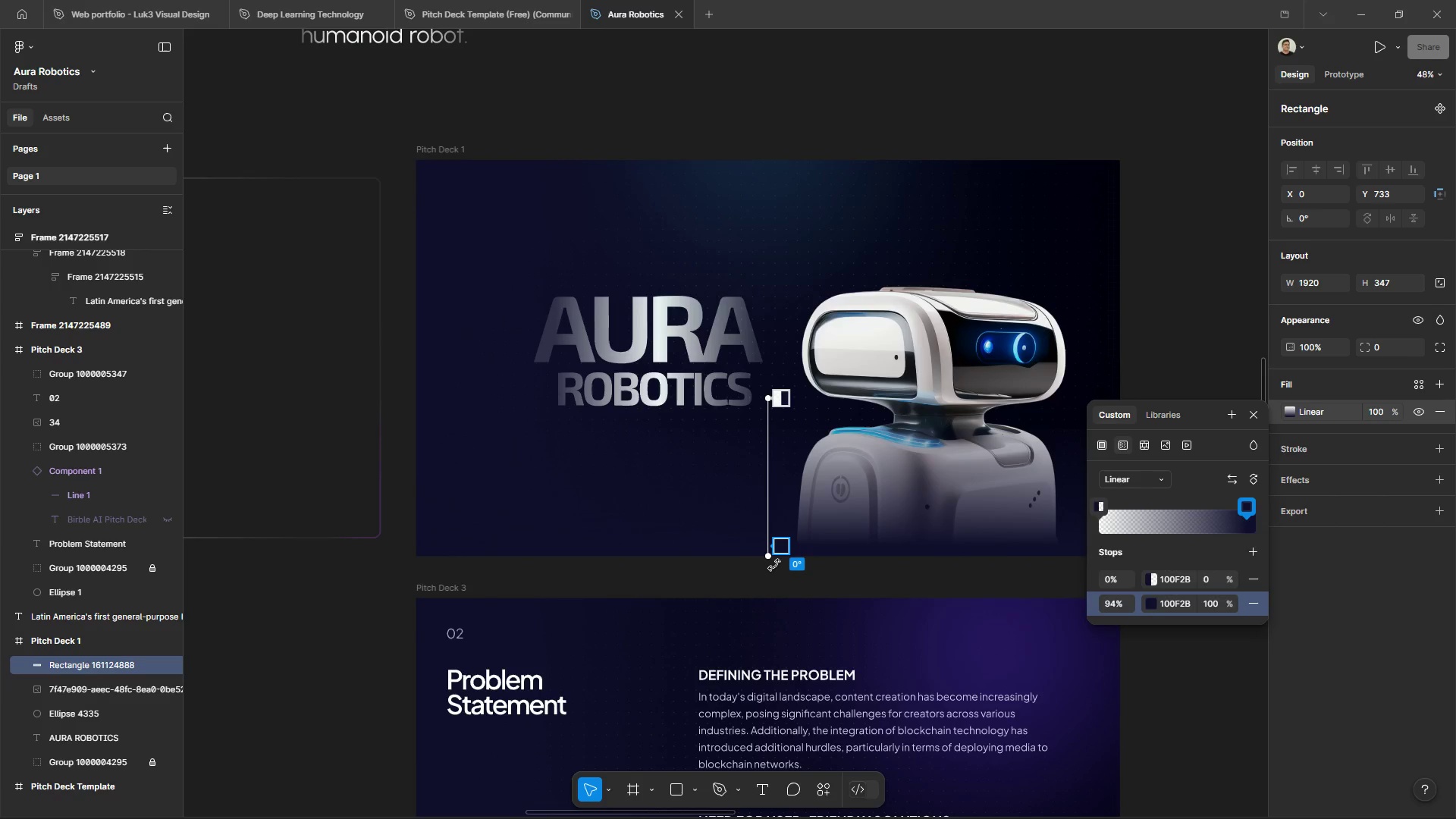 
key(Control+Z)
 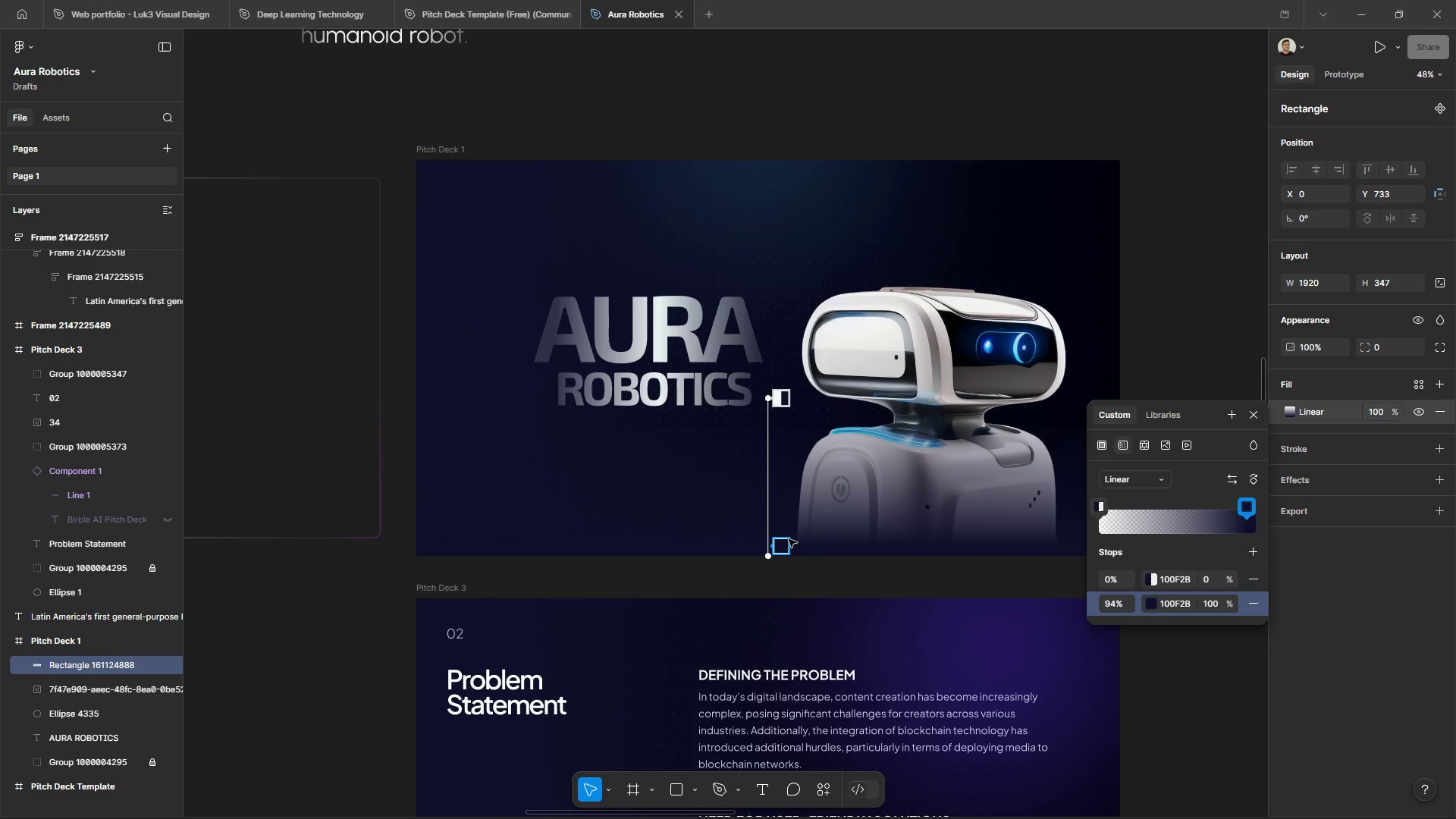 
left_click_drag(start_coordinate=[782, 541], to_coordinate=[788, 563])
 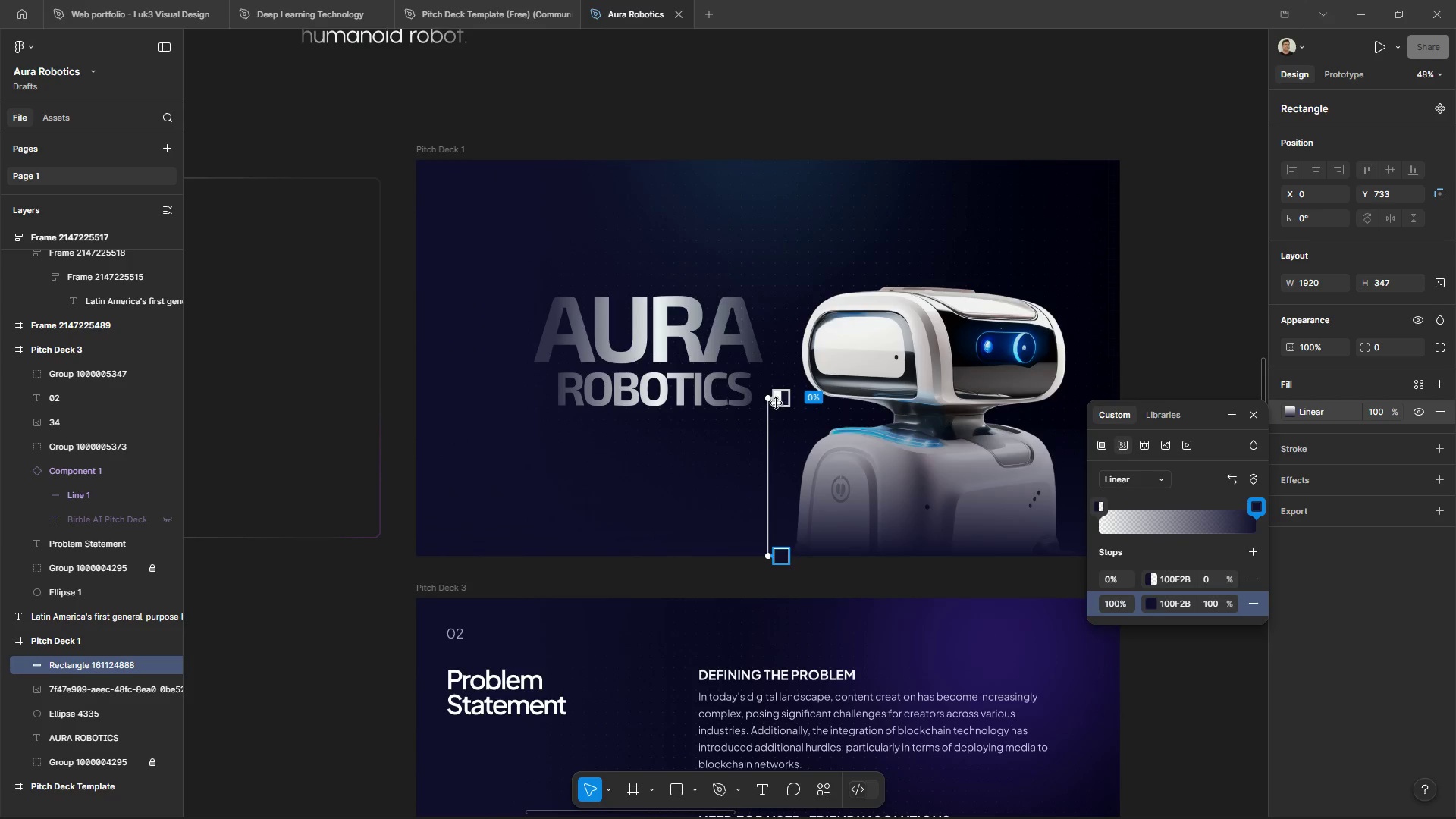 
left_click_drag(start_coordinate=[777, 403], to_coordinate=[781, 396])
 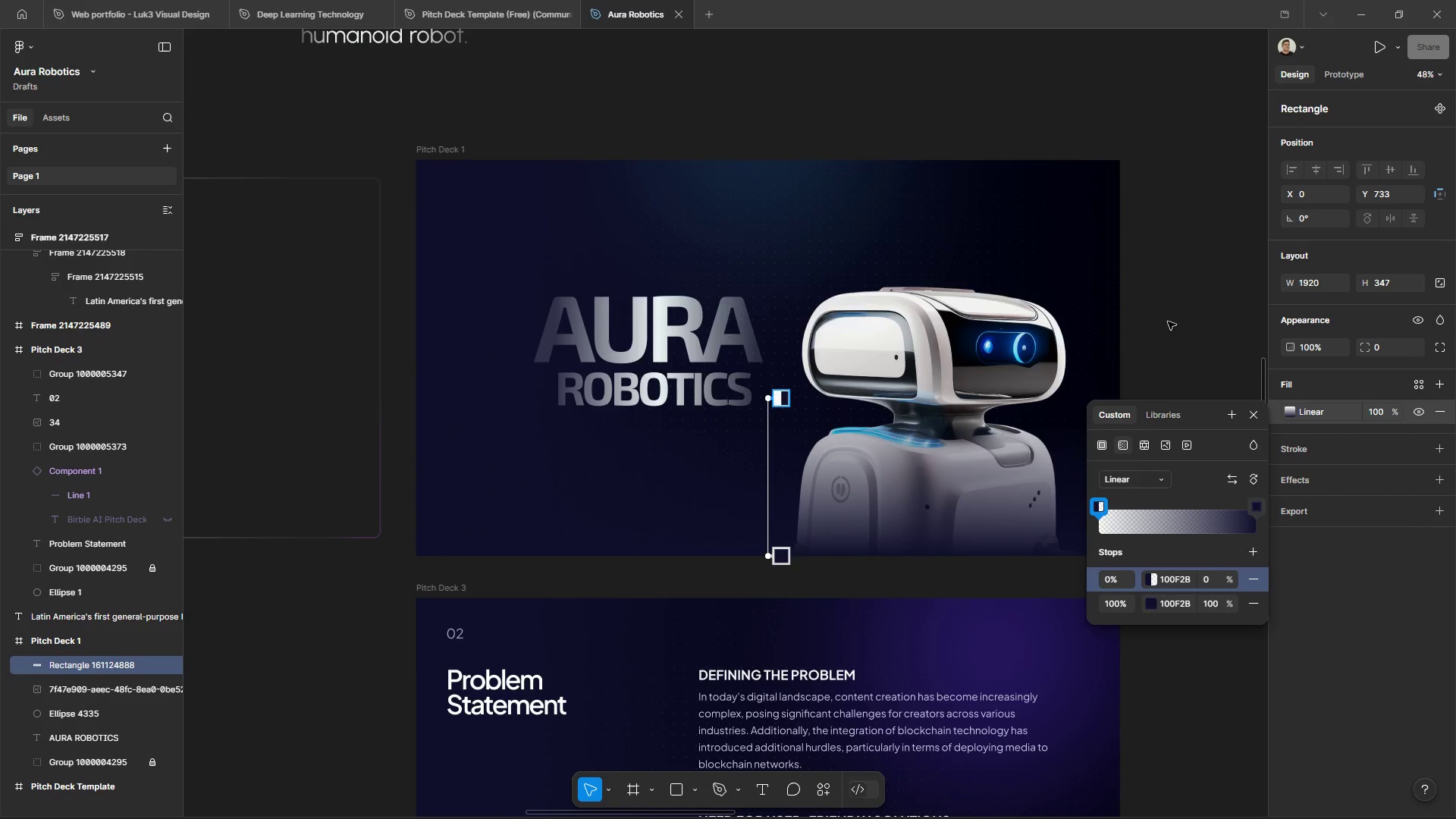 
double_click([1168, 322])
 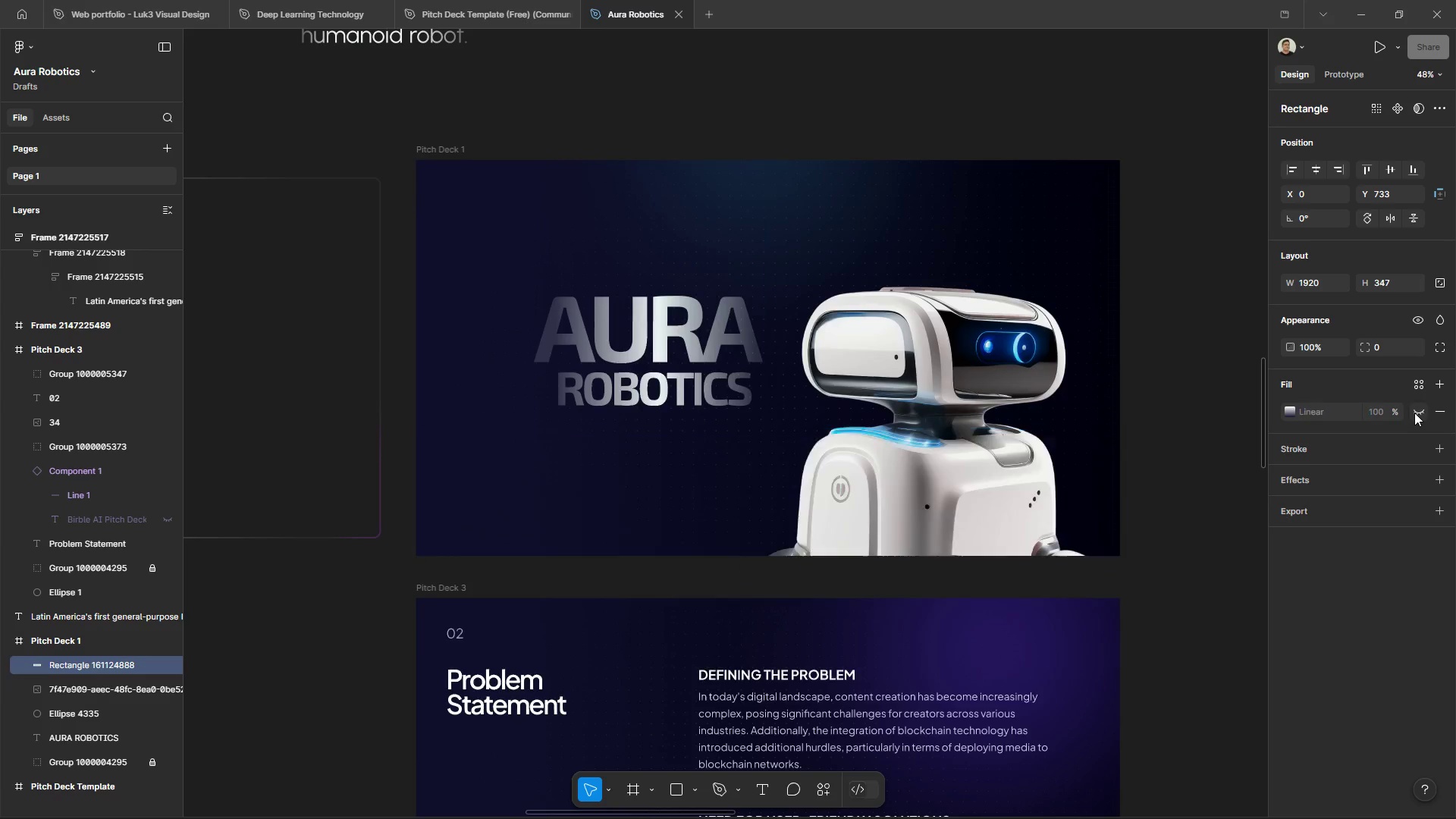 
double_click([1414, 412])
 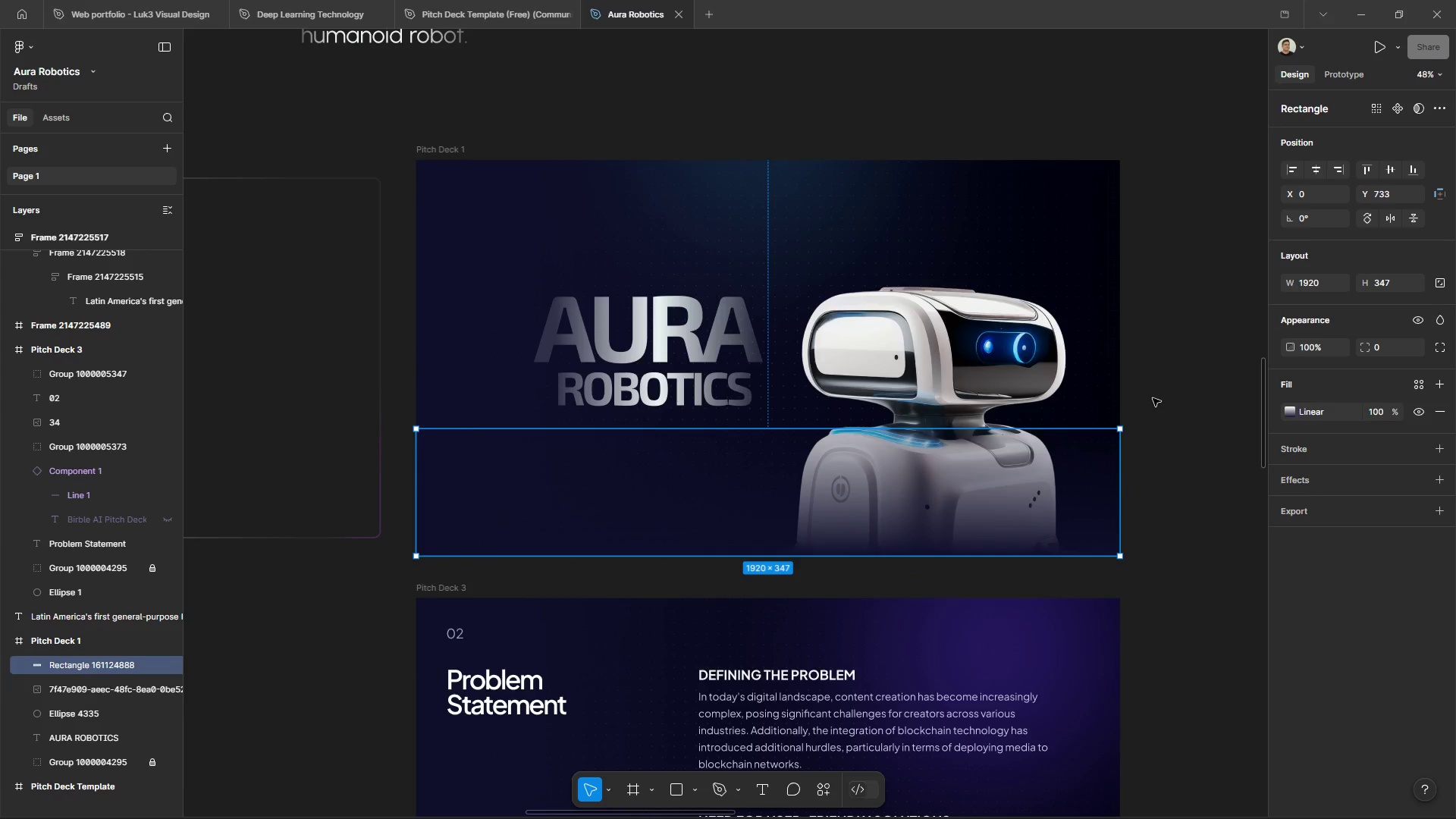 
left_click([1153, 398])
 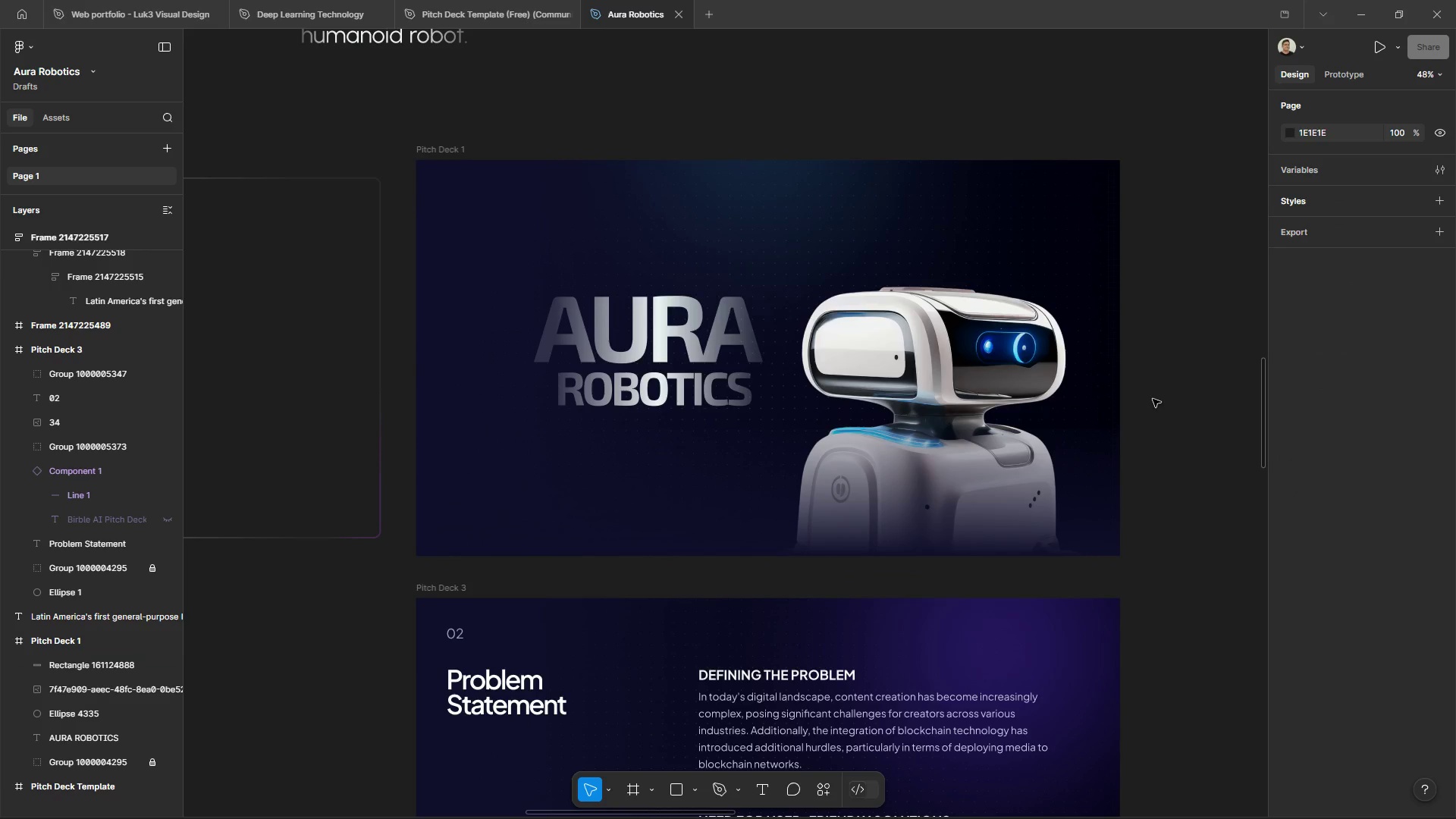 
hold_key(key=ControlLeft, duration=0.84)
hold_key(key=AltLeft, duration=0.81)
scroll: coordinate [1109, 305], scroll_direction: down, amount: 1.0
 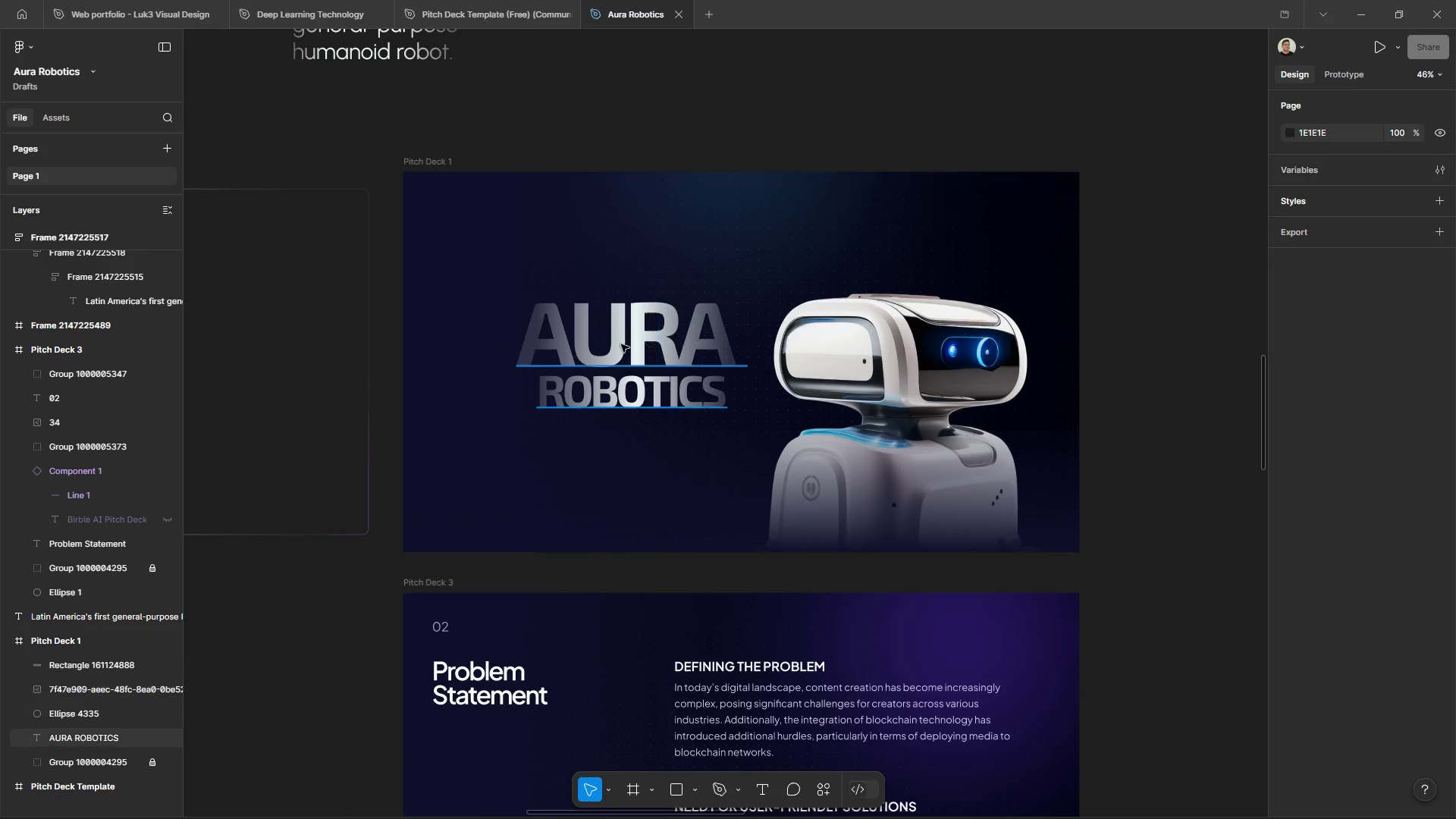 
left_click([620, 344])
 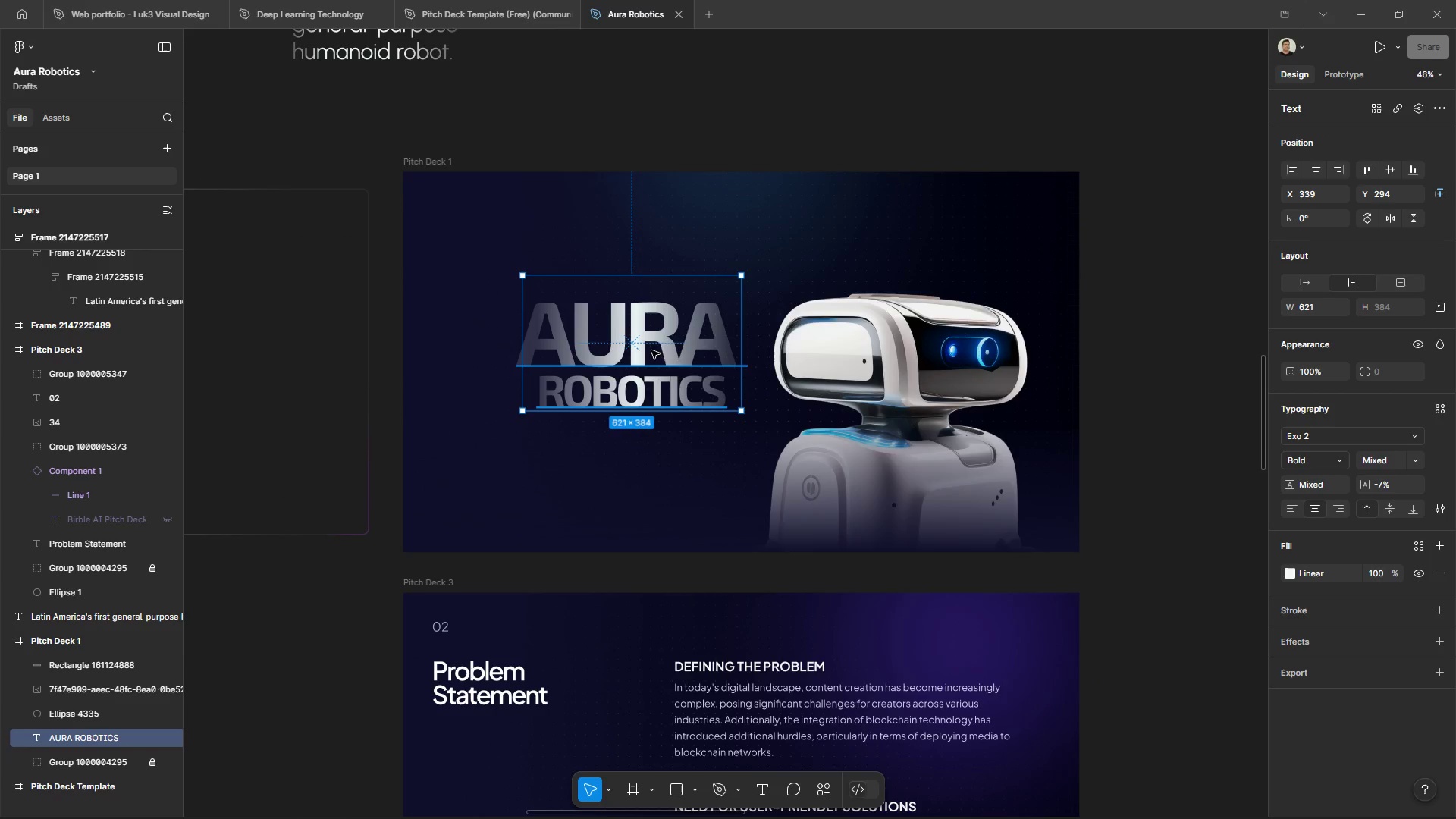 
left_click_drag(start_coordinate=[651, 350], to_coordinate=[629, 348])
 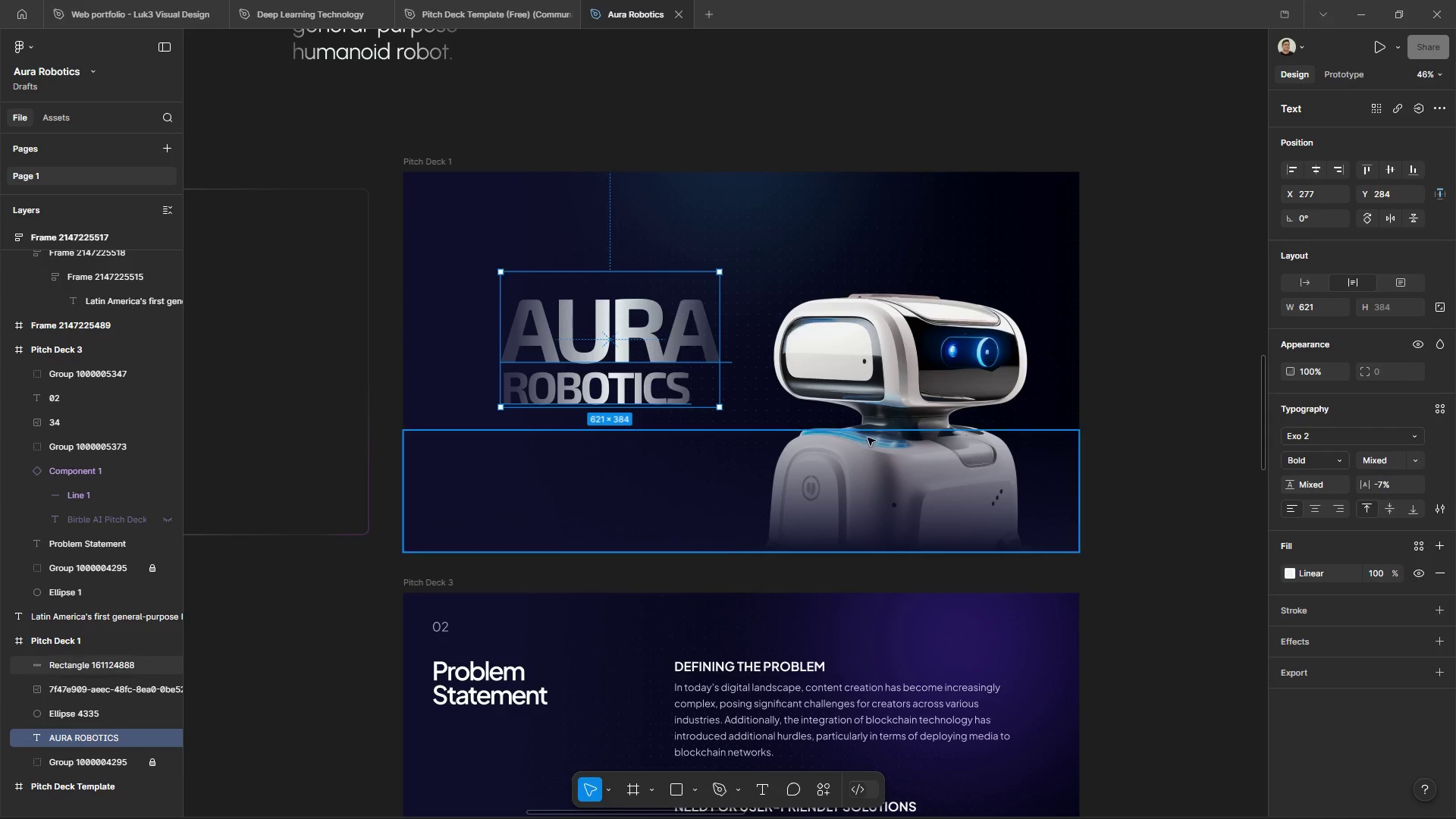 
left_click_drag(start_coordinate=[657, 361], to_coordinate=[651, 355])
 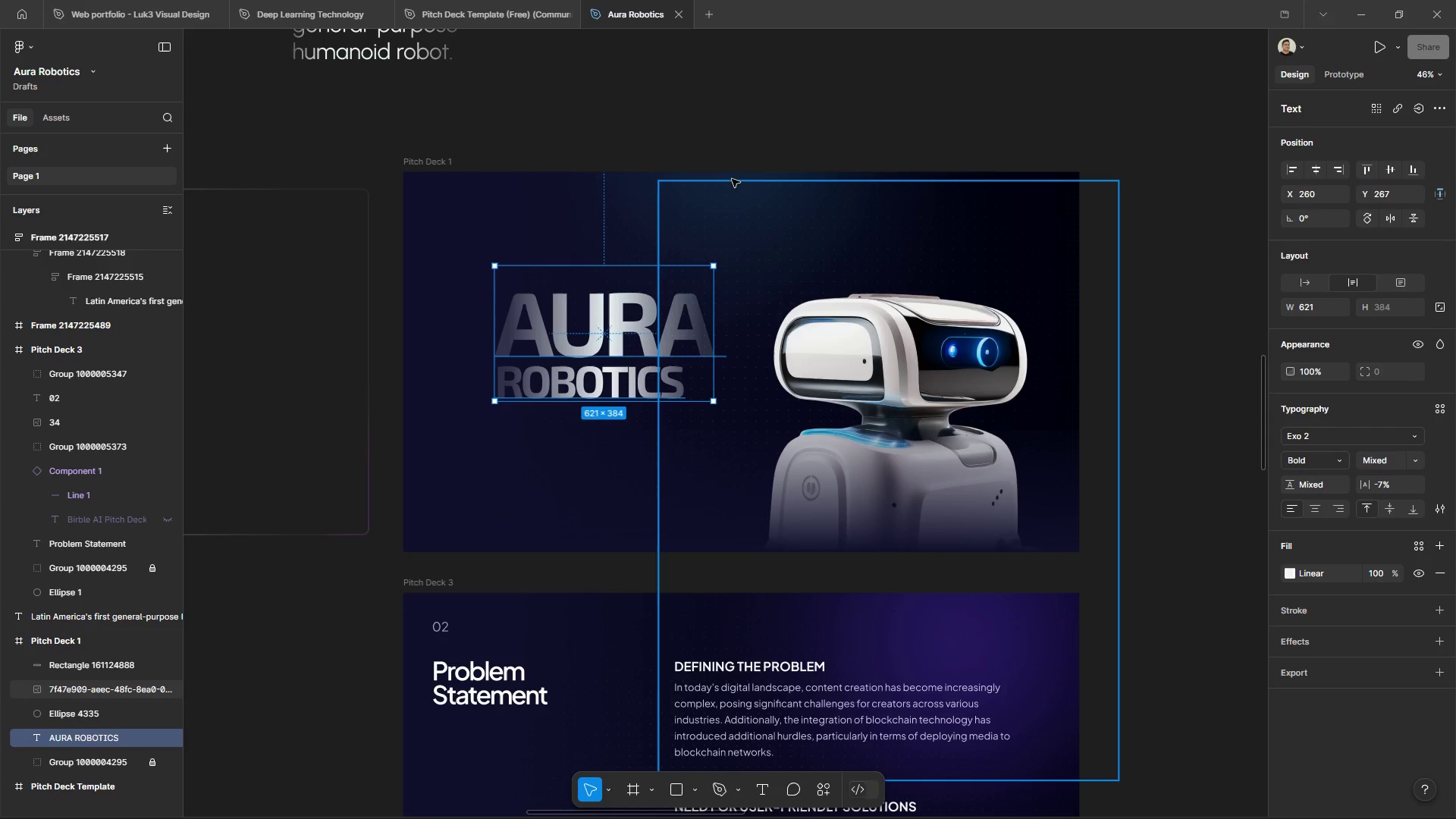 
wait(5.05)
 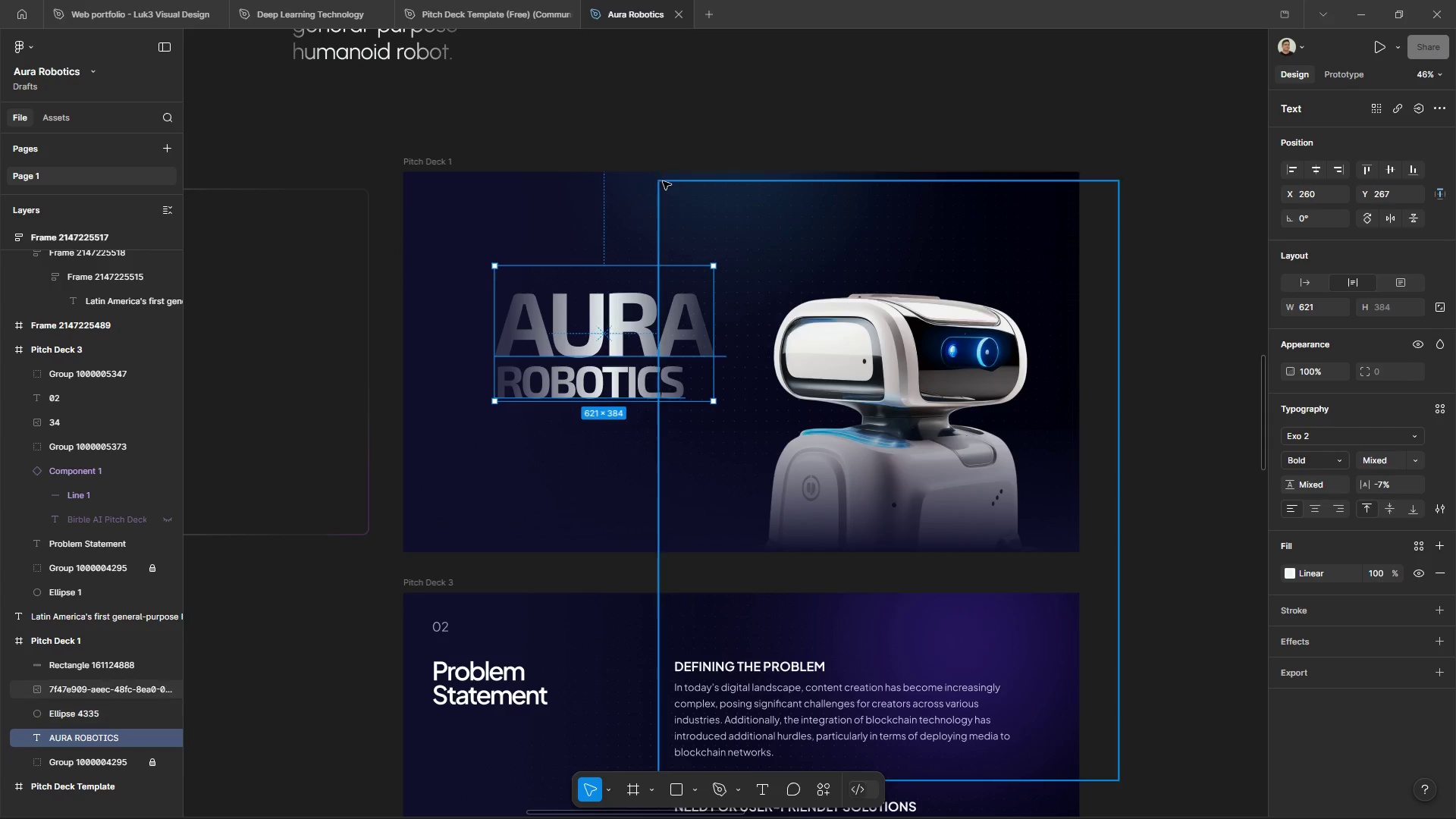 
left_click([728, 170])
 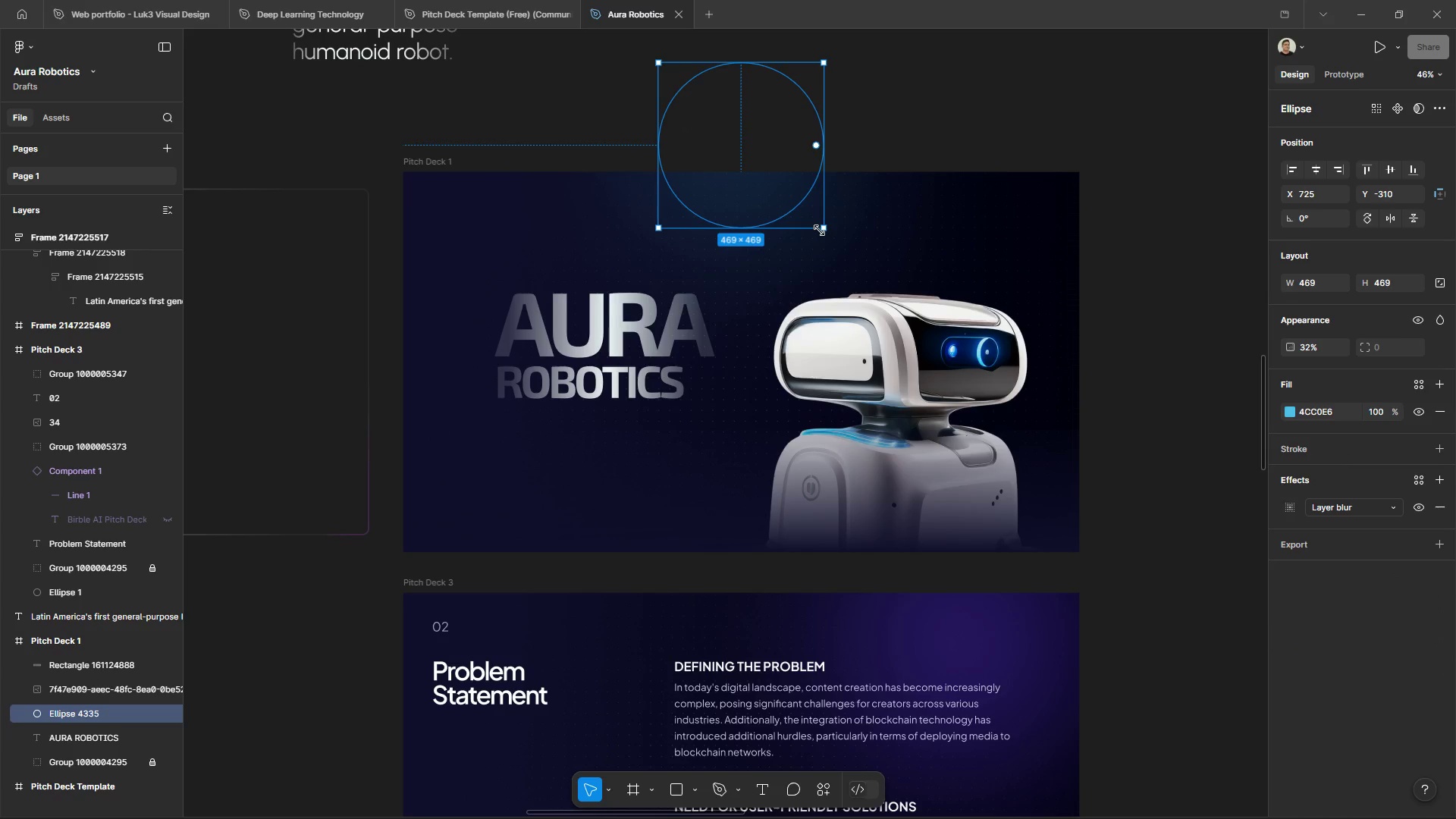 
left_click_drag(start_coordinate=[819, 231], to_coordinate=[906, 331])
 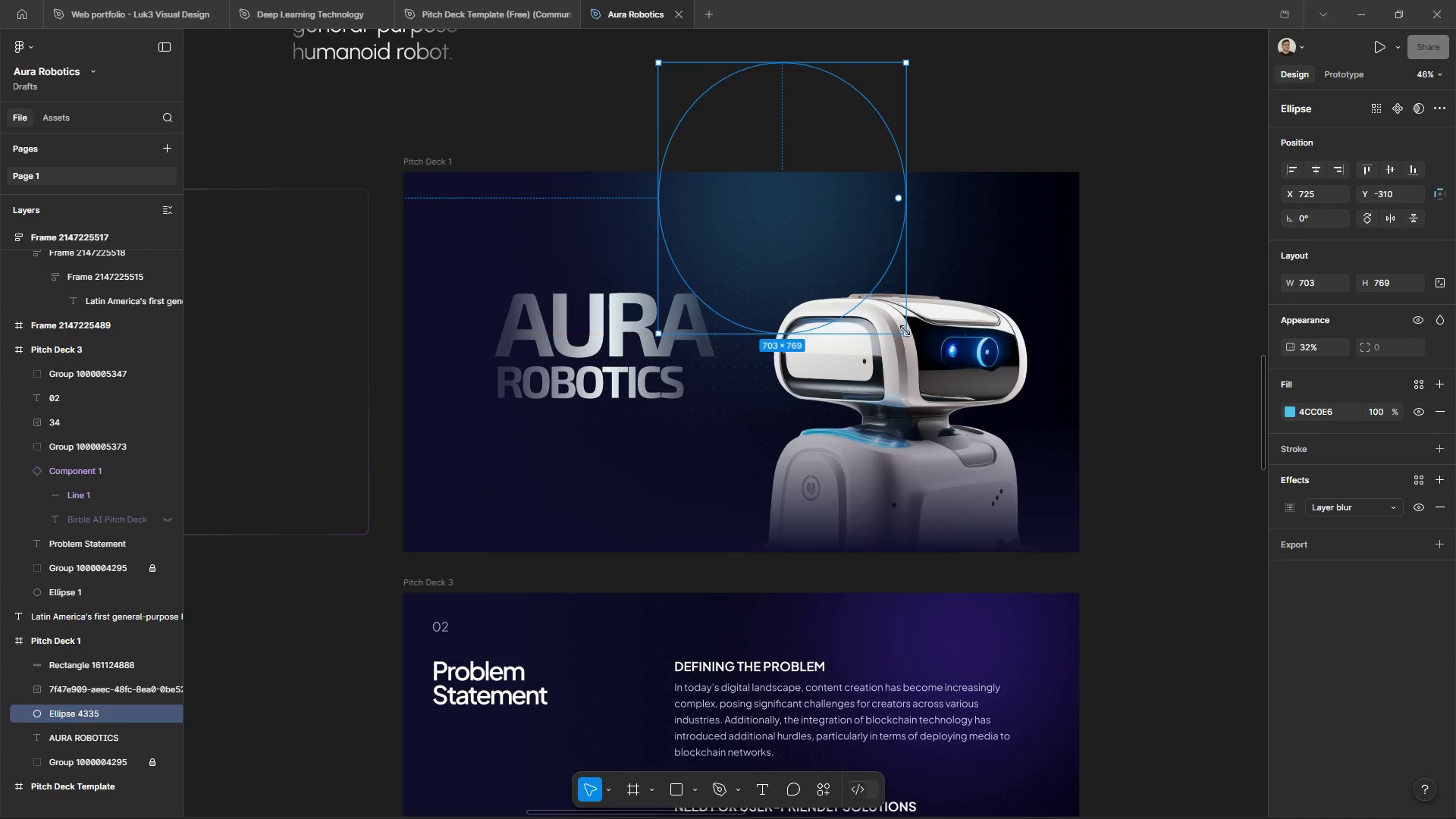 
key(Control+ControlLeft)
 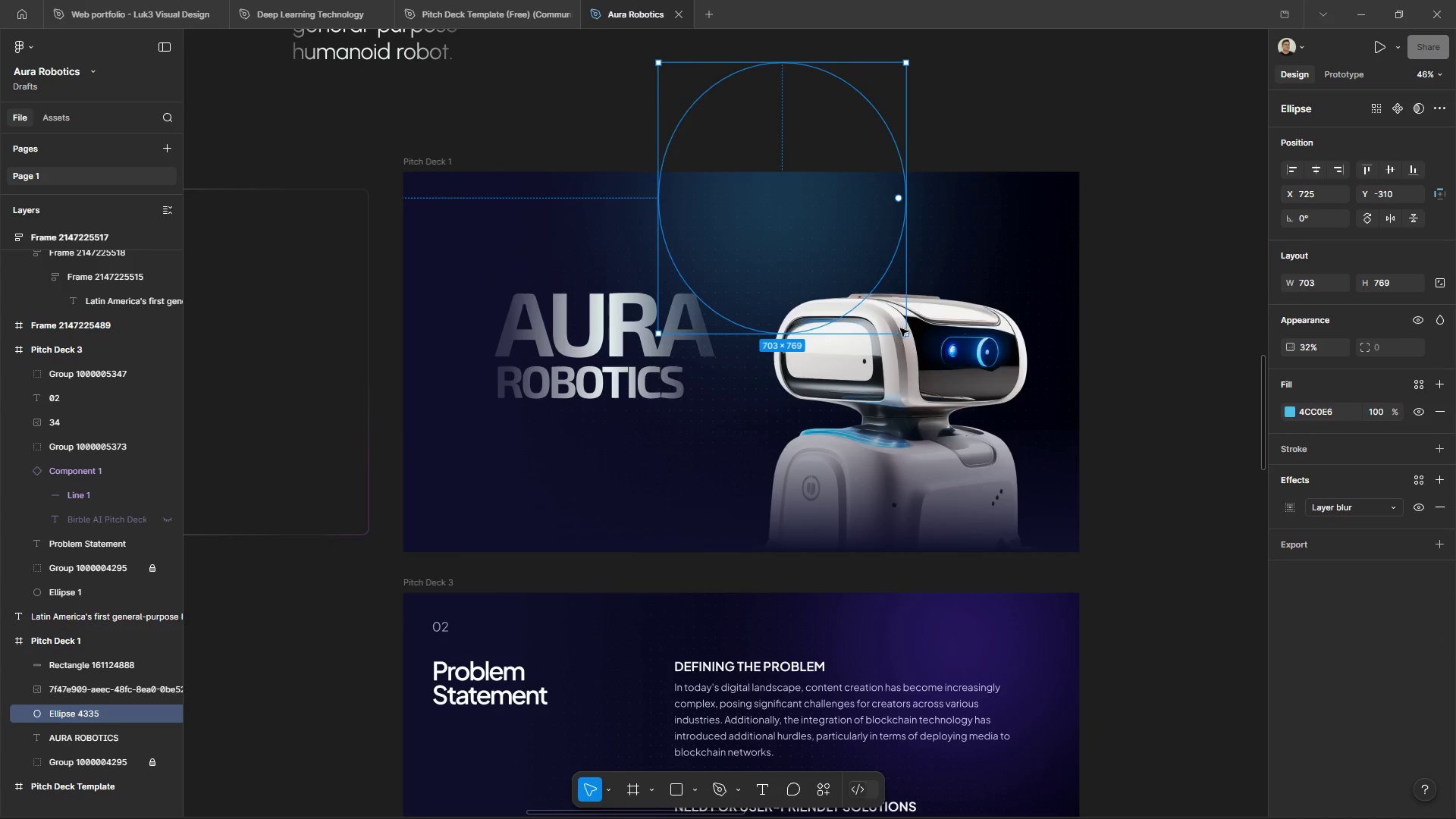 
key(Control+Z)
 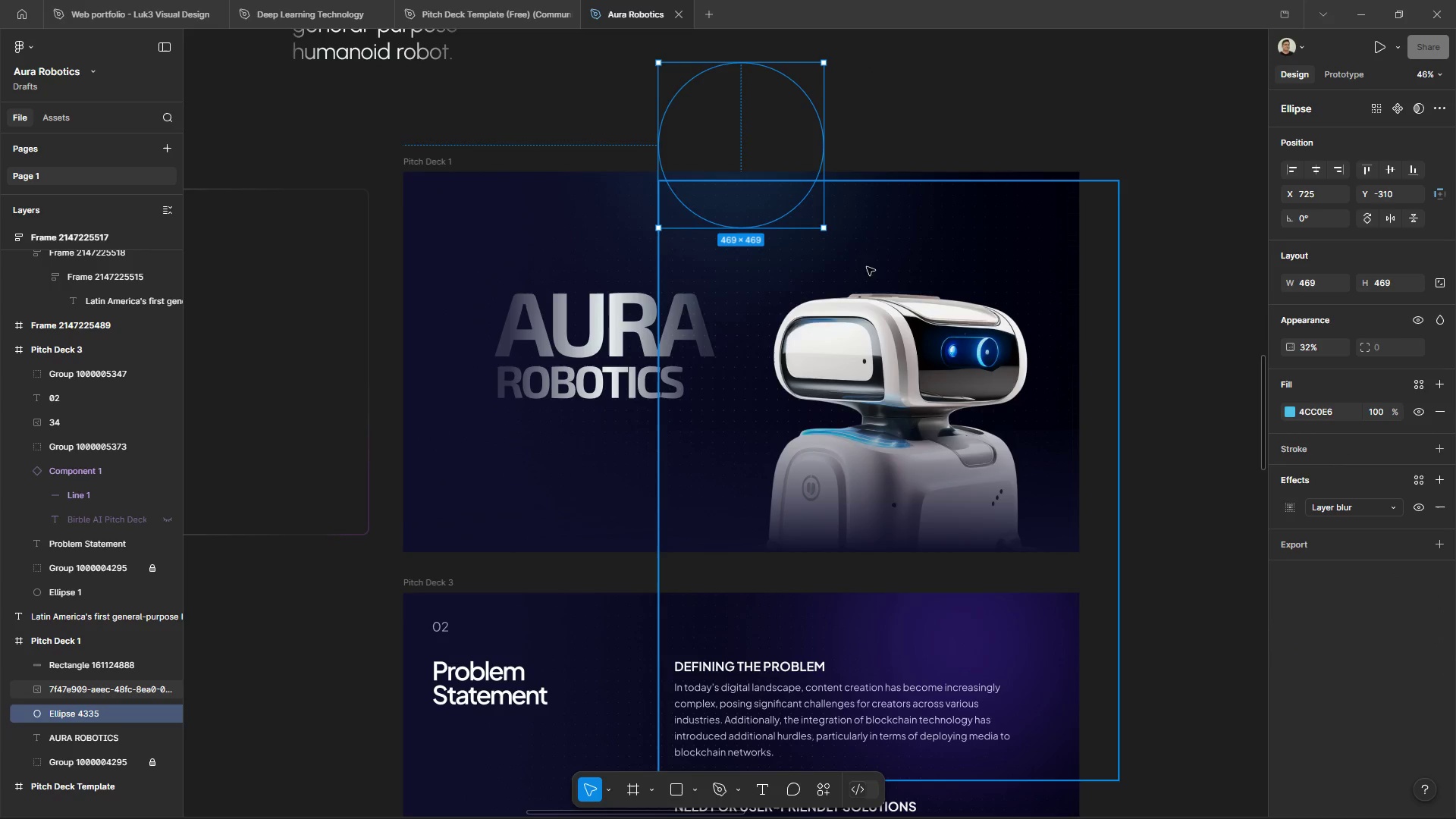 
hold_key(key=ShiftLeft, duration=1.5)
left_click_drag(start_coordinate=[831, 226], to_coordinate=[832, 231])
 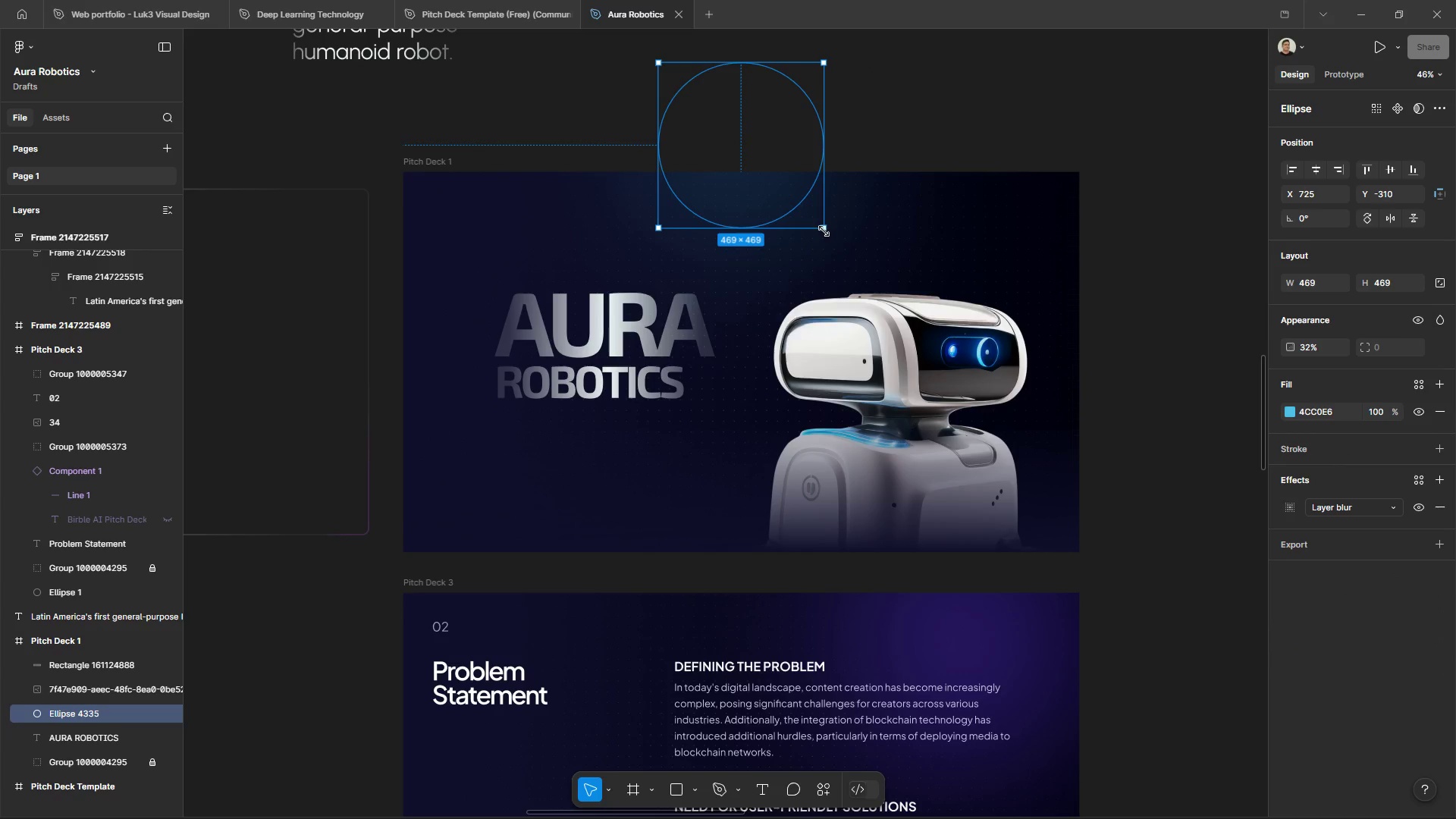 
left_click_drag(start_coordinate=[824, 231], to_coordinate=[930, 360])
 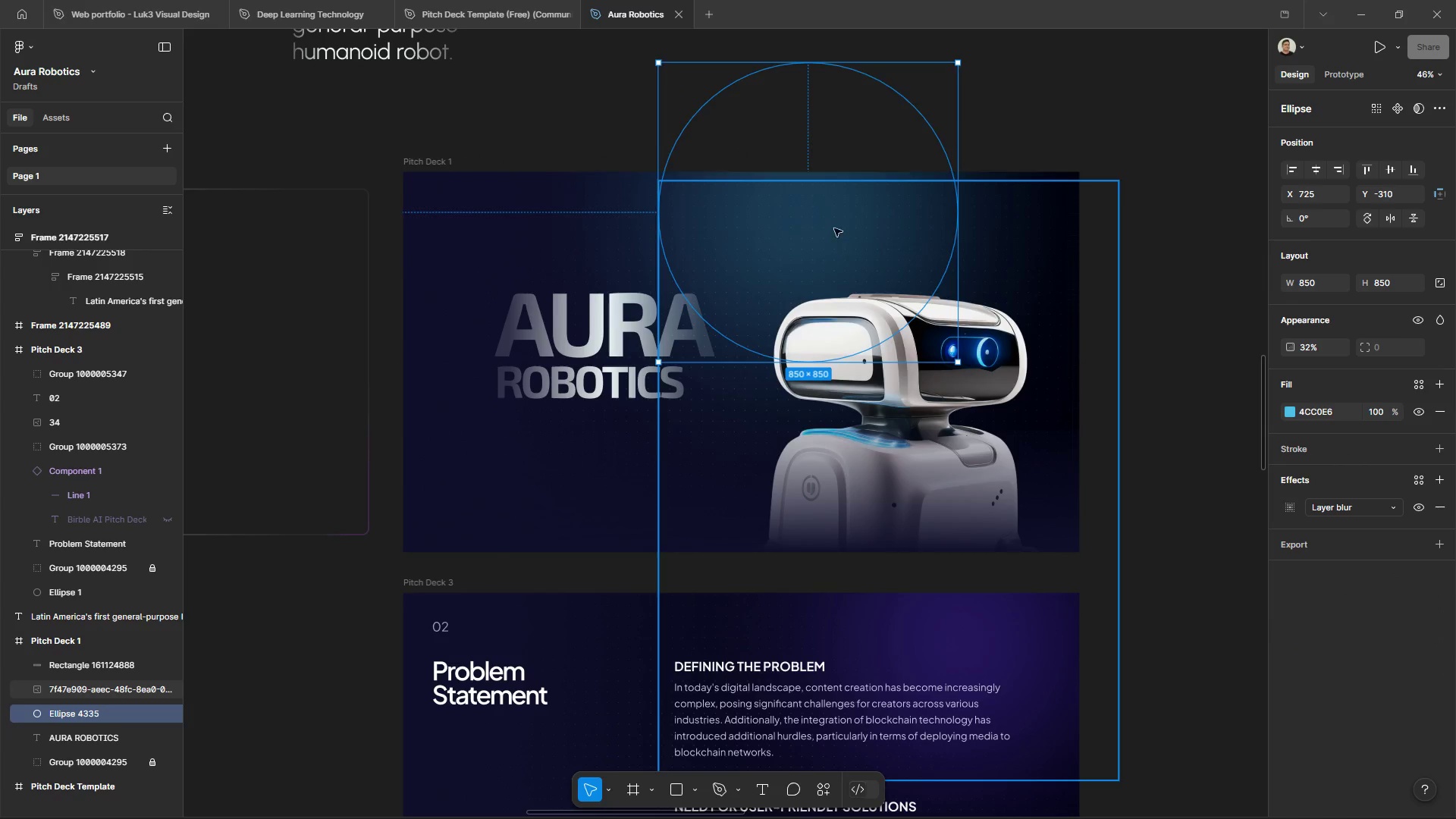 
hold_key(key=ShiftLeft, duration=0.91)
 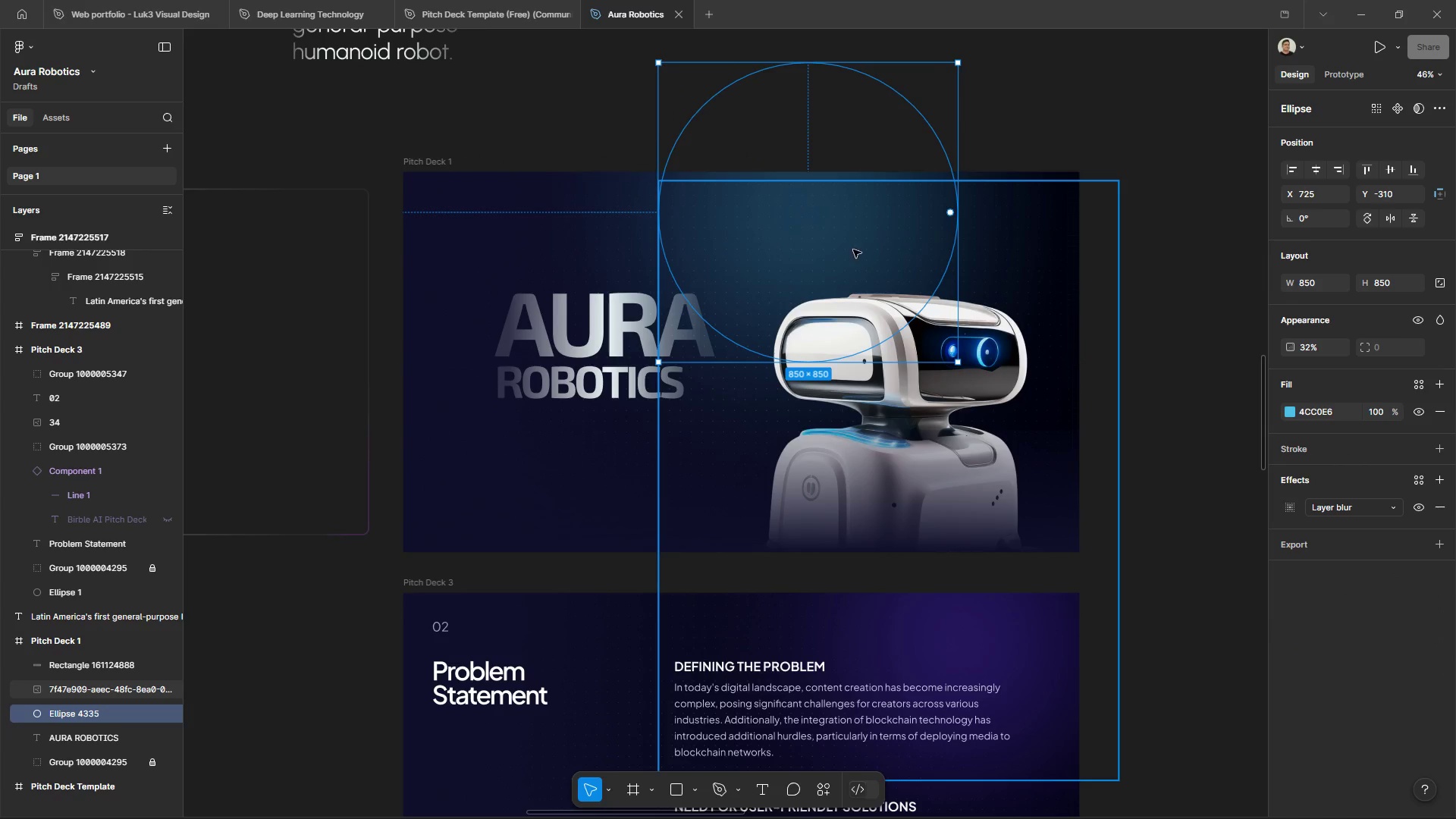 
left_click_drag(start_coordinate=[852, 249], to_coordinate=[789, 170])
 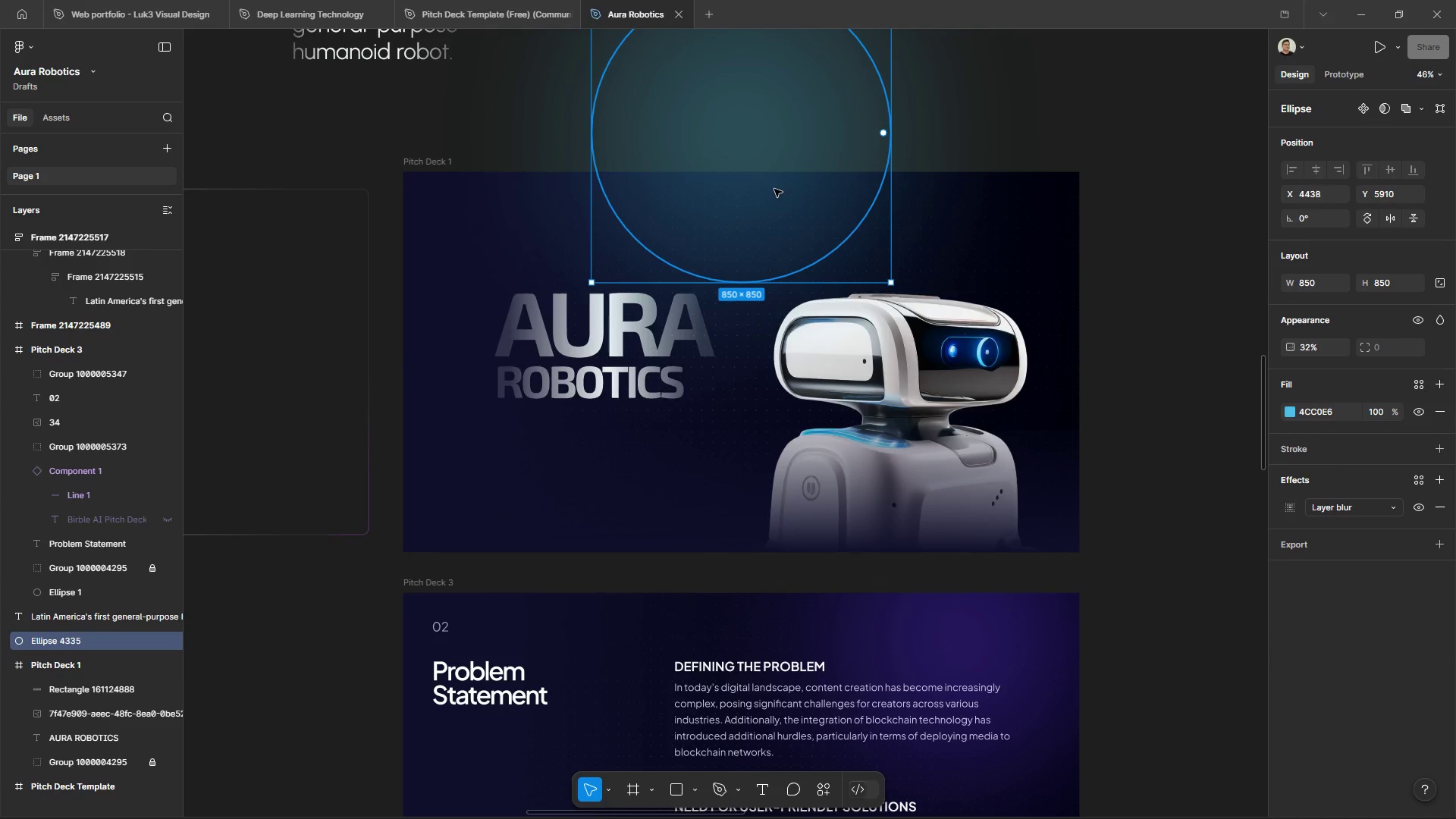 
key(Control+Z)
 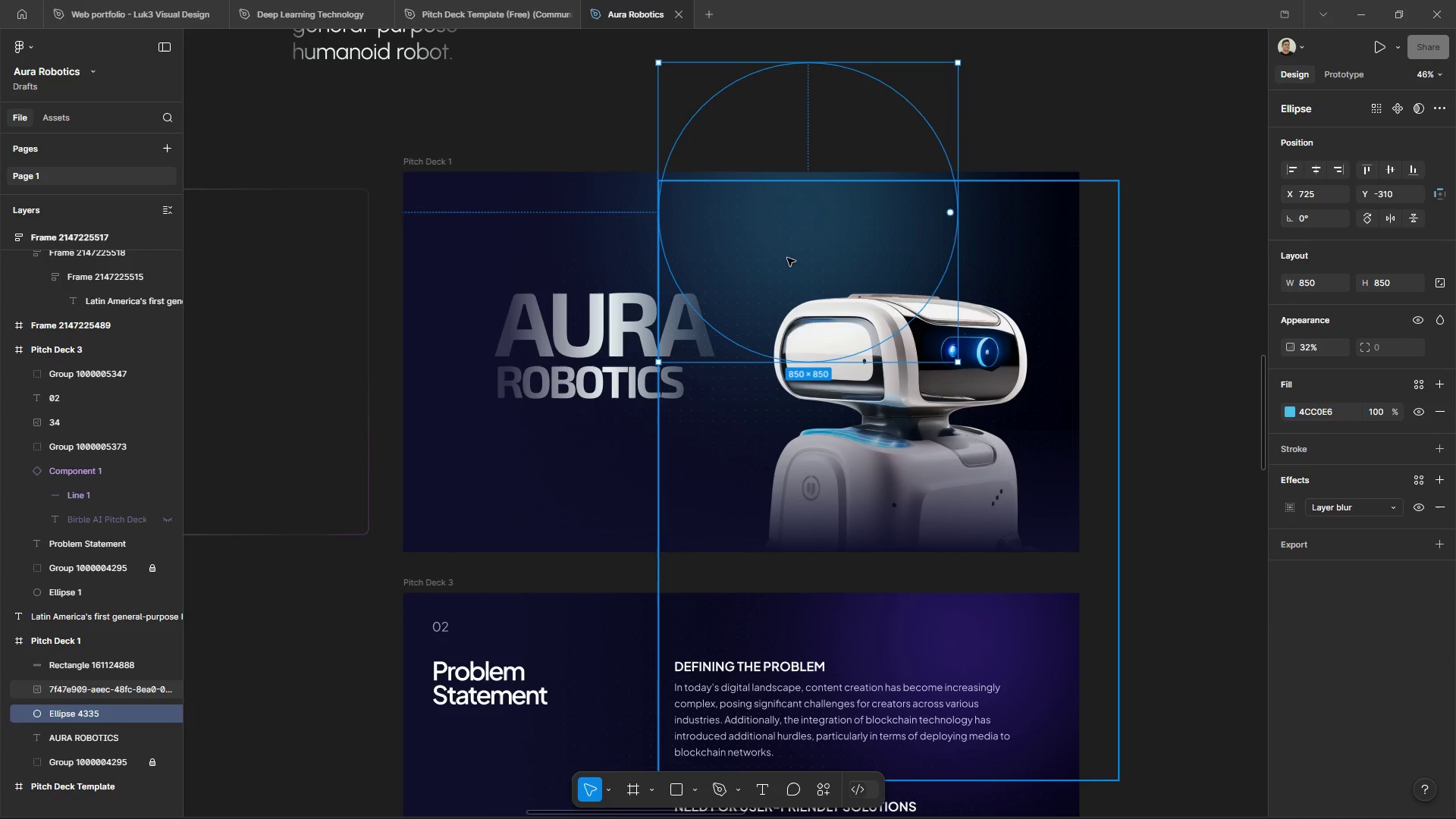 
left_click_drag(start_coordinate=[788, 259], to_coordinate=[745, 216])
 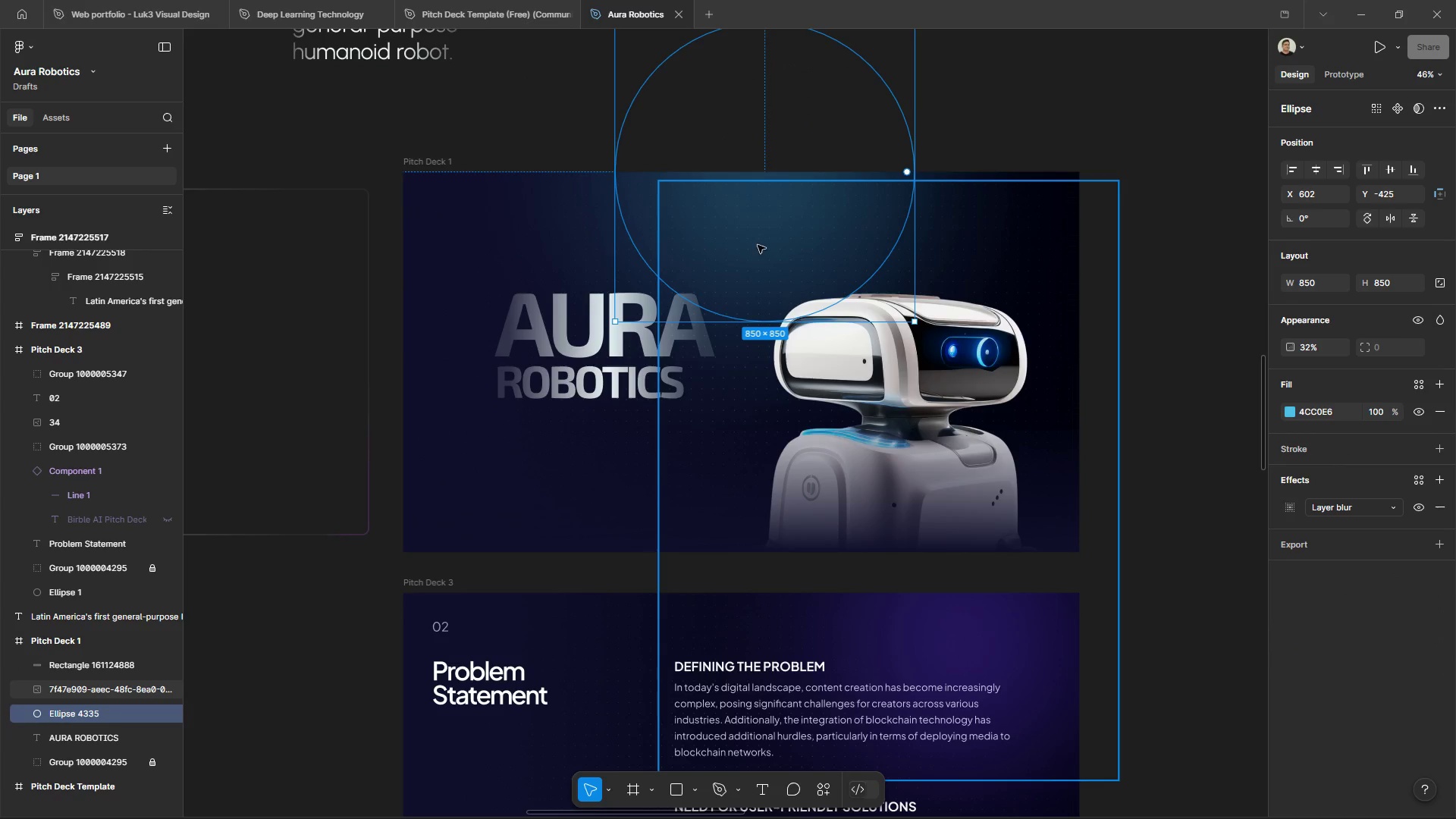 
left_click_drag(start_coordinate=[758, 249], to_coordinate=[739, 221])
 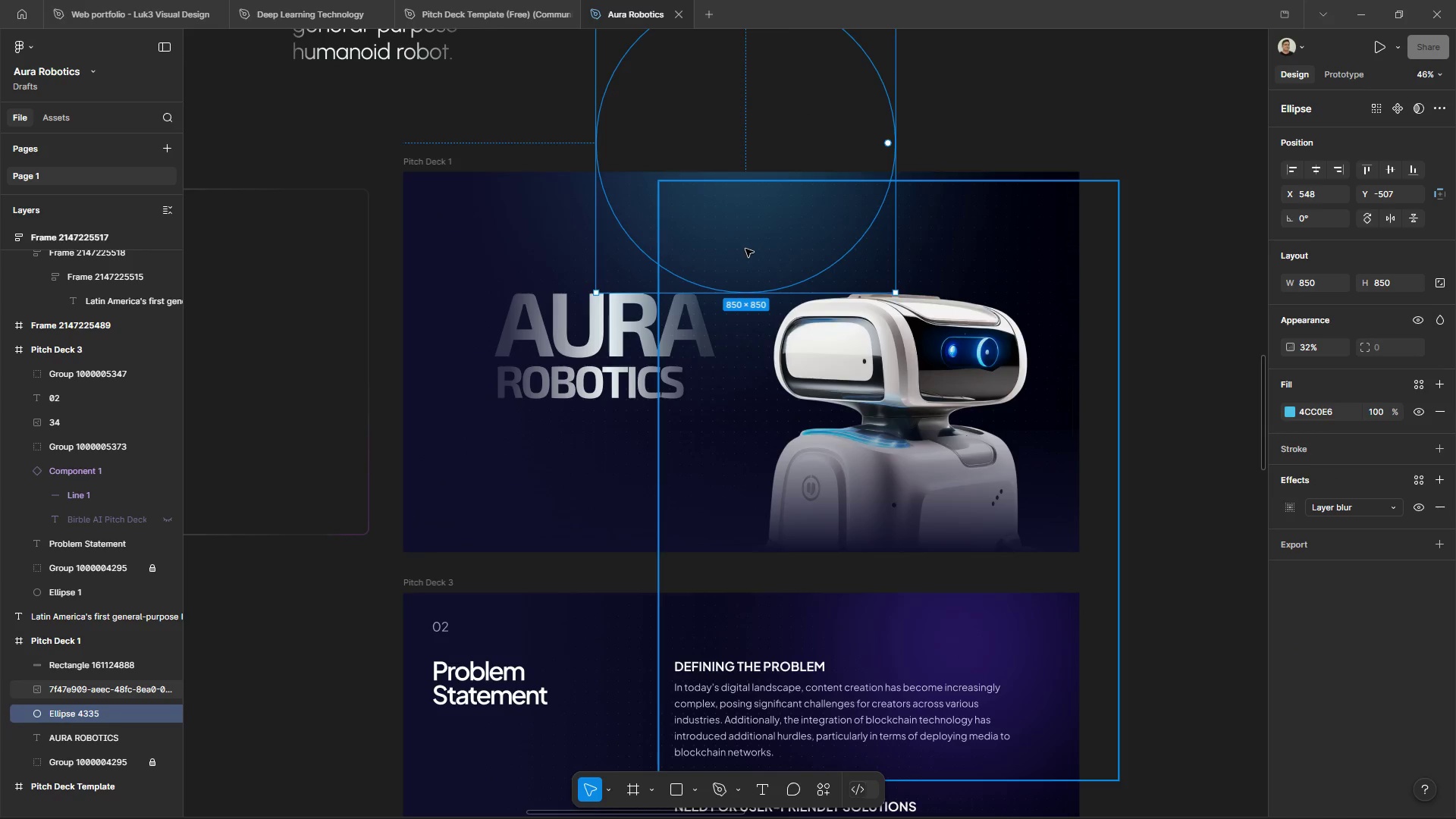 
left_click_drag(start_coordinate=[745, 249], to_coordinate=[740, 217])
 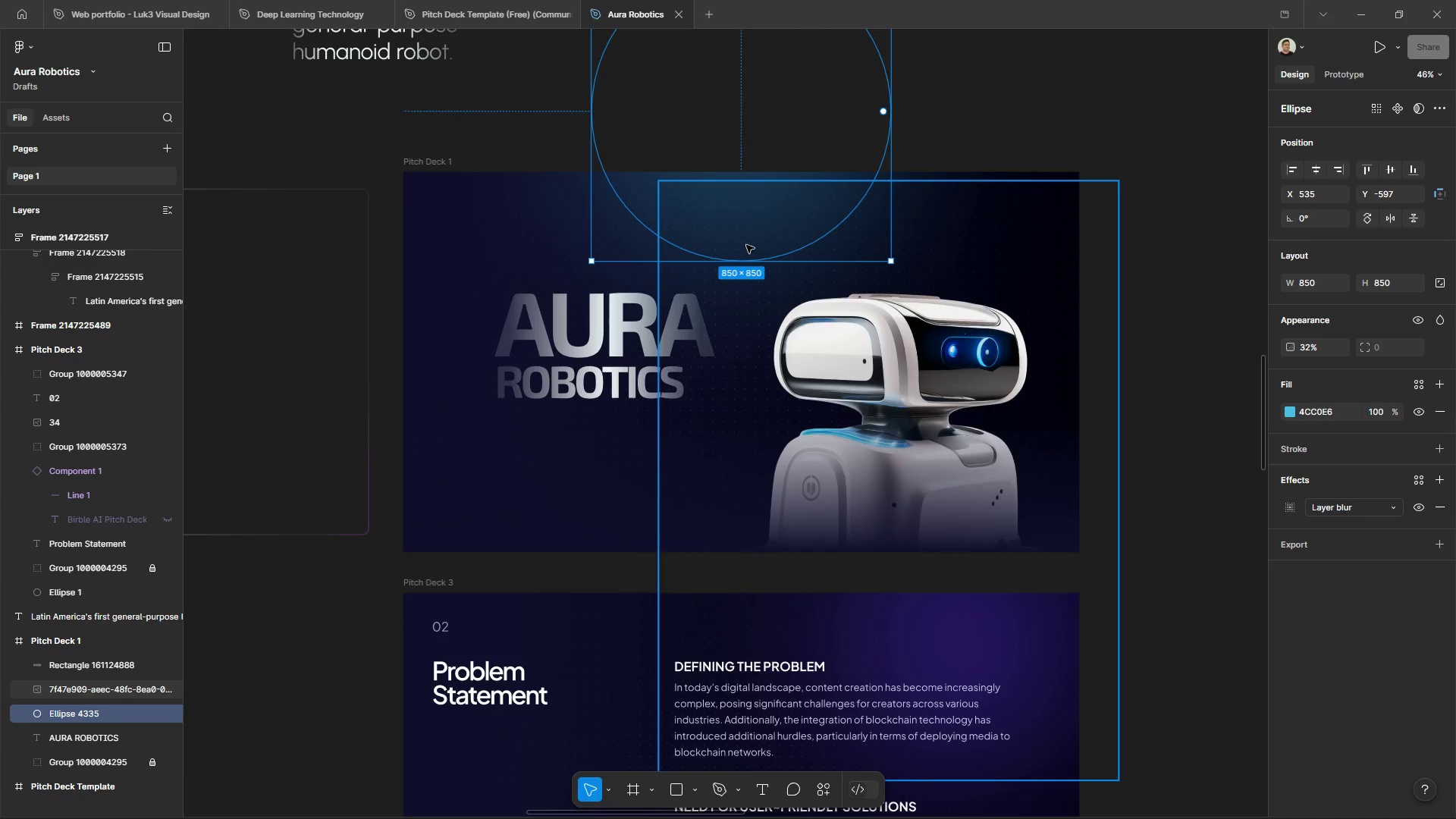 
left_click_drag(start_coordinate=[746, 246], to_coordinate=[750, 245])
 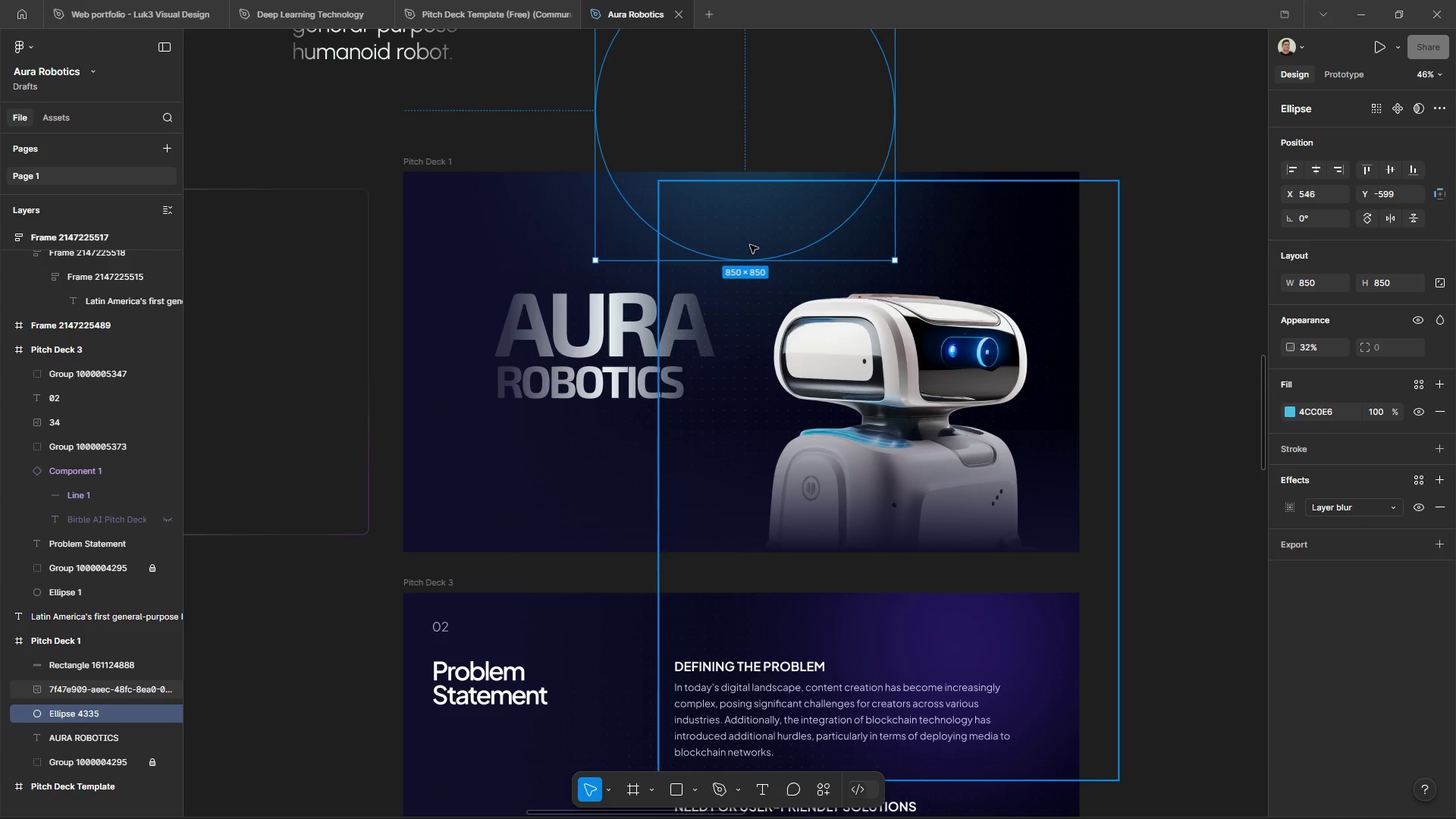 
left_click([750, 245])
 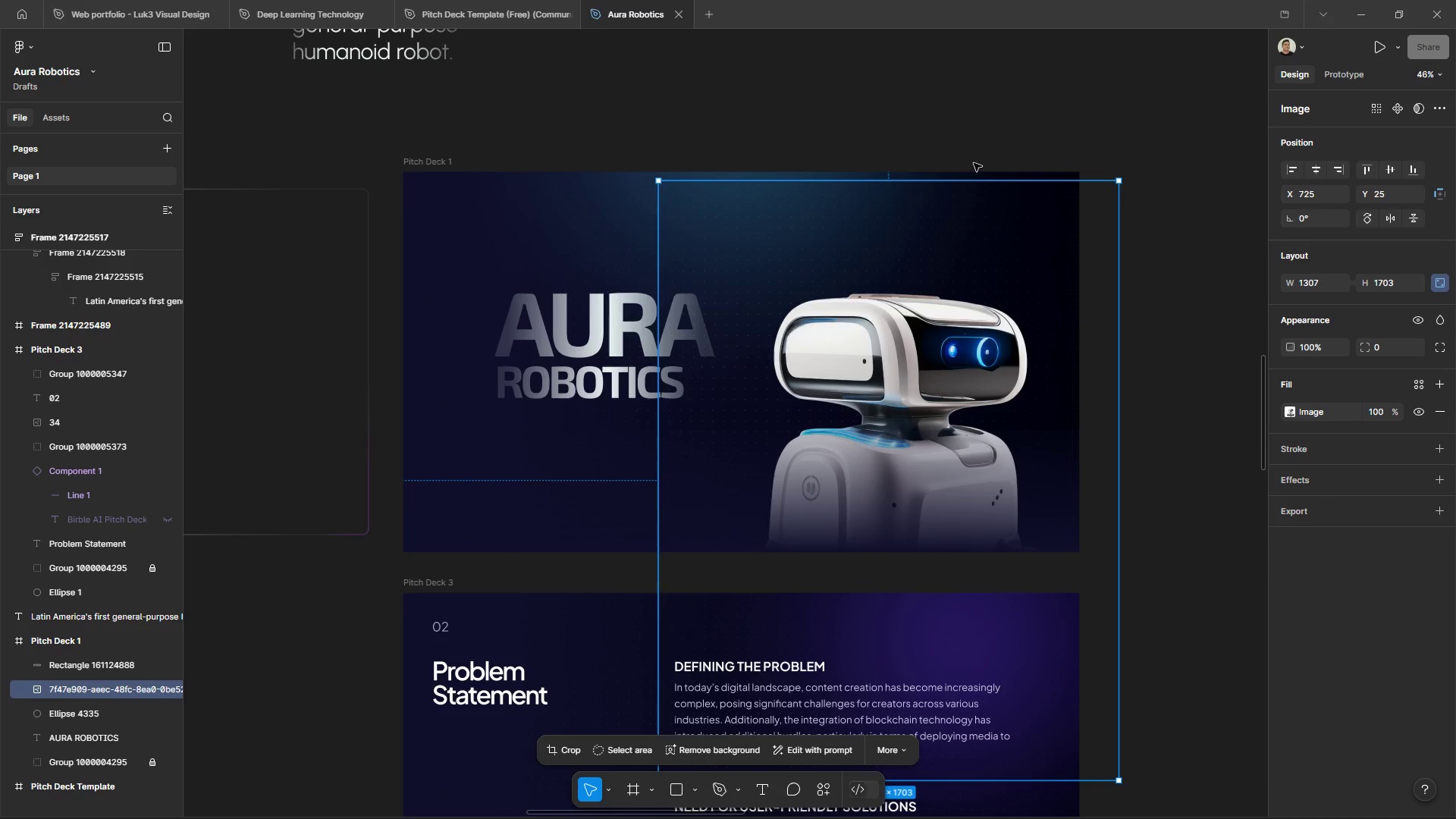 
left_click([999, 154])
 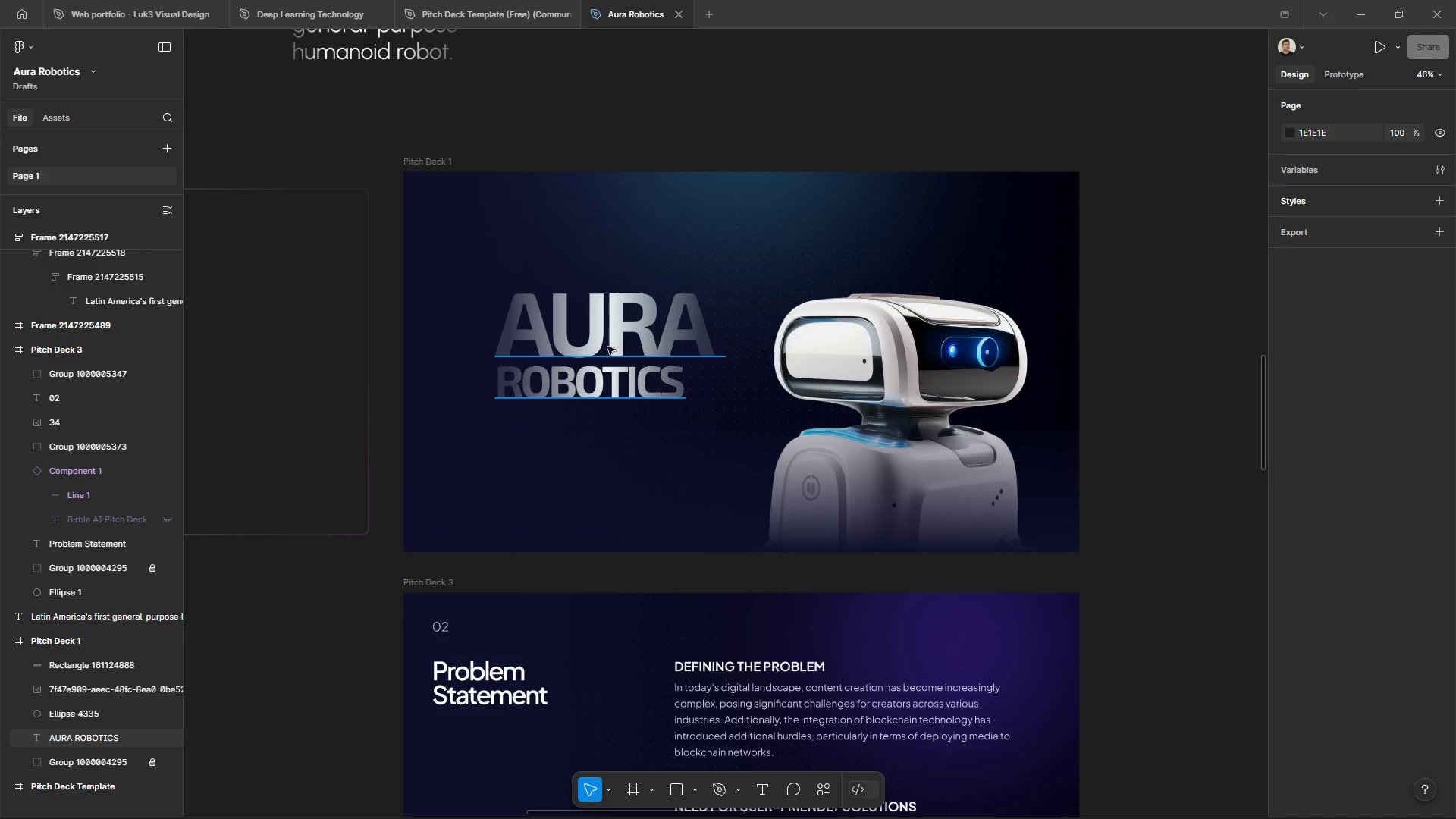 
left_click_drag(start_coordinate=[606, 346], to_coordinate=[572, 353])
 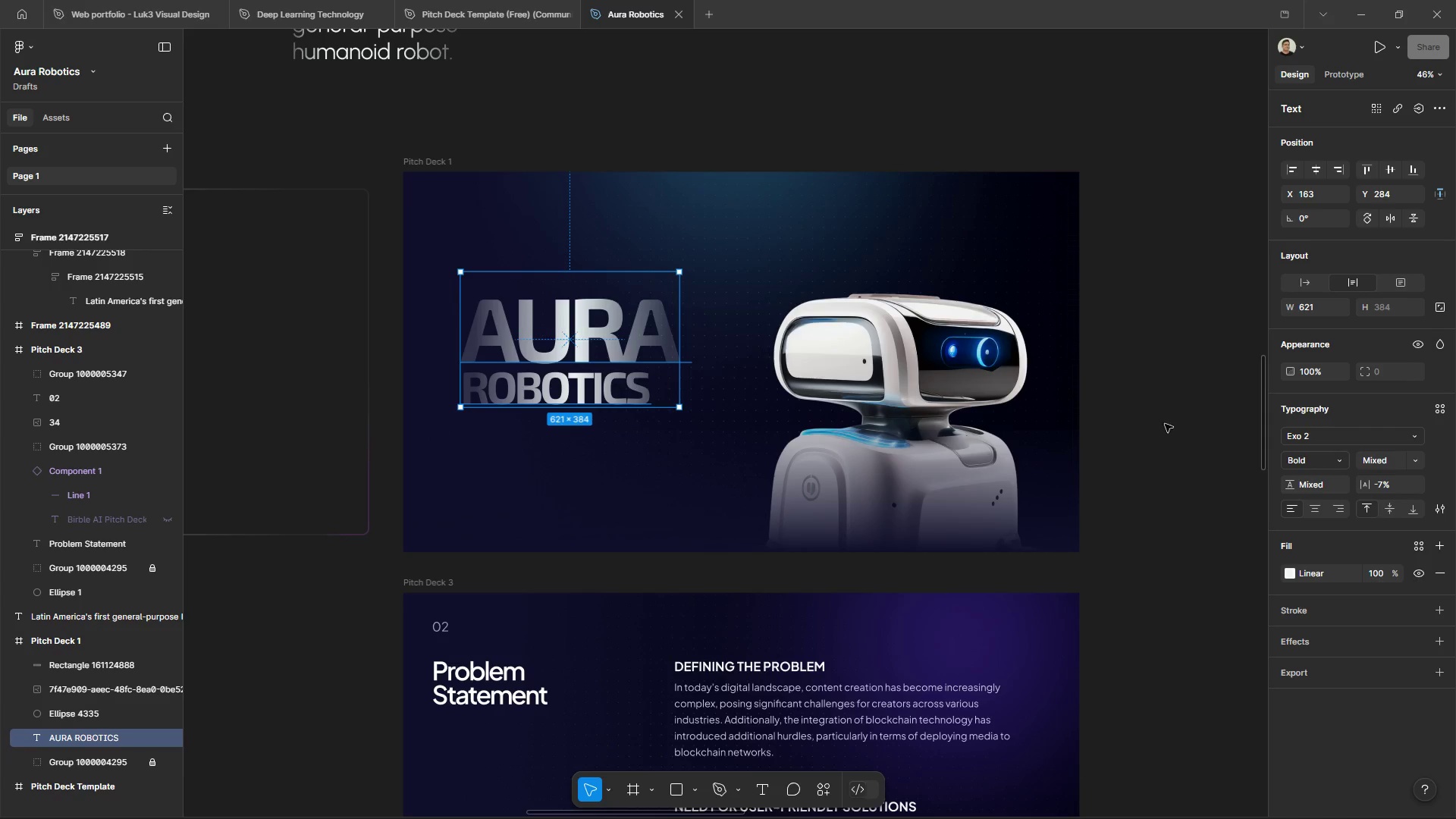 
left_click([1188, 452])
 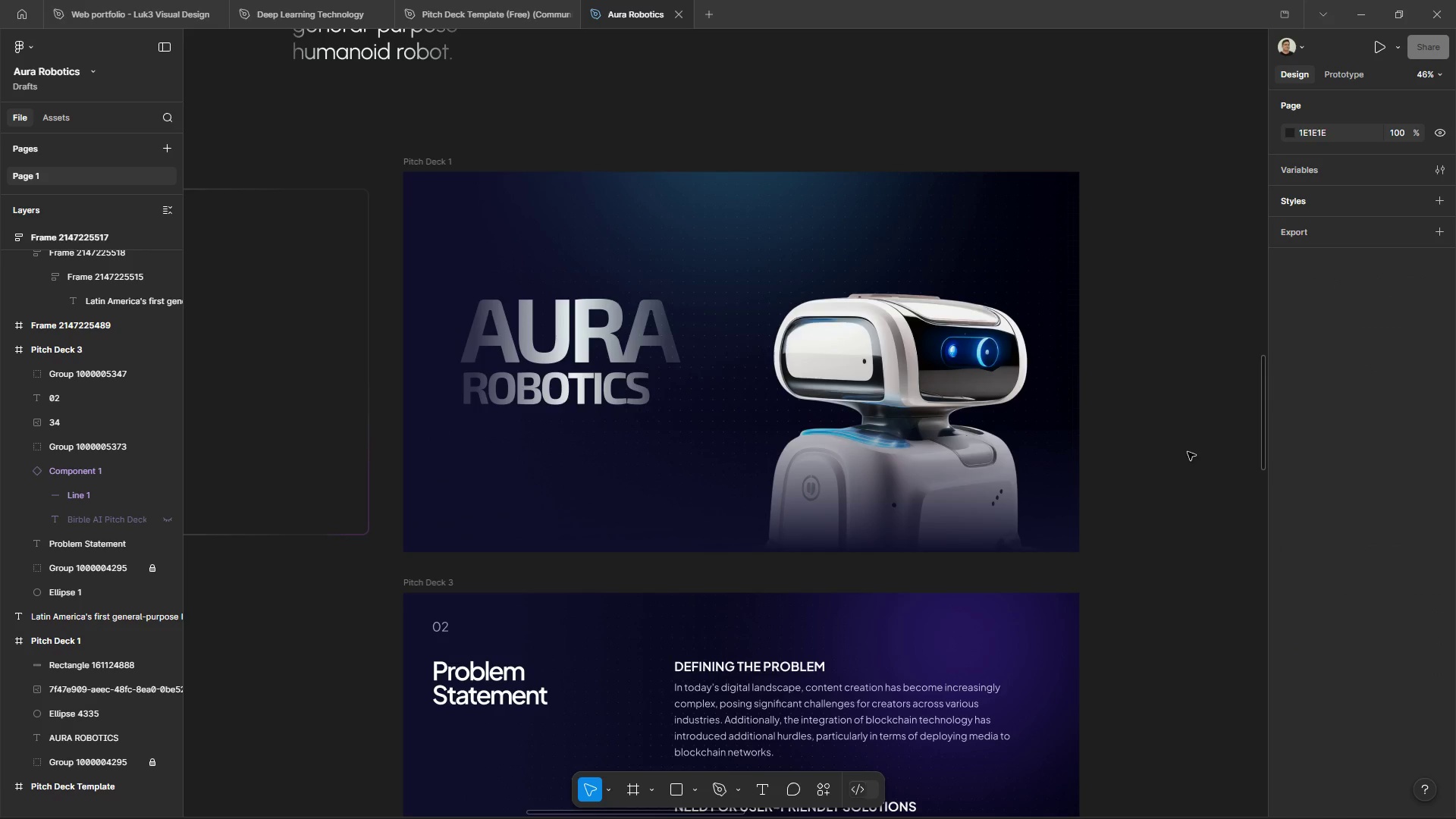 
key(Control+Z)
 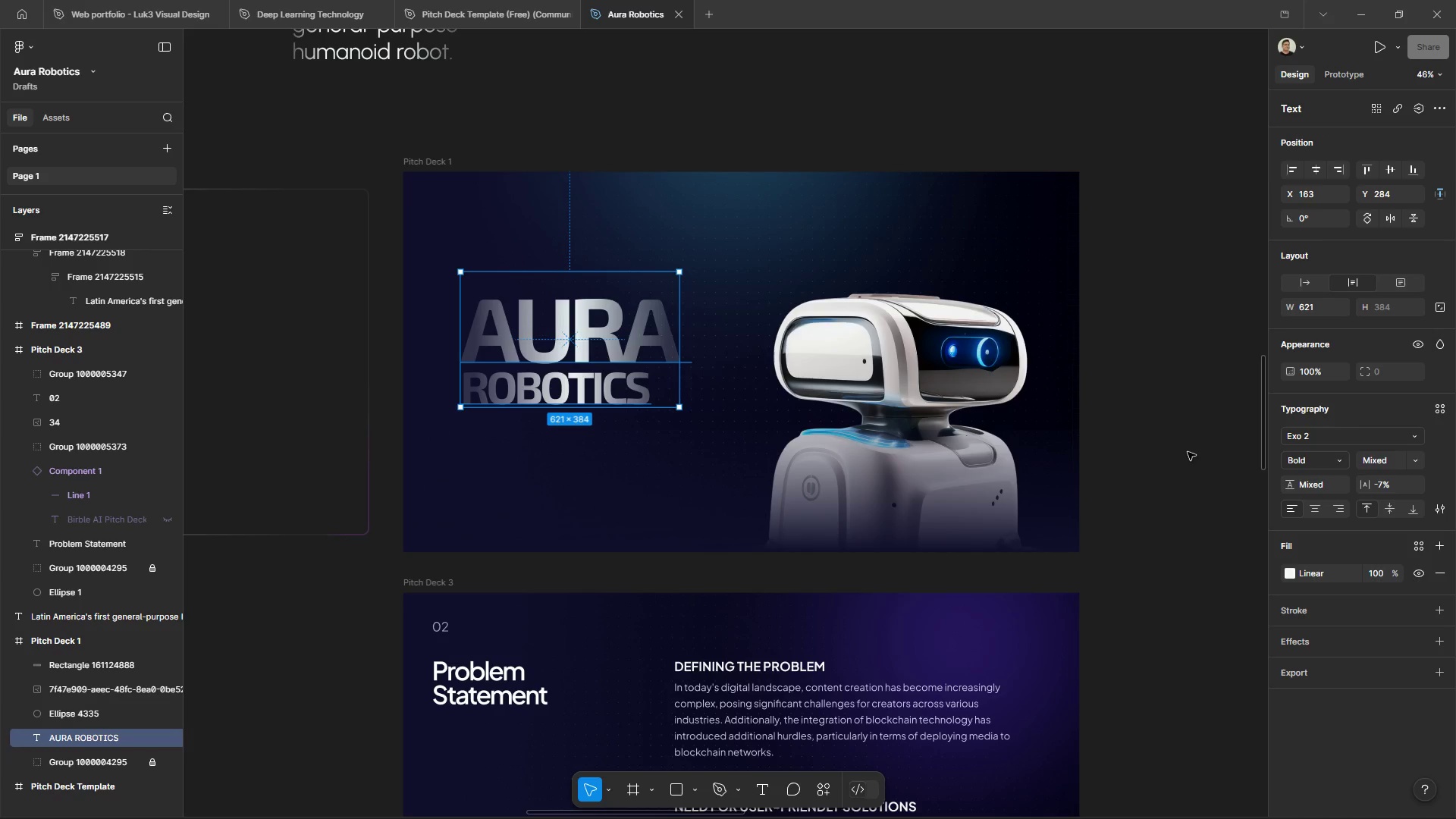 
key(Control+Z)
 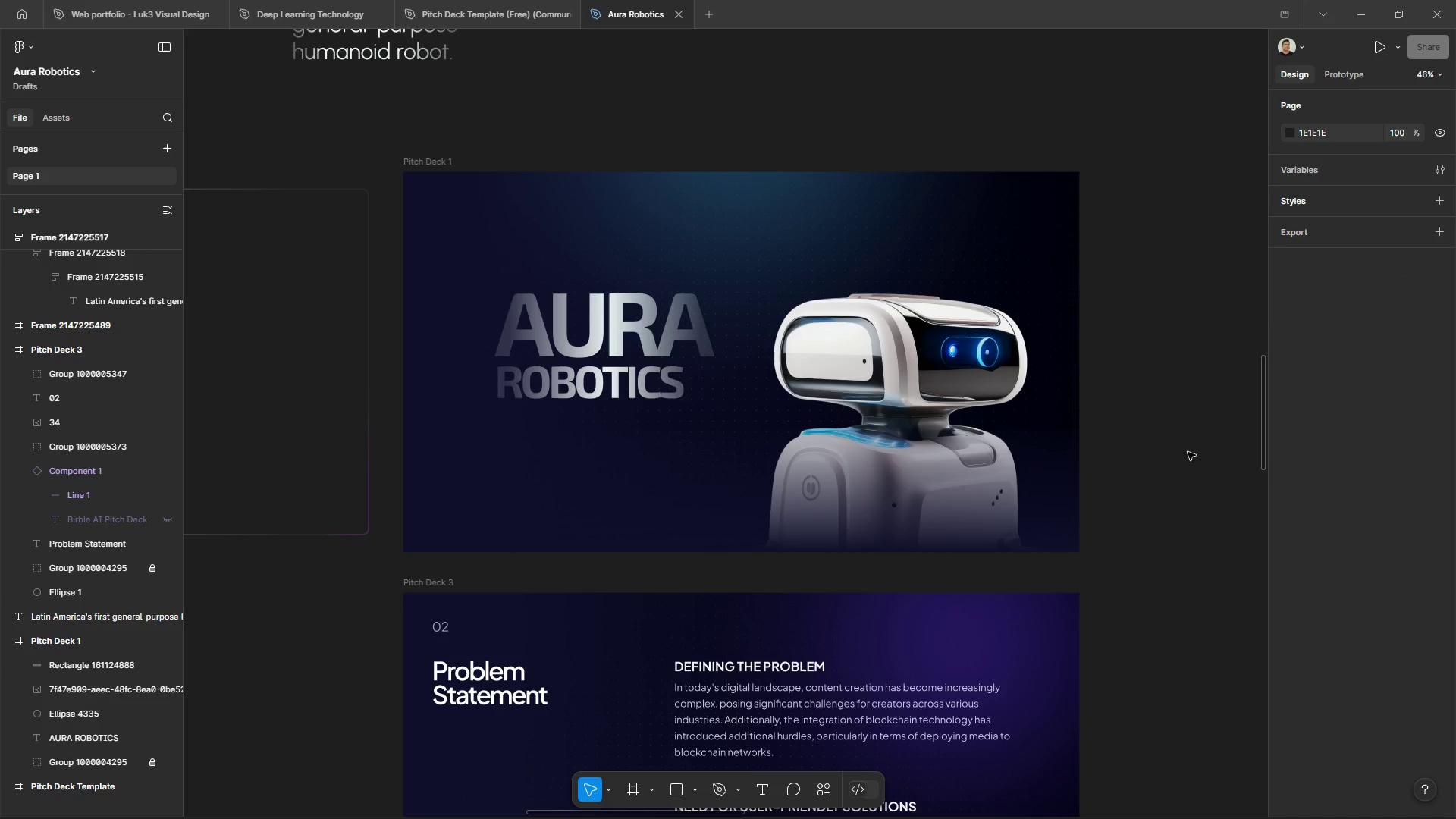 
left_click([1188, 452])
 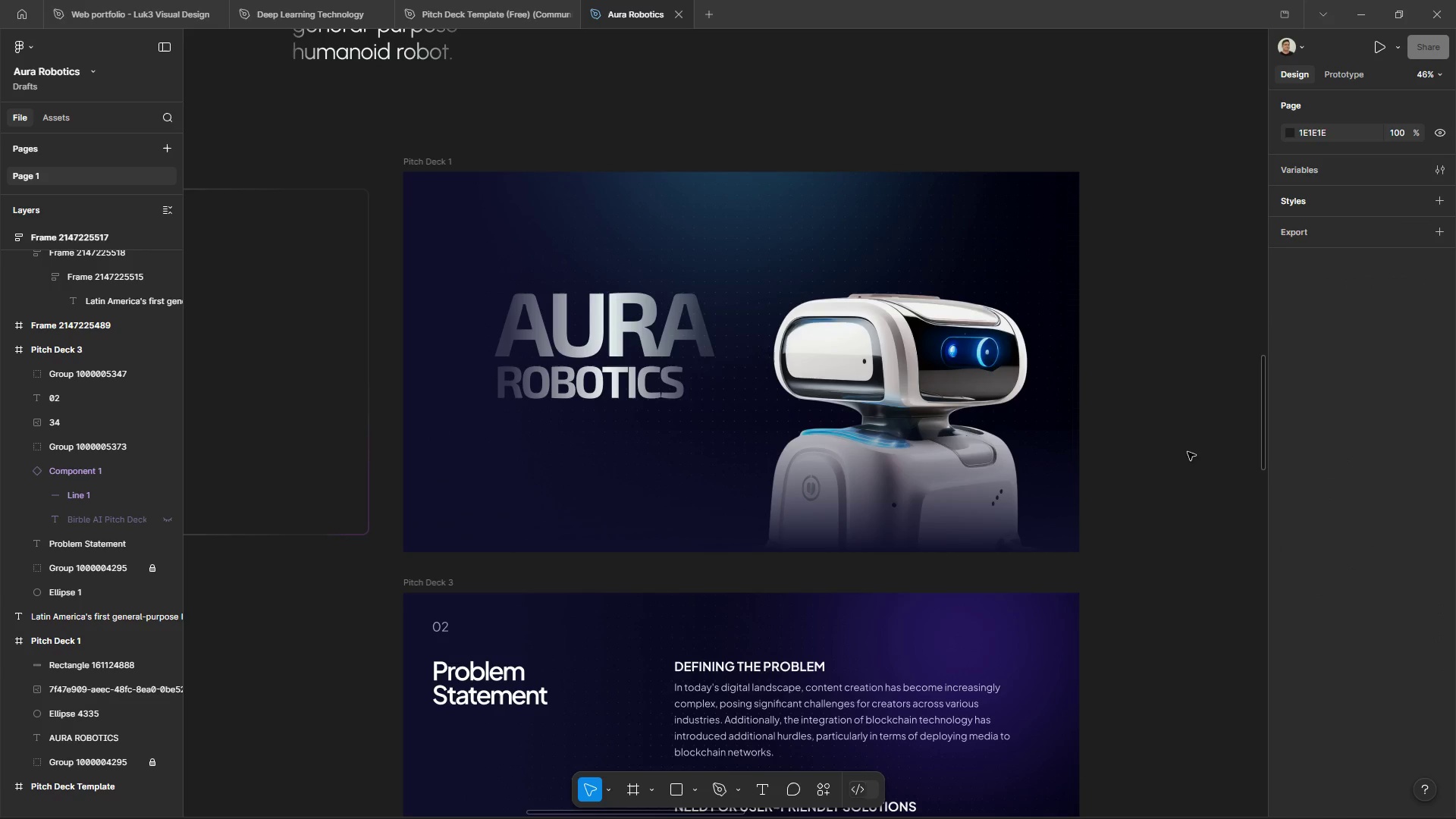 
key(Control+ControlLeft)
 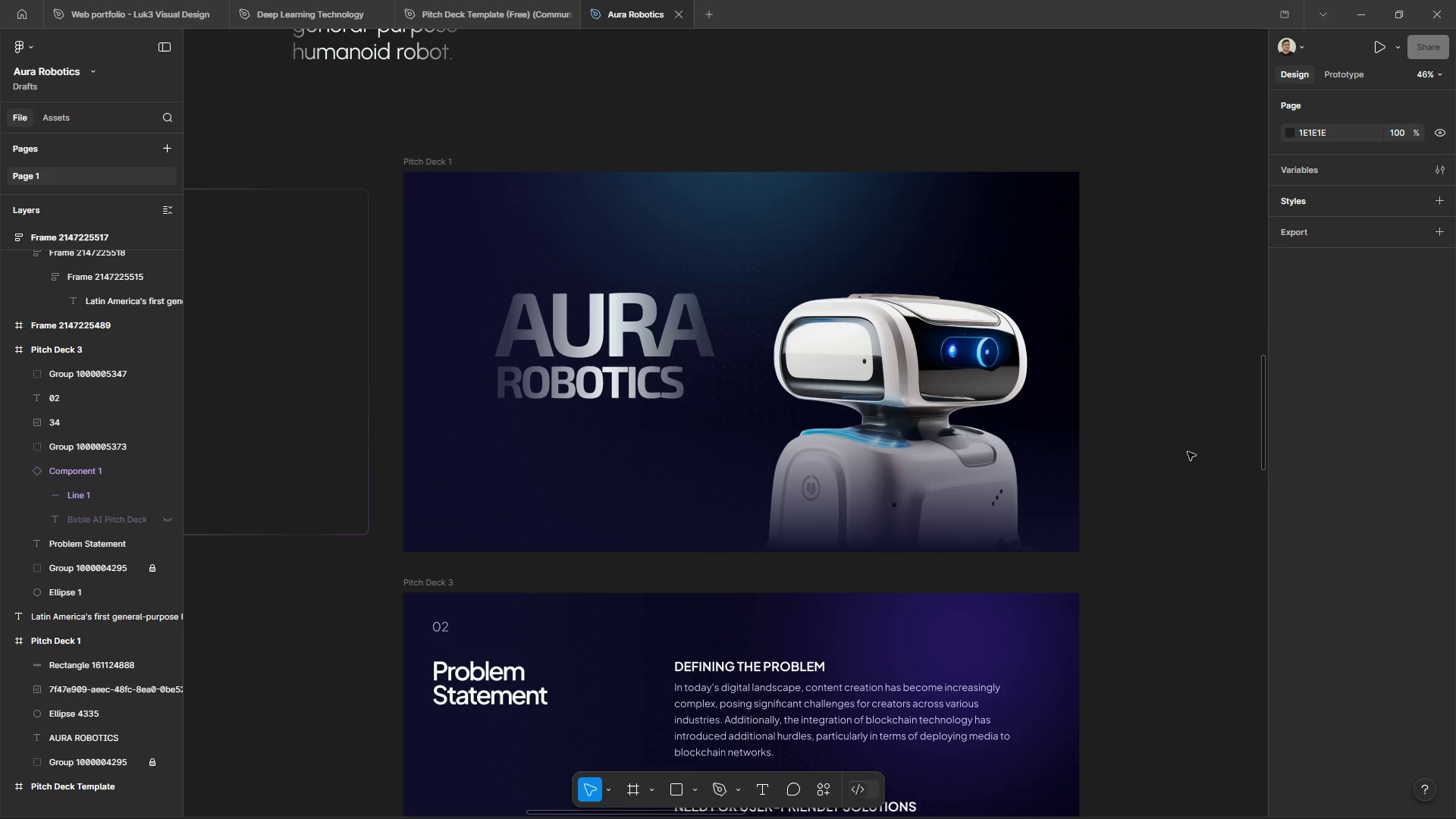 
key(Control+Z)
 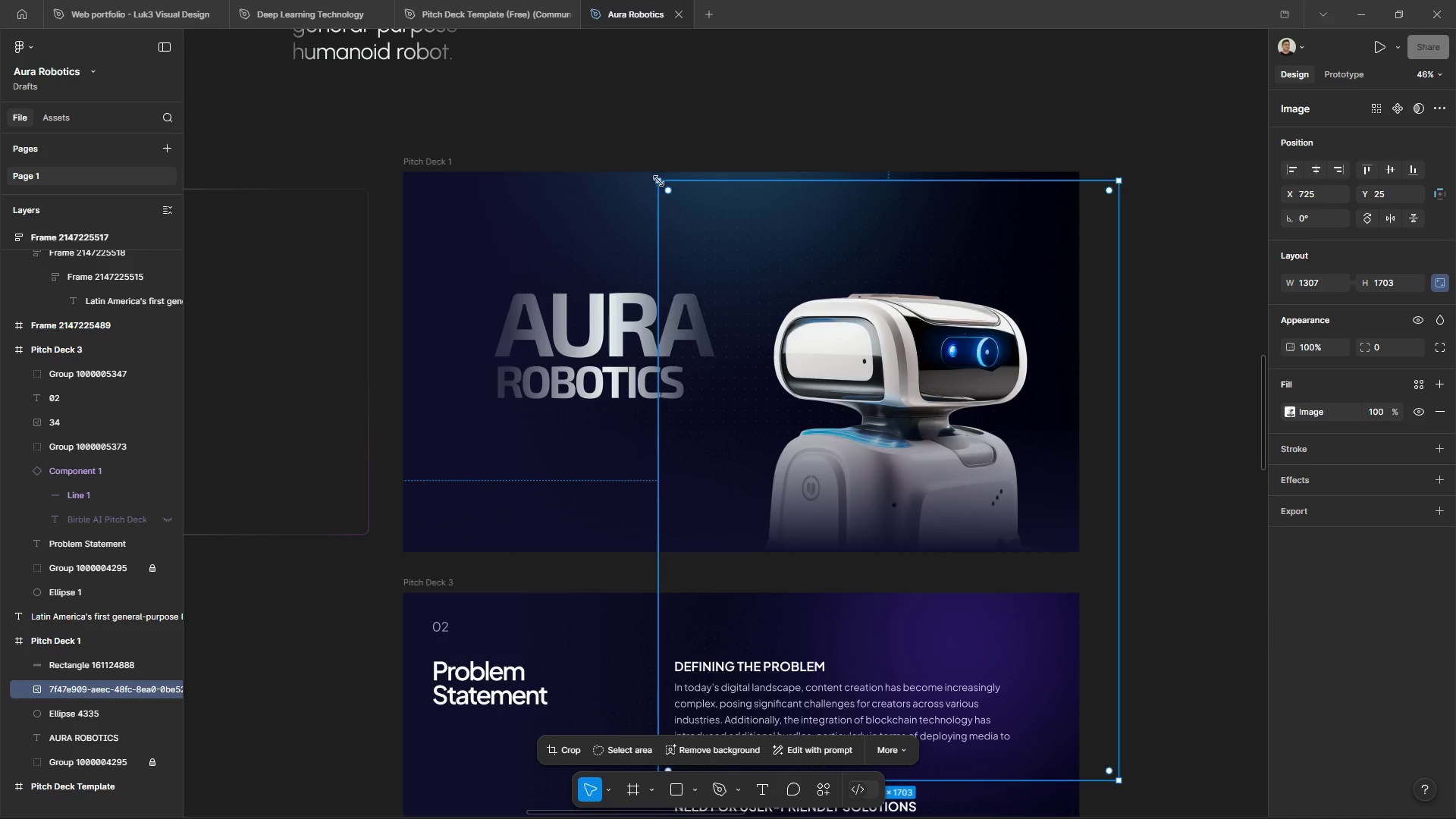 
left_click([643, 190])
 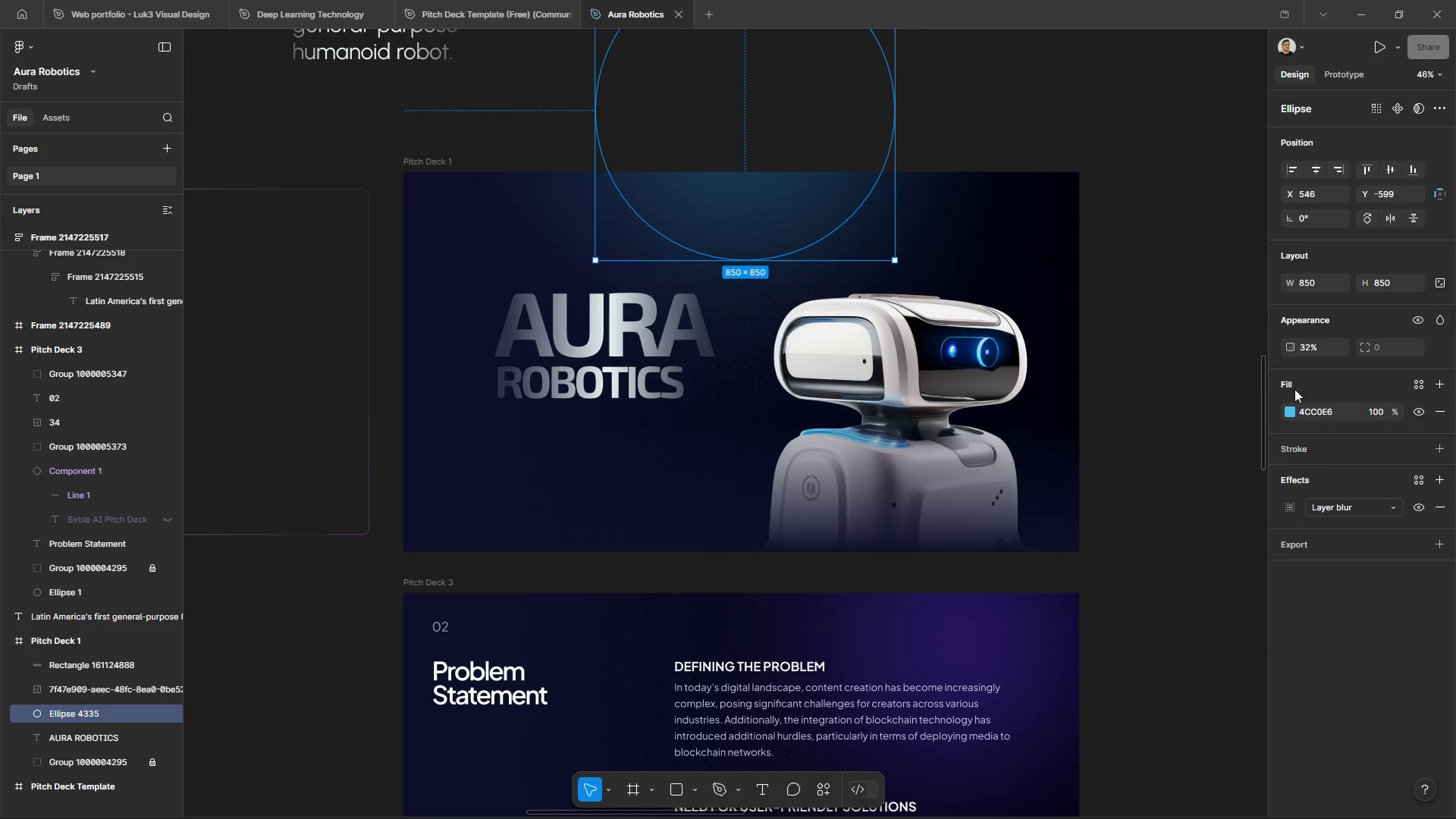 
left_click([1371, 410])
 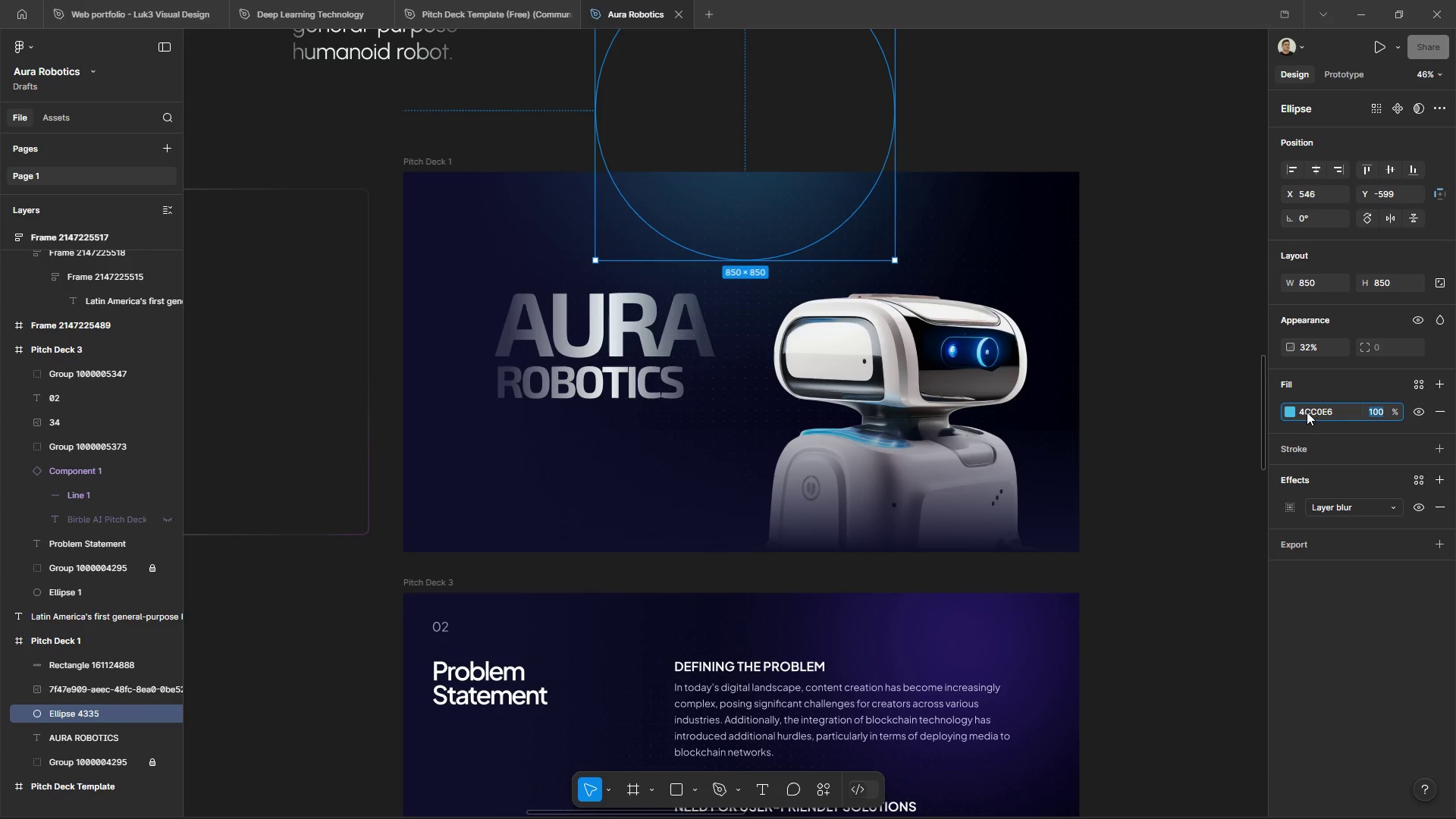 
left_click([1292, 410])
 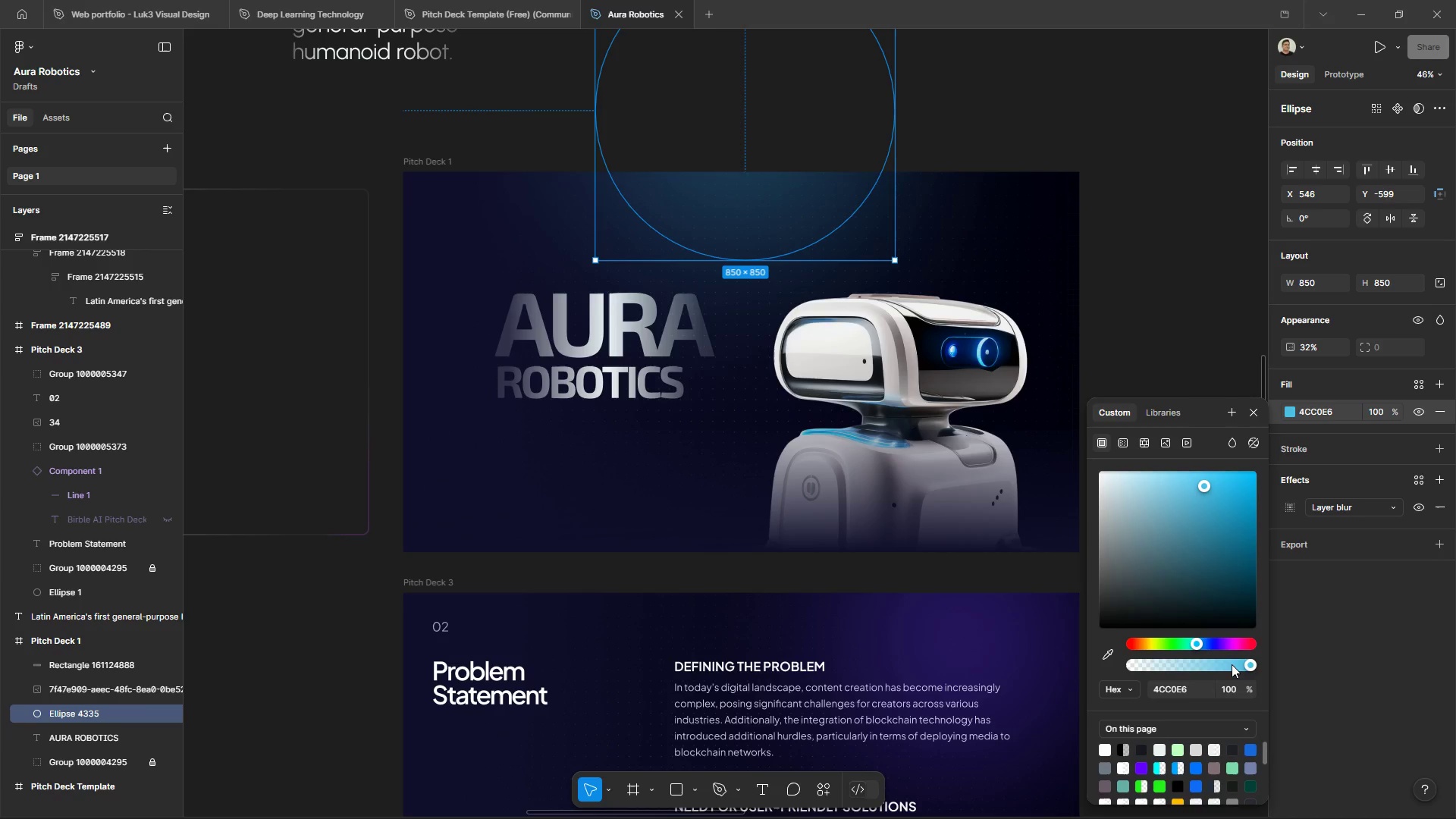 
left_click_drag(start_coordinate=[1241, 663], to_coordinate=[1194, 667])
 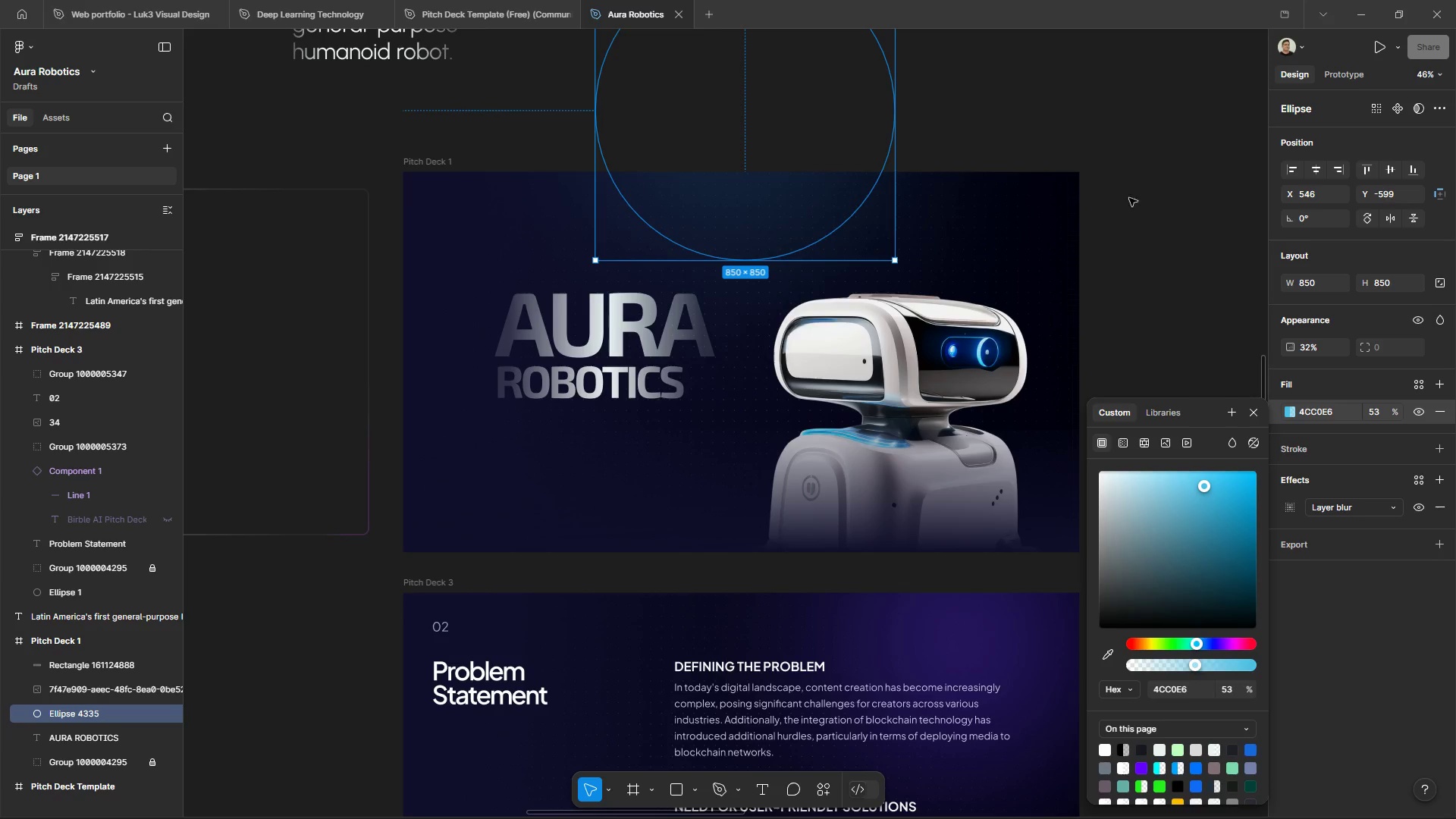 
left_click([1141, 211])
 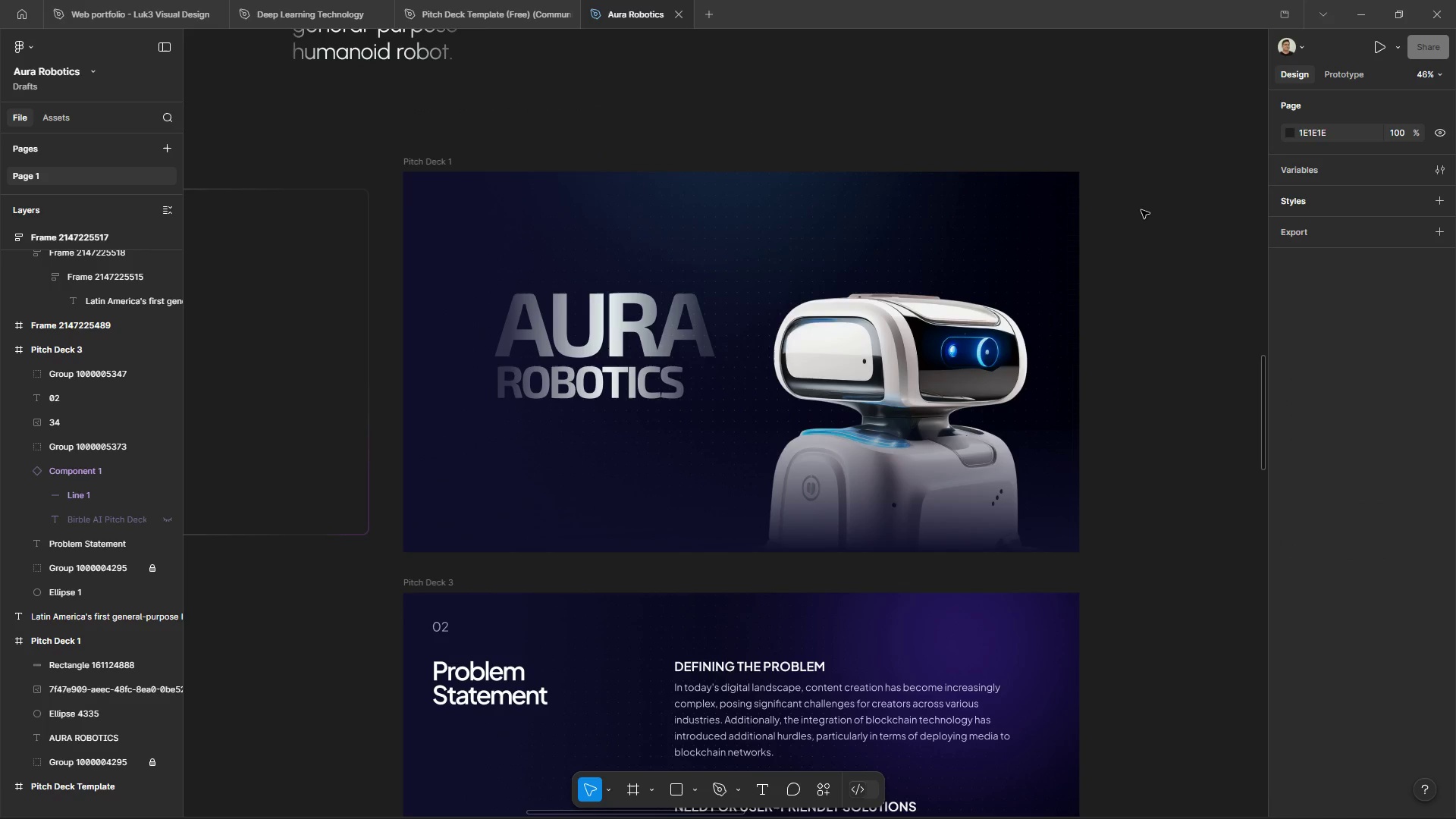 
hold_key(key=ControlLeft, duration=0.73)
hold_key(key=AltLeft, duration=0.73)
scroll: coordinate [897, 118], scroll_direction: none, amount: 0.0
 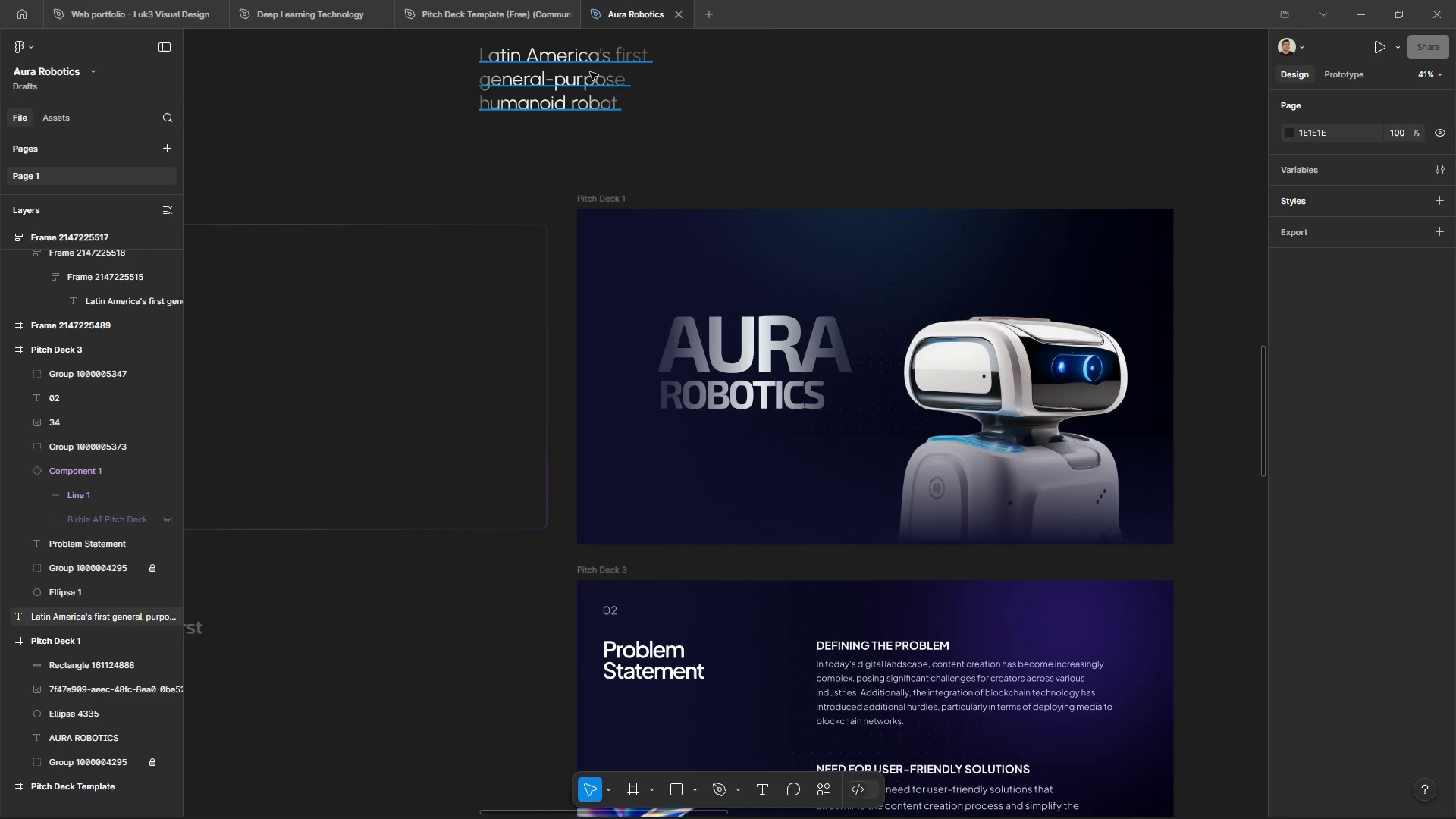 
left_click([590, 72])
 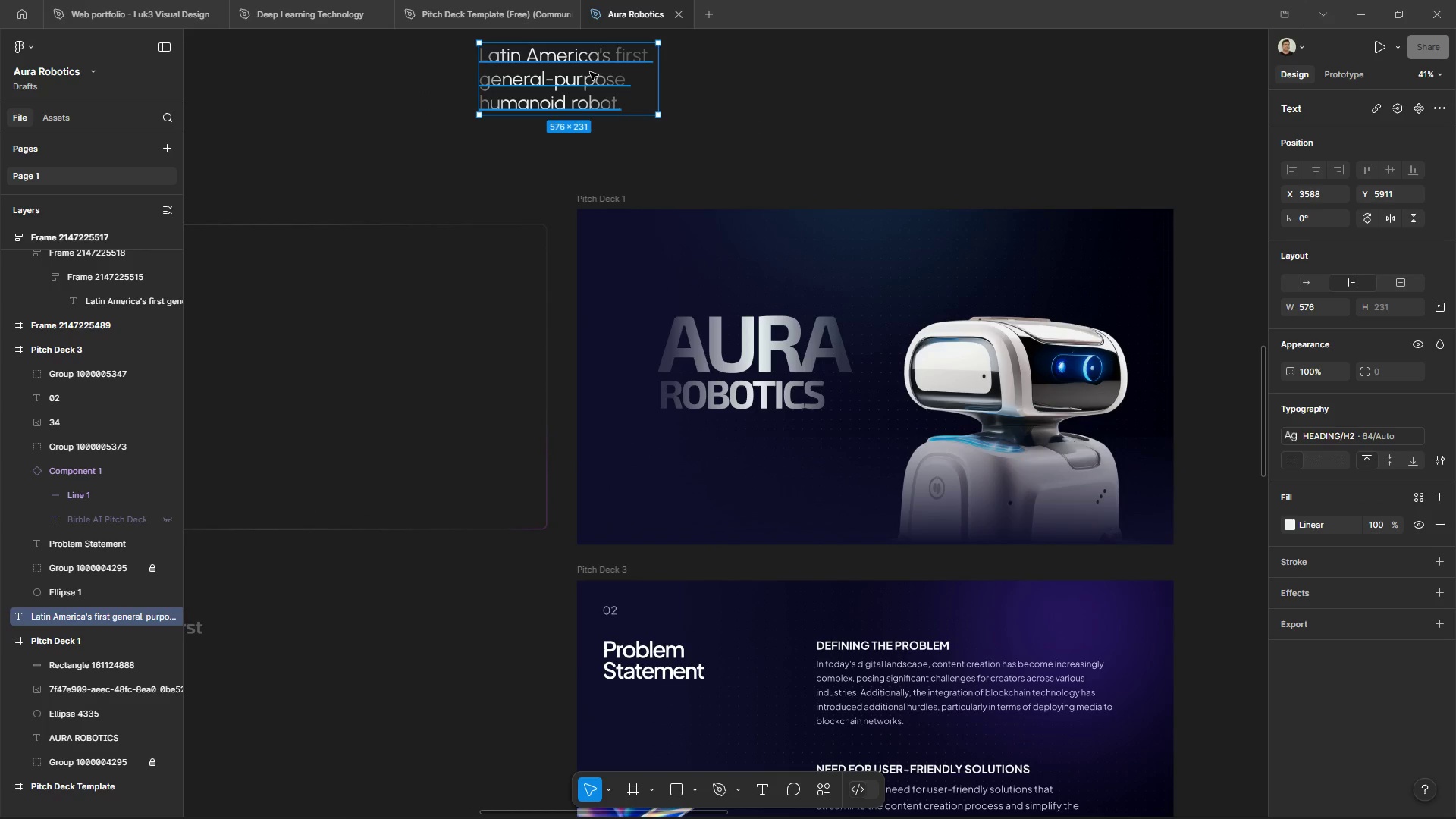 
double_click([590, 72])
 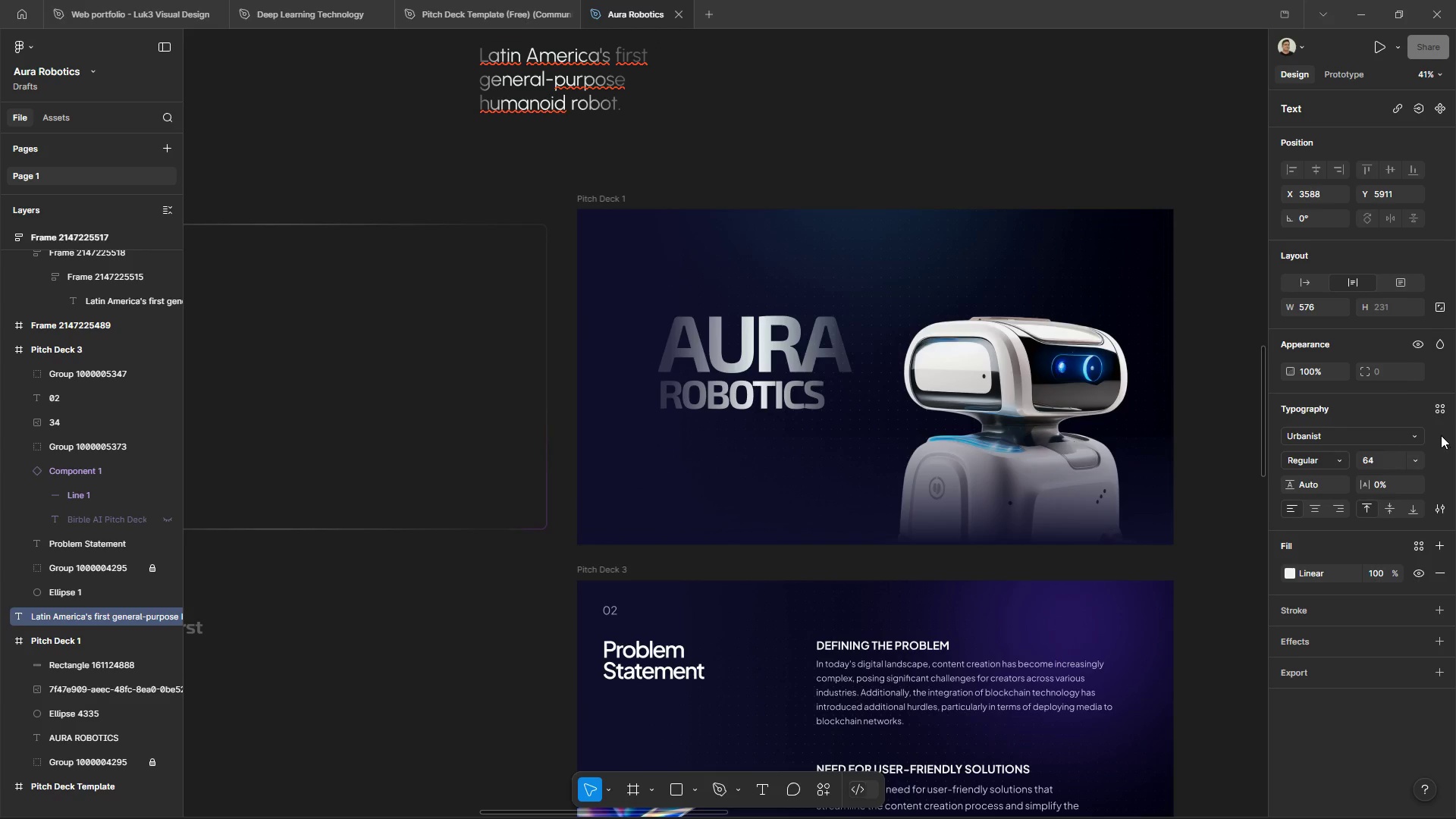 
left_click([886, 133])
 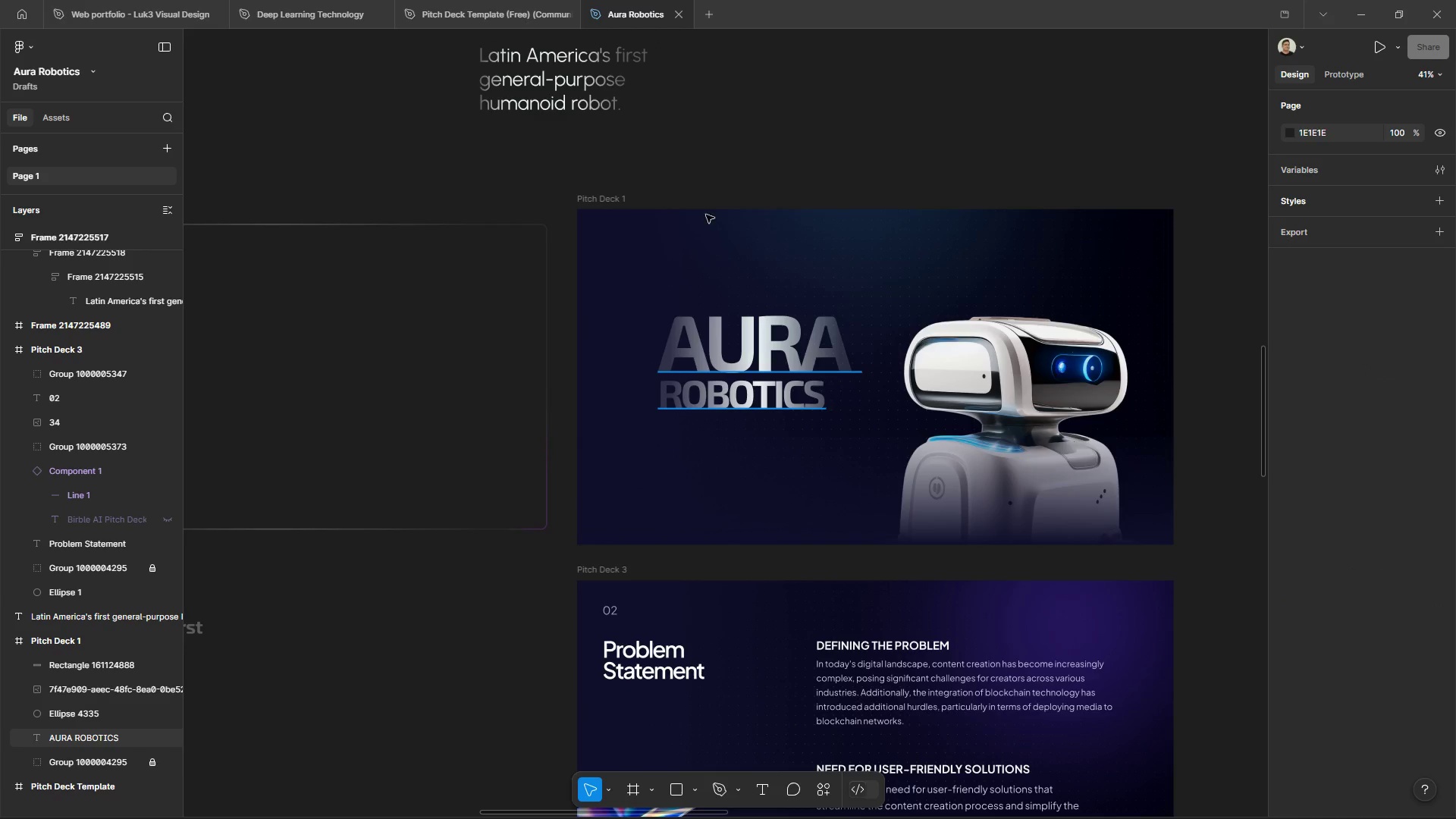 
left_click_drag(start_coordinate=[566, 67], to_coordinate=[747, 460])
 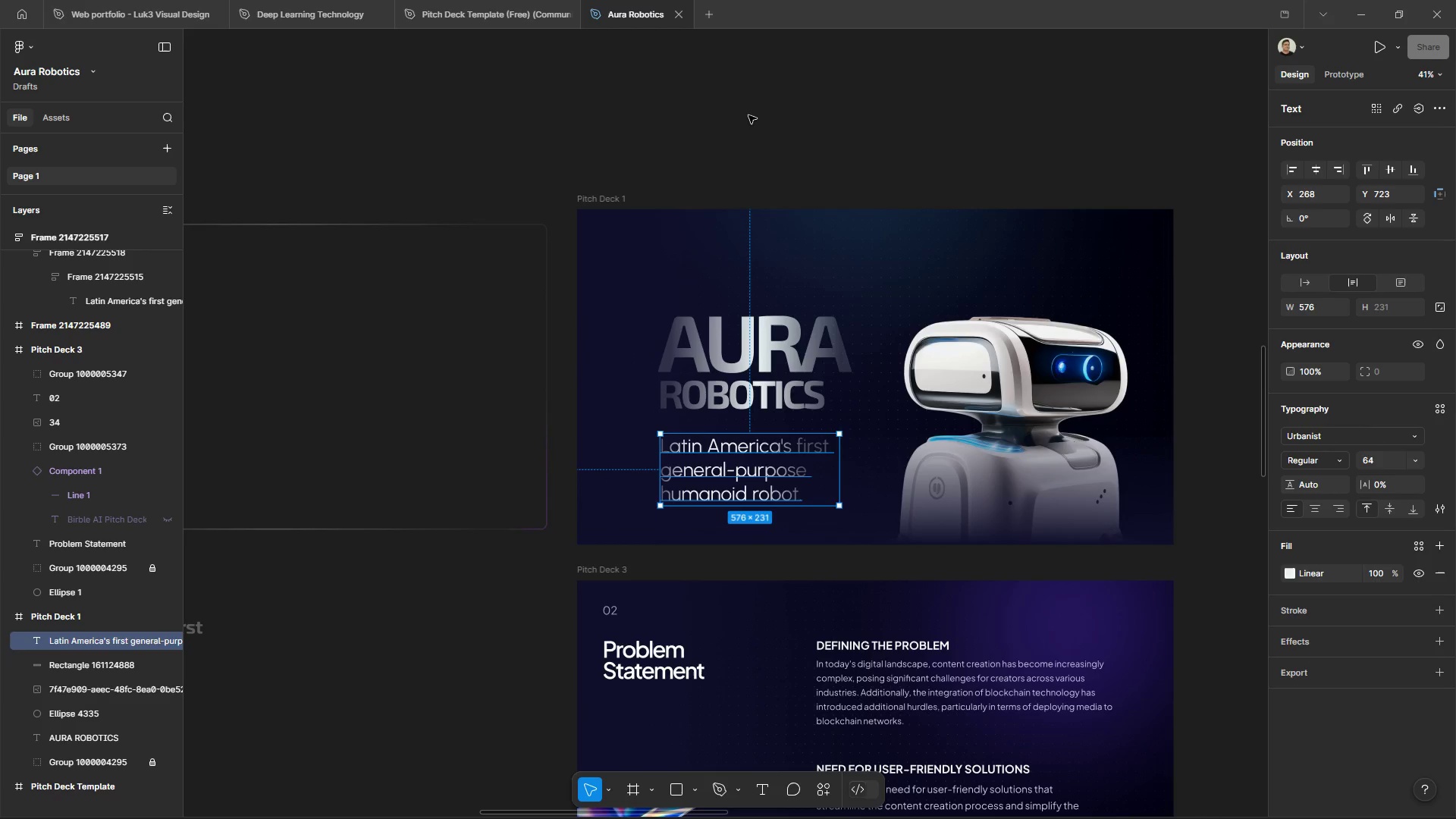 
left_click([748, 115])
 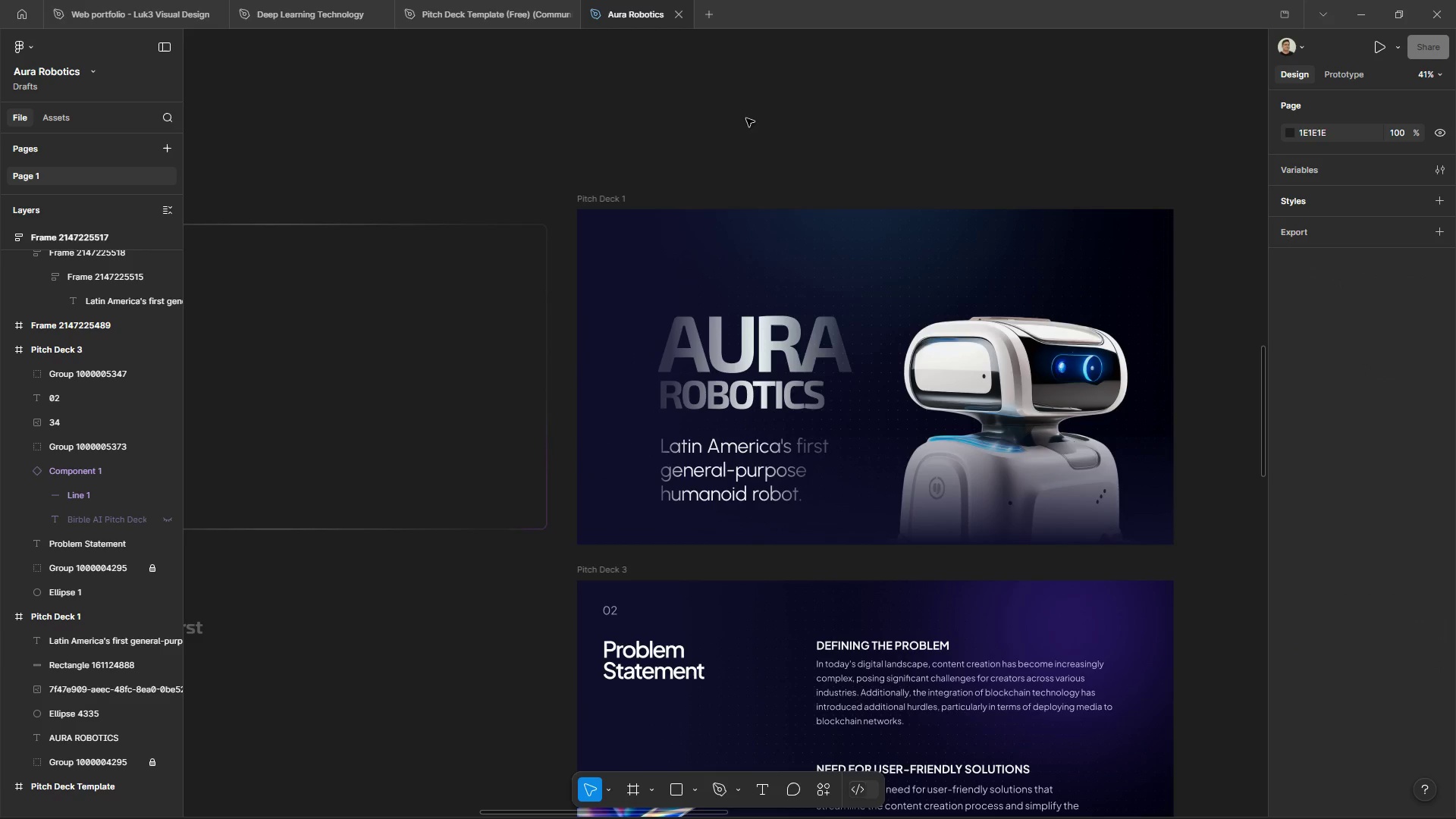 
hold_key(key=ControlLeft, duration=4.25)
hold_key(key=AltLeft, duration=1.5)
scroll: coordinate [885, 185], scroll_direction: down, amount: 7.0
 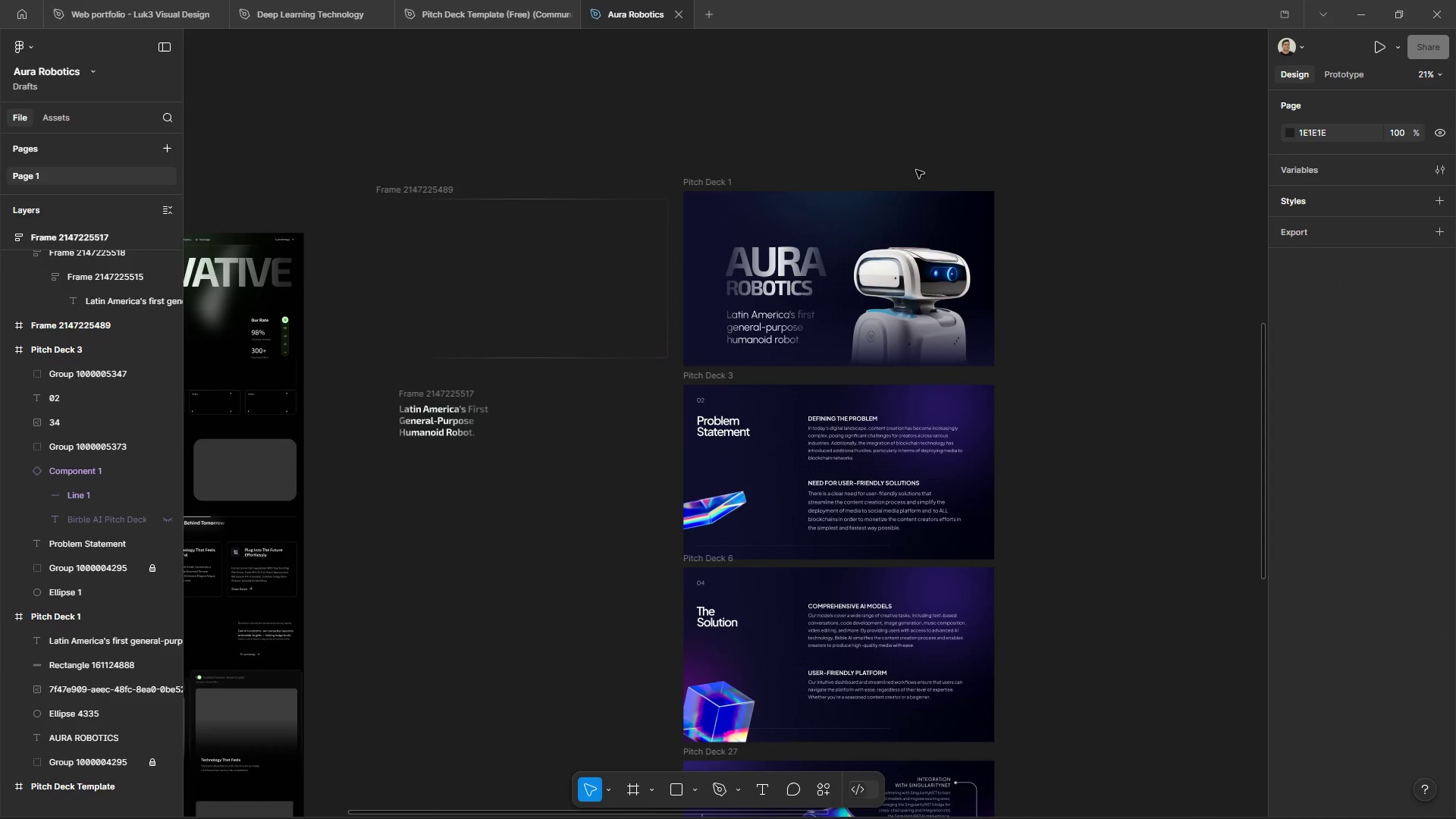 
hold_key(key=AltLeft, duration=1.53)
scroll: coordinate [1012, 195], scroll_direction: down, amount: 5.0
 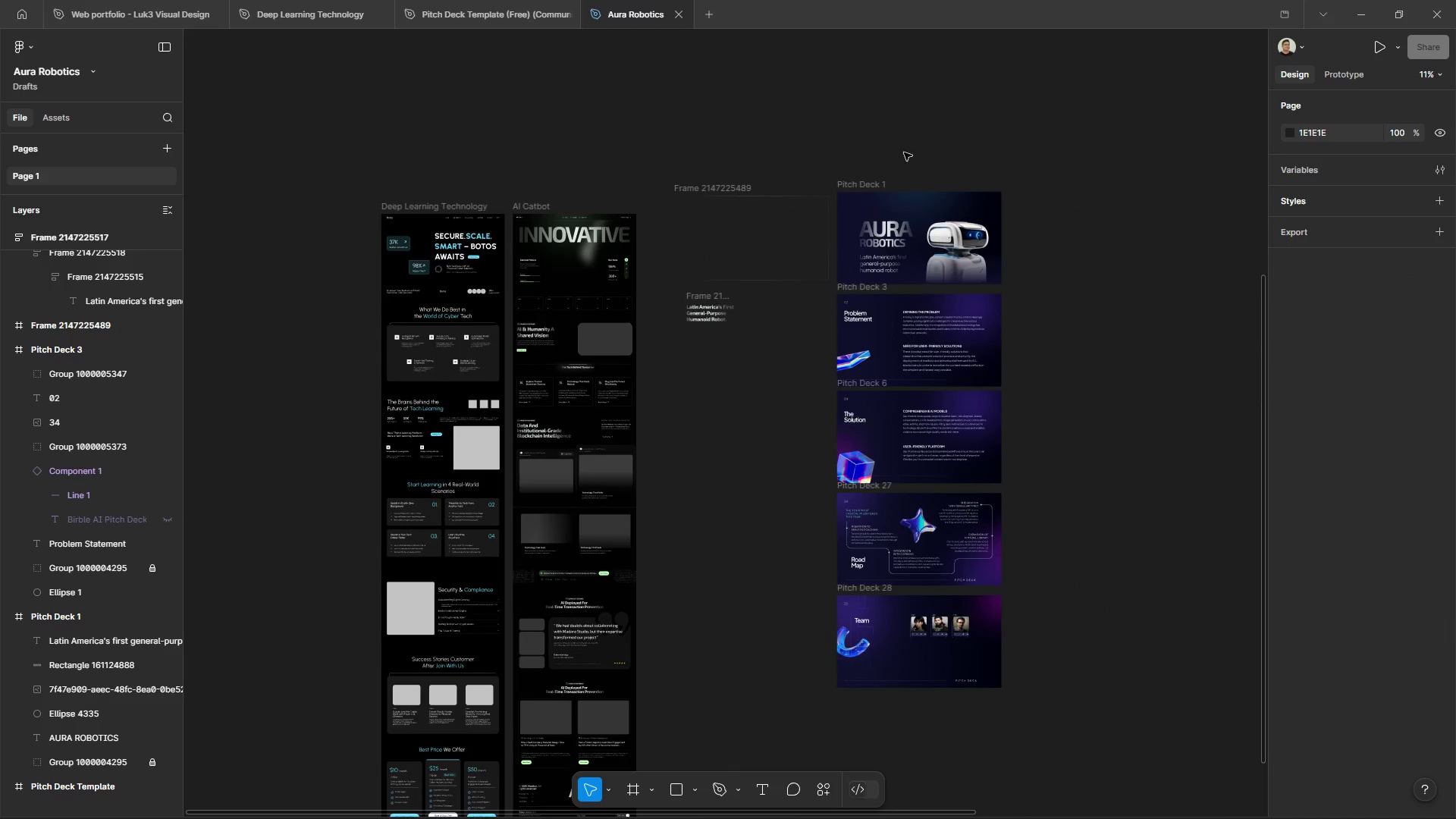 
hold_key(key=AltLeft, duration=1.2)
 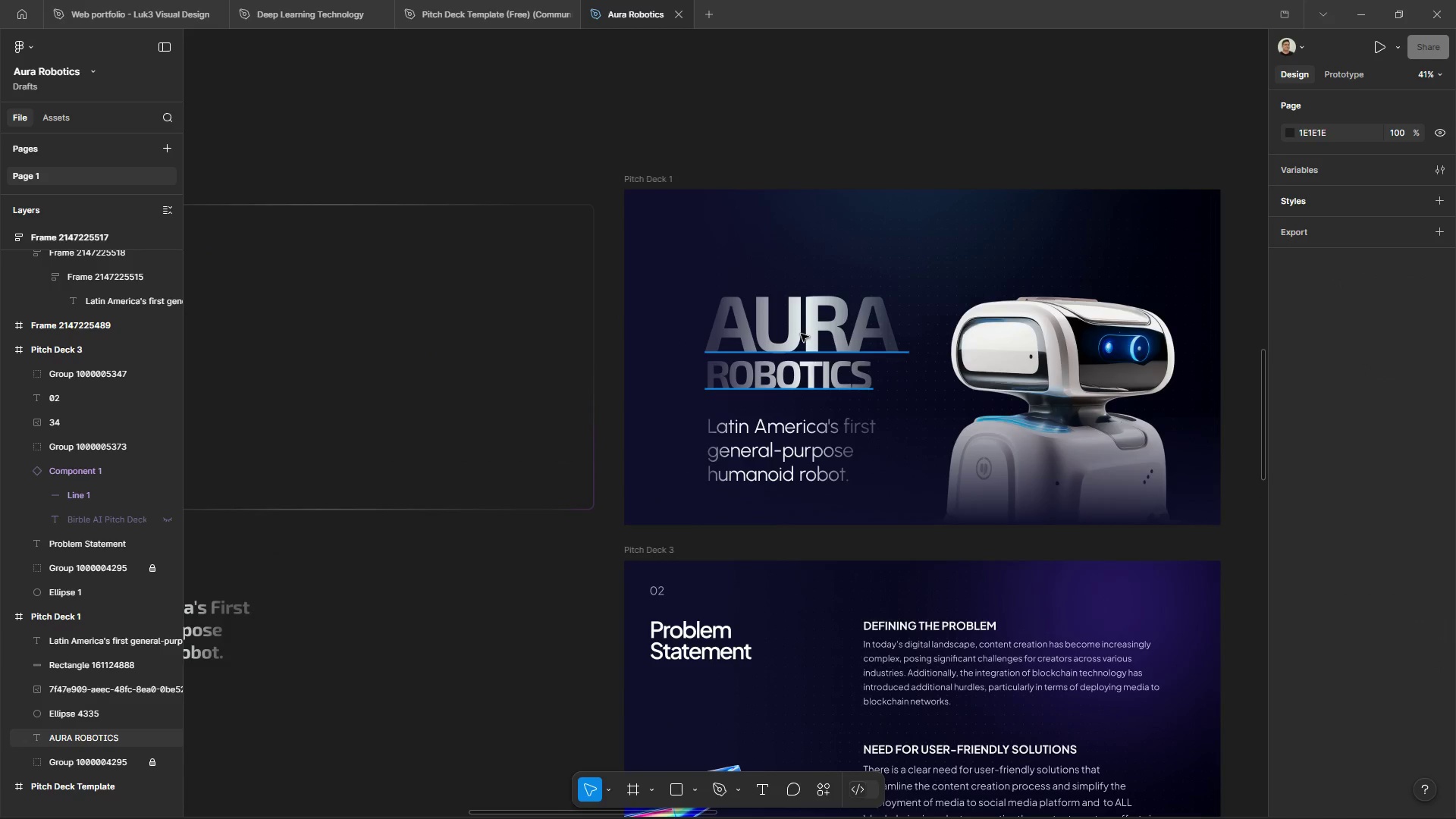 
scroll: coordinate [931, 208], scroll_direction: up, amount: 12.0
 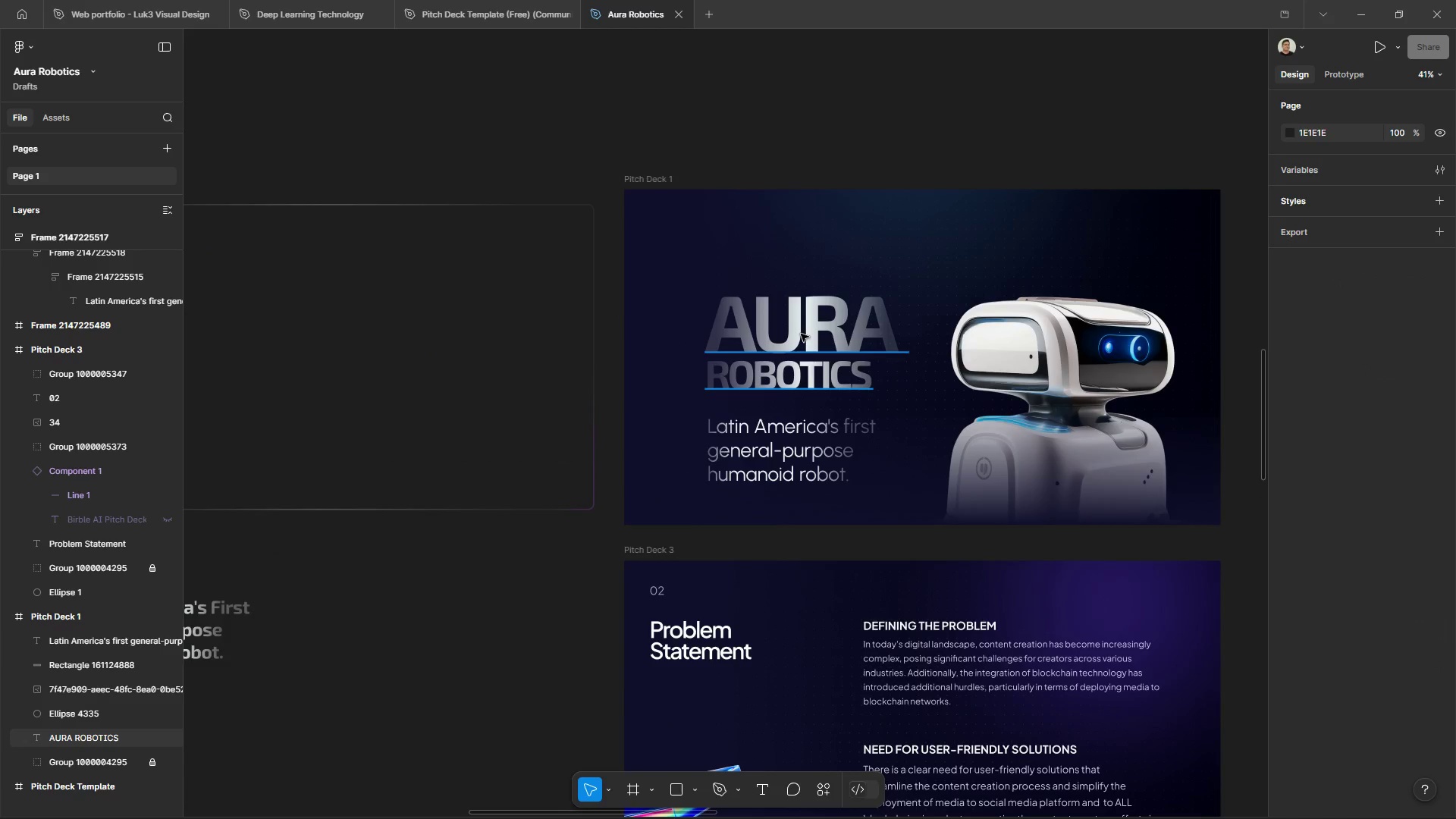 
left_click_drag(start_coordinate=[801, 334], to_coordinate=[779, 97])
 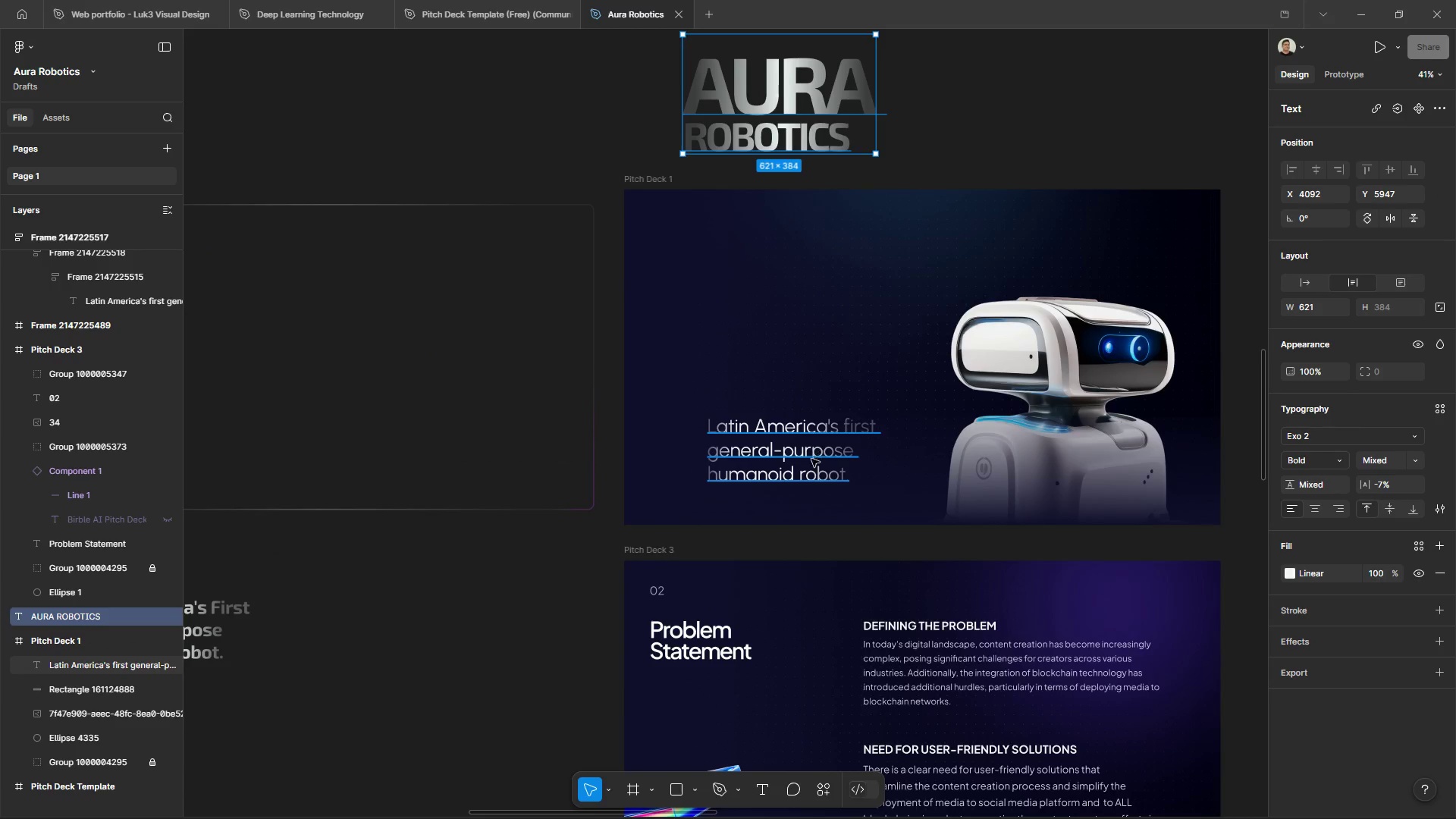 
left_click_drag(start_coordinate=[811, 459], to_coordinate=[799, 423])
 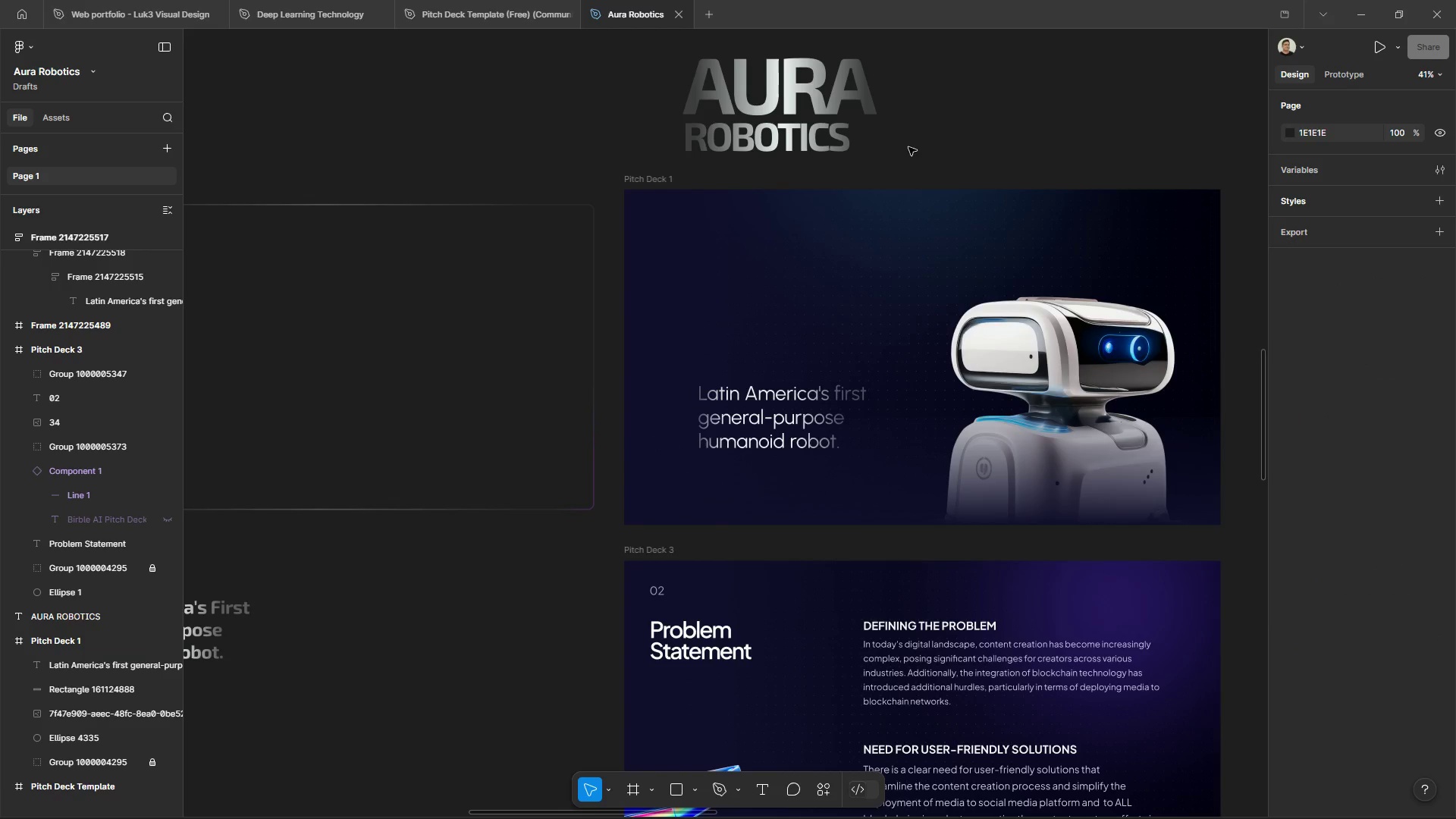 
hold_key(key=ControlLeft, duration=2.55)
hold_key(key=AltLeft, duration=1.5)
hold_key(key=AltLeft, duration=1.02)
scroll: coordinate [935, 139], scroll_direction: up, amount: 5.0
 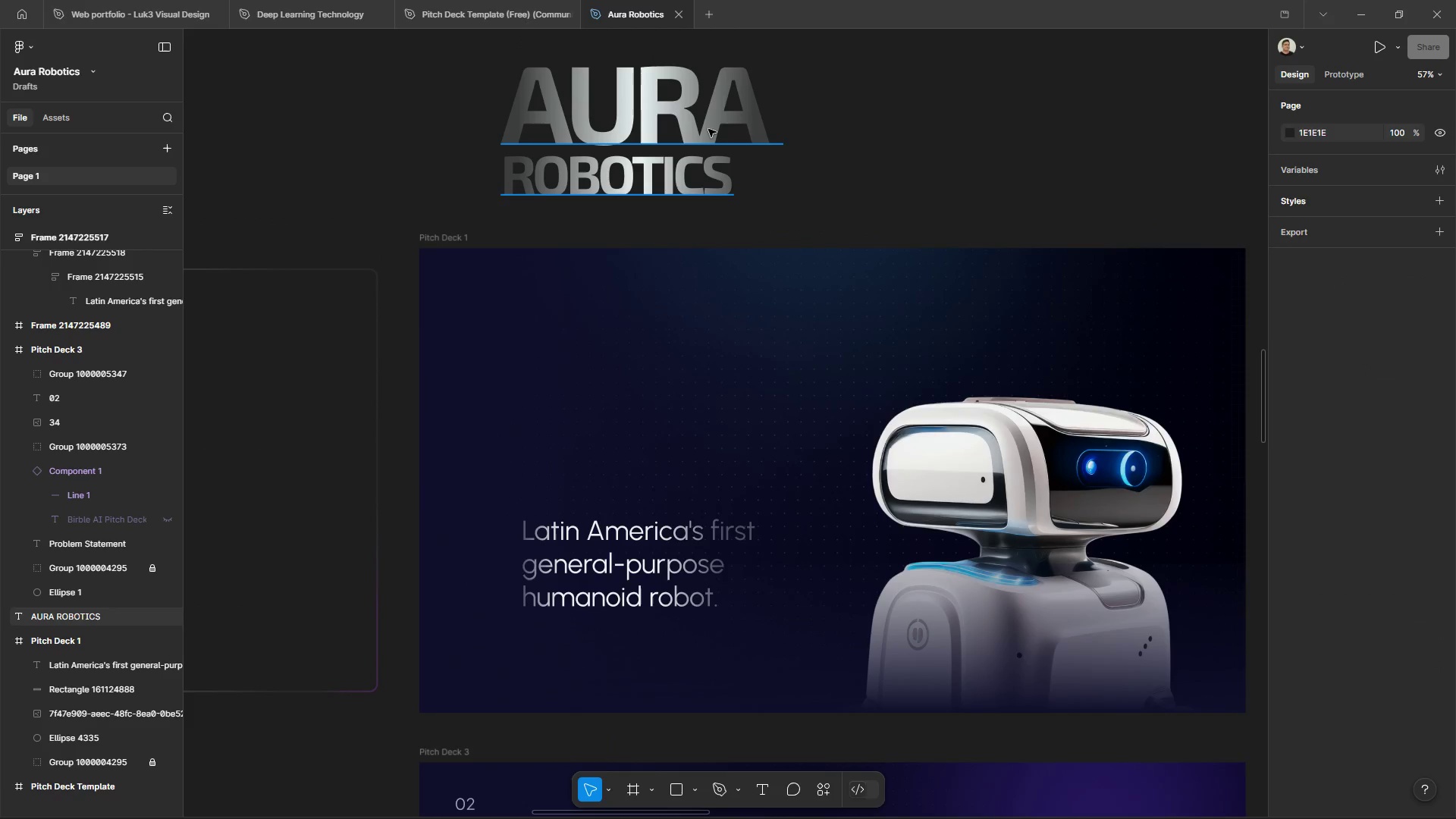 
left_click_drag(start_coordinate=[770, 133], to_coordinate=[975, 162])
 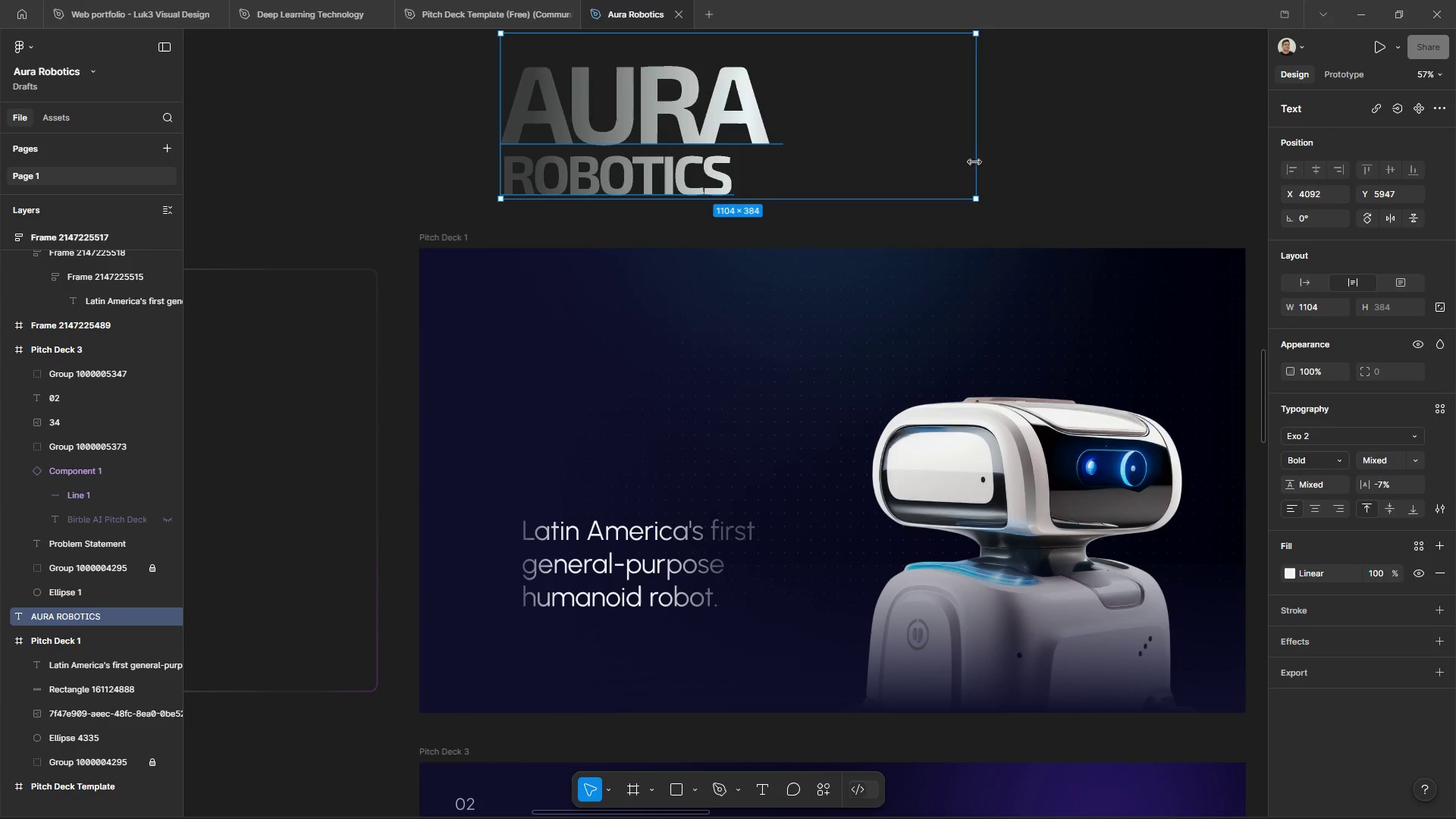 
key(Control+ControlLeft)
 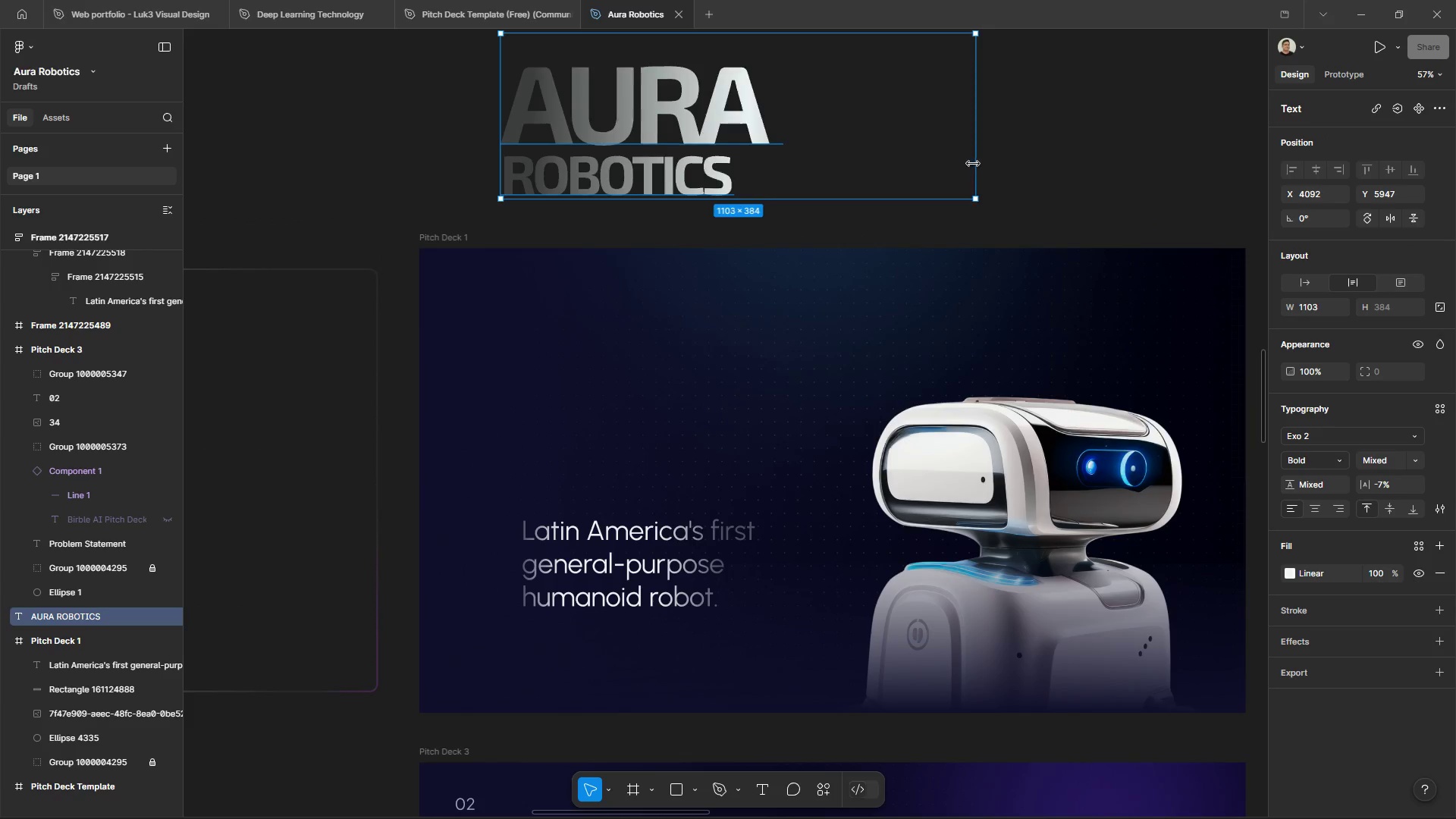 
key(Control+Z)
 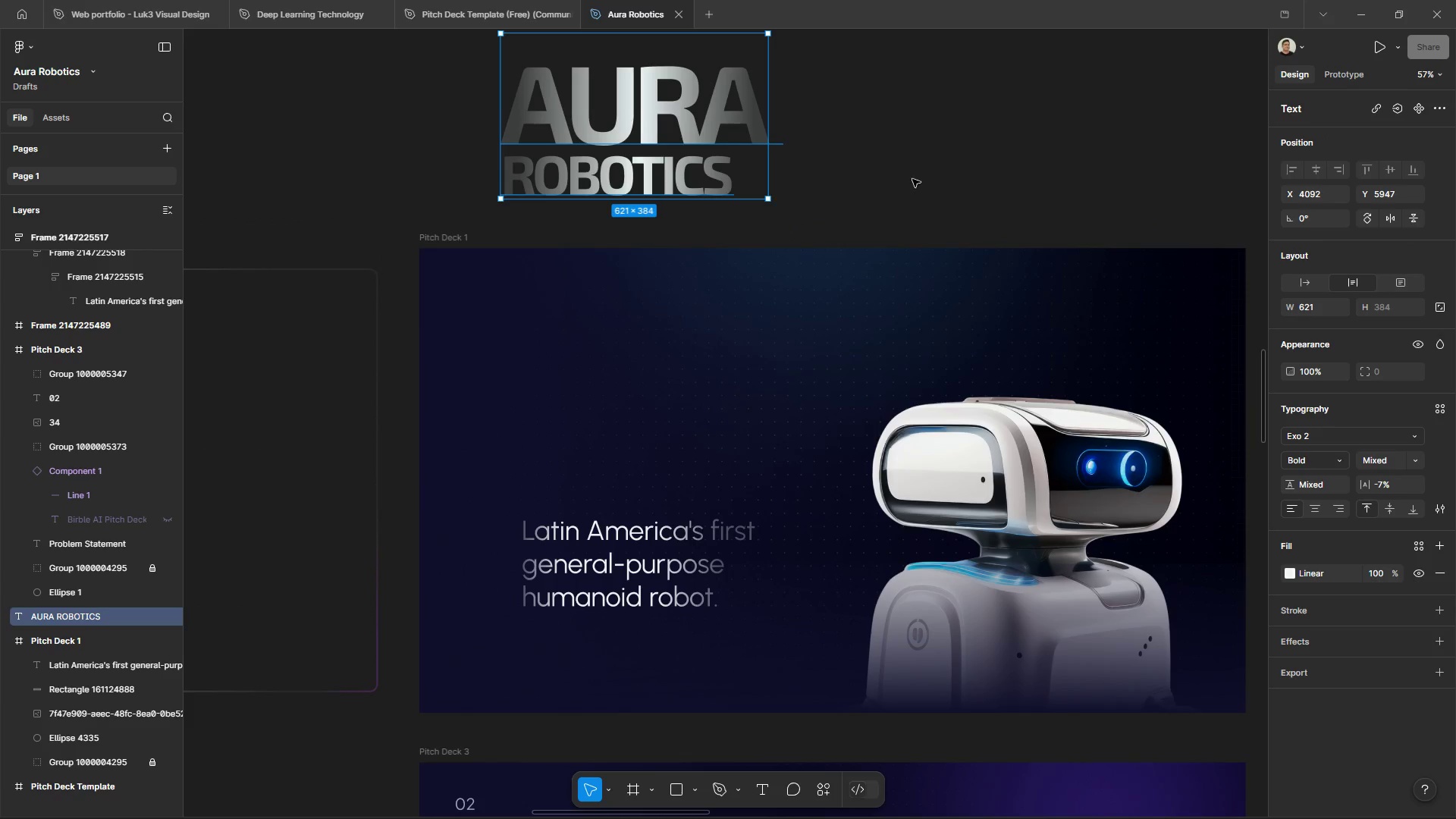 
left_click([912, 179])
 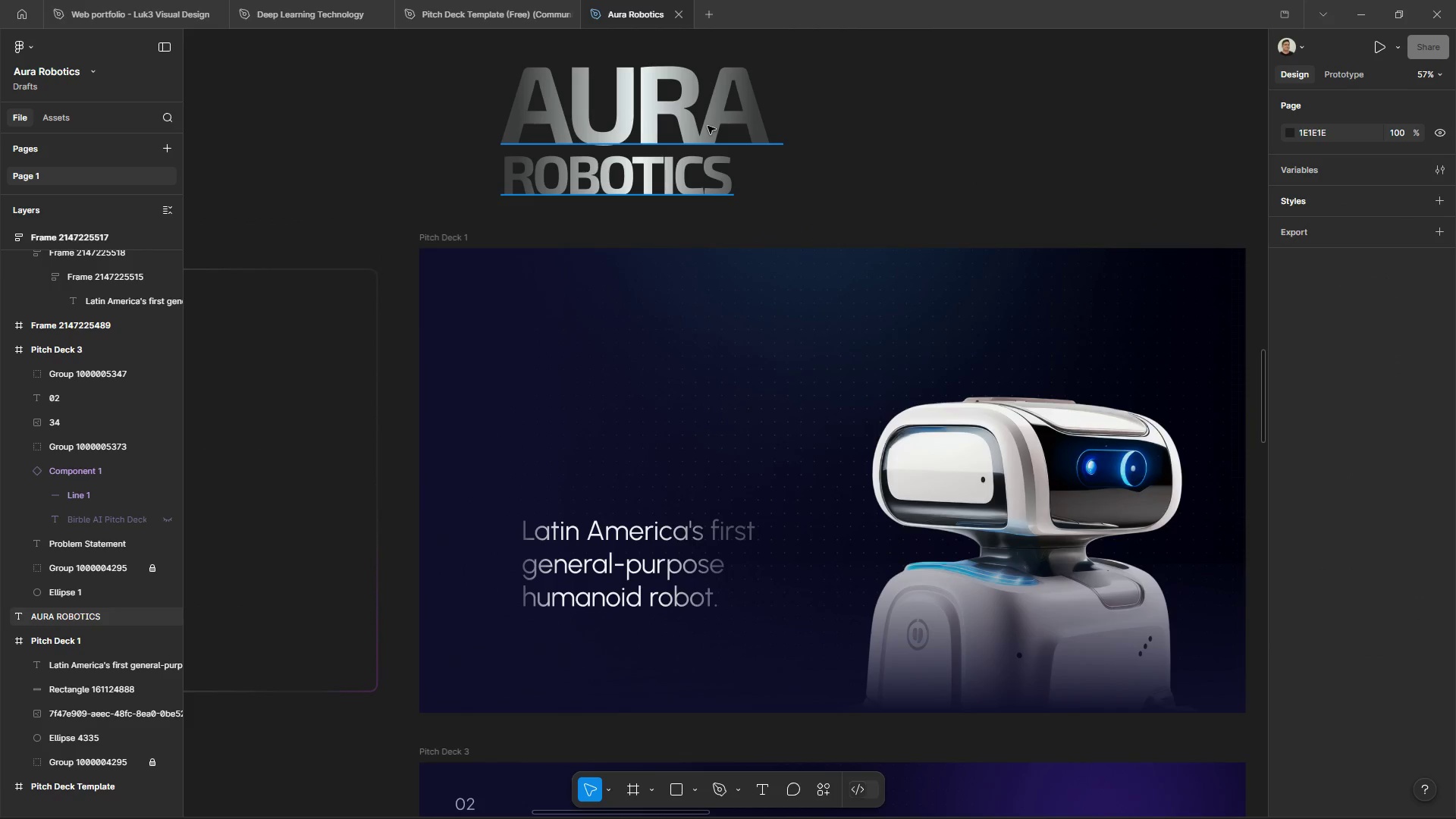 
left_click([708, 126])
 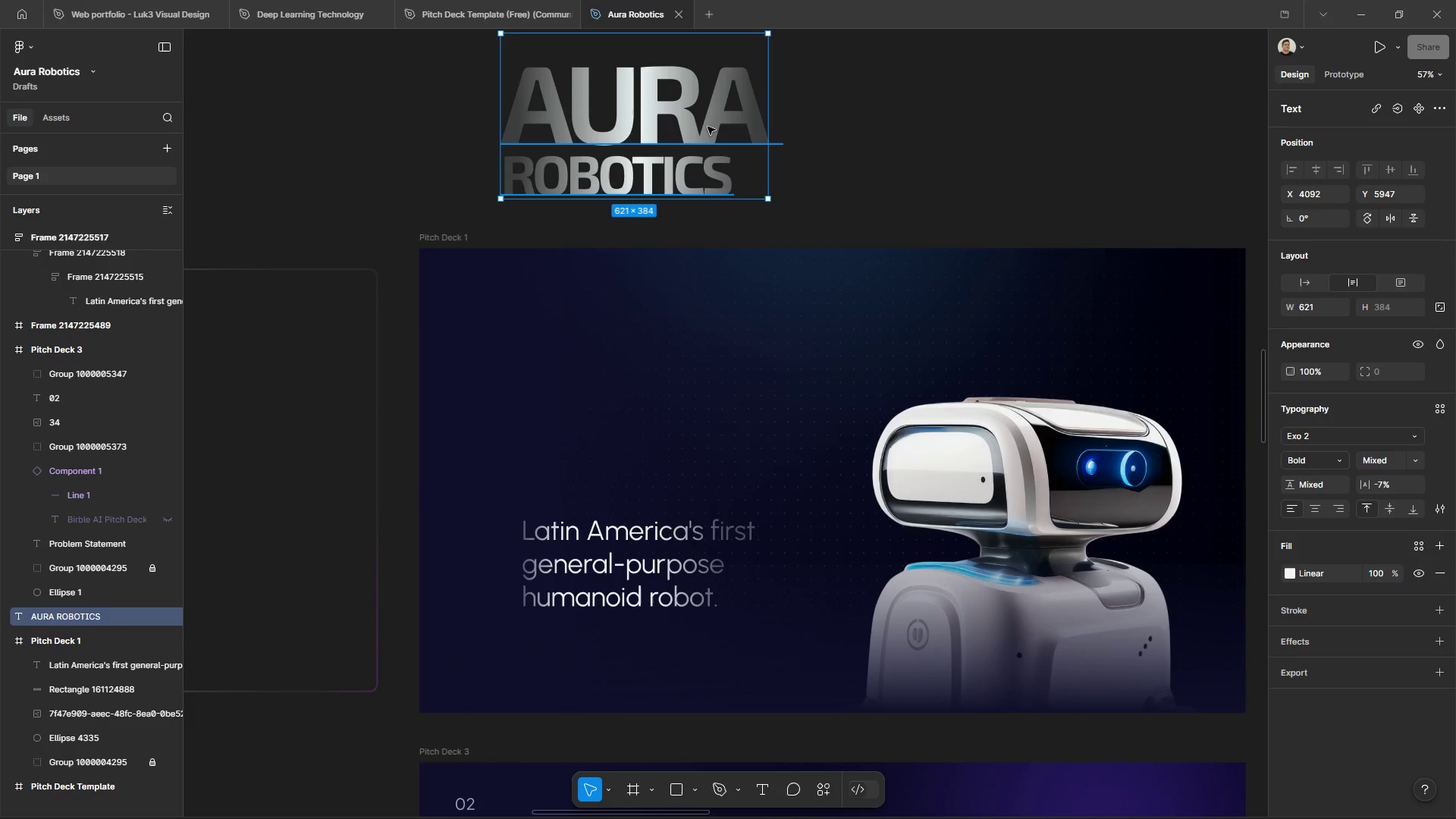 
key(Control+C)
 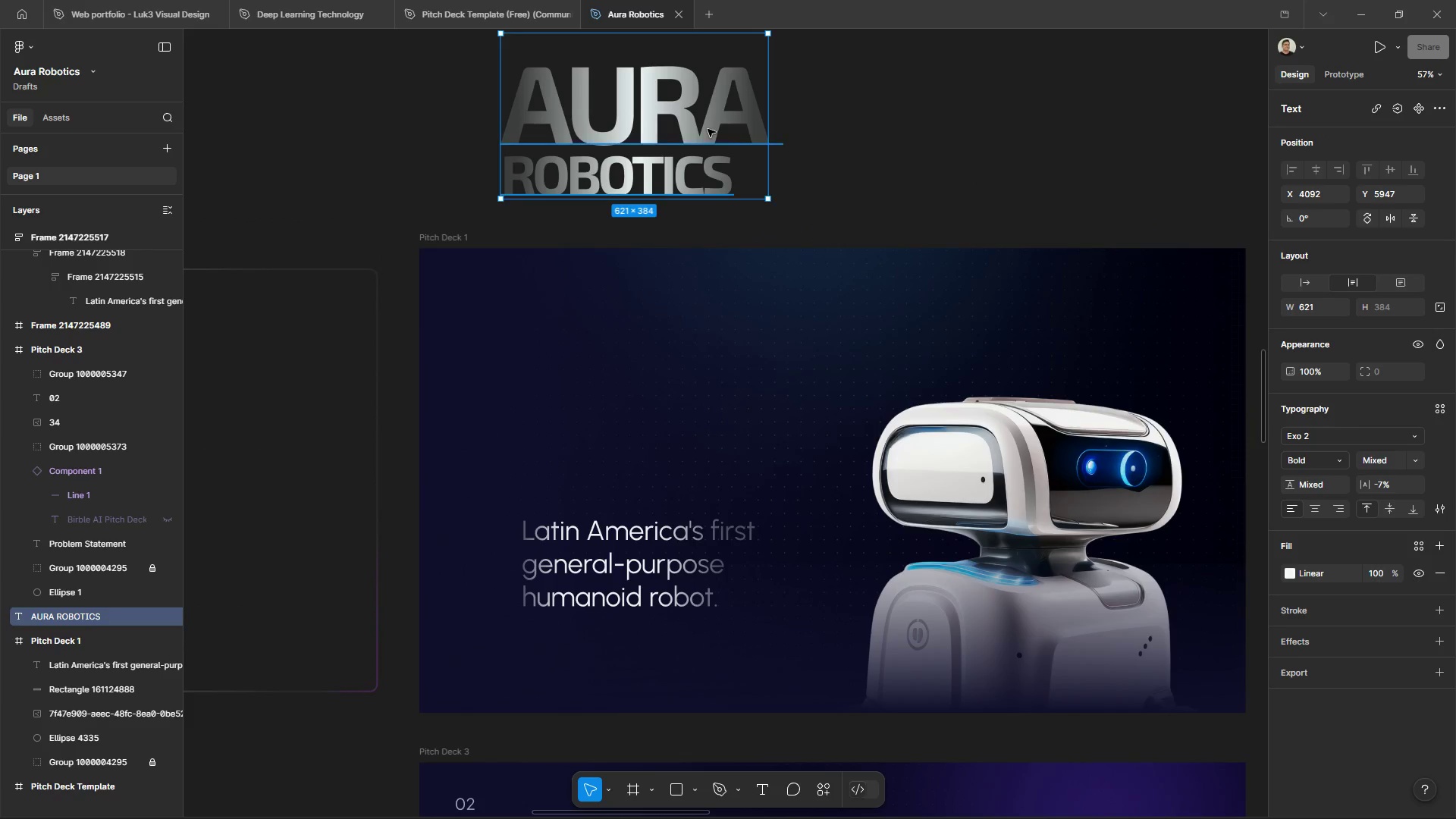 
key(Control+V)
 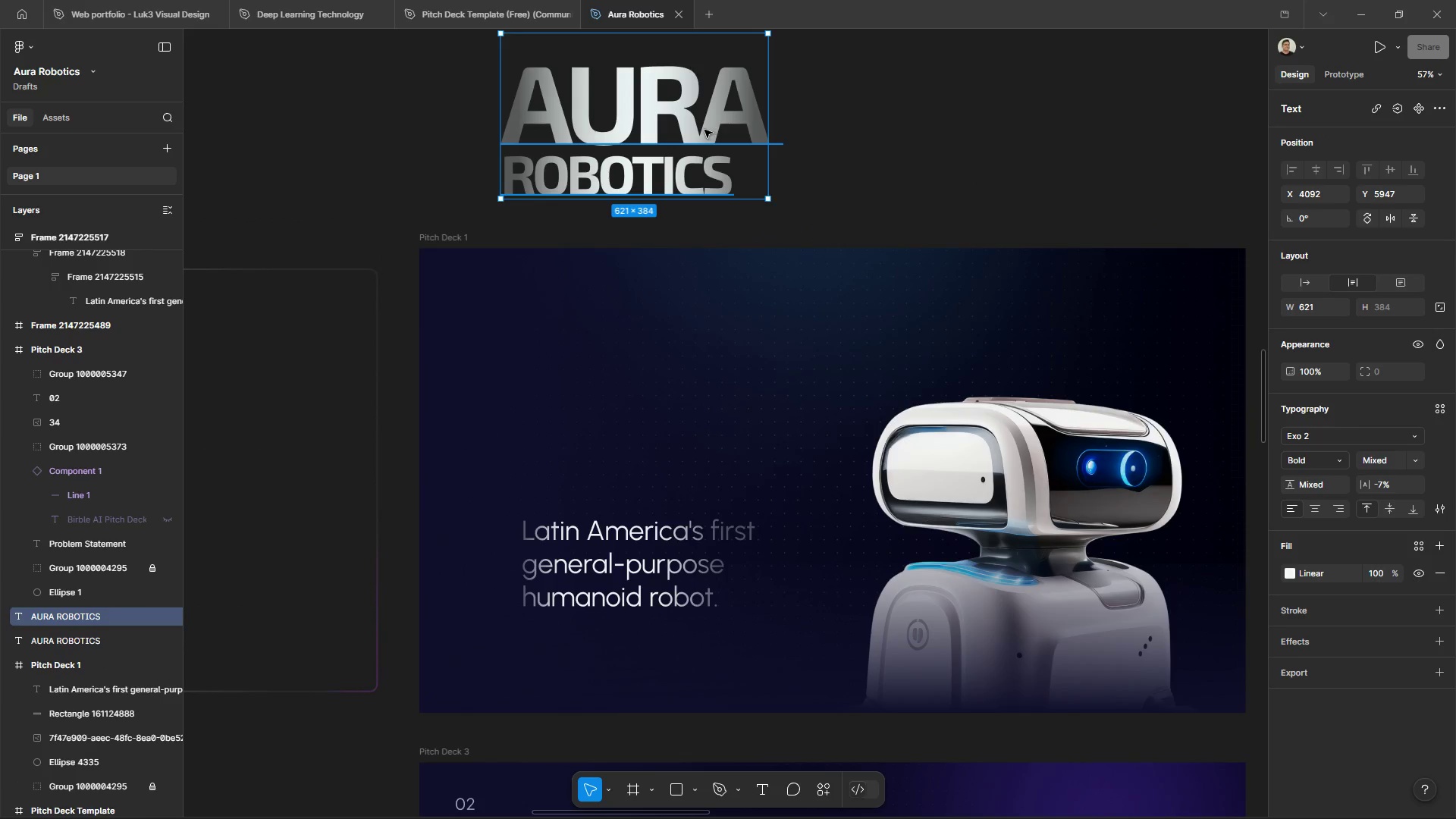 
left_click_drag(start_coordinate=[704, 130], to_coordinate=[1069, 127])
 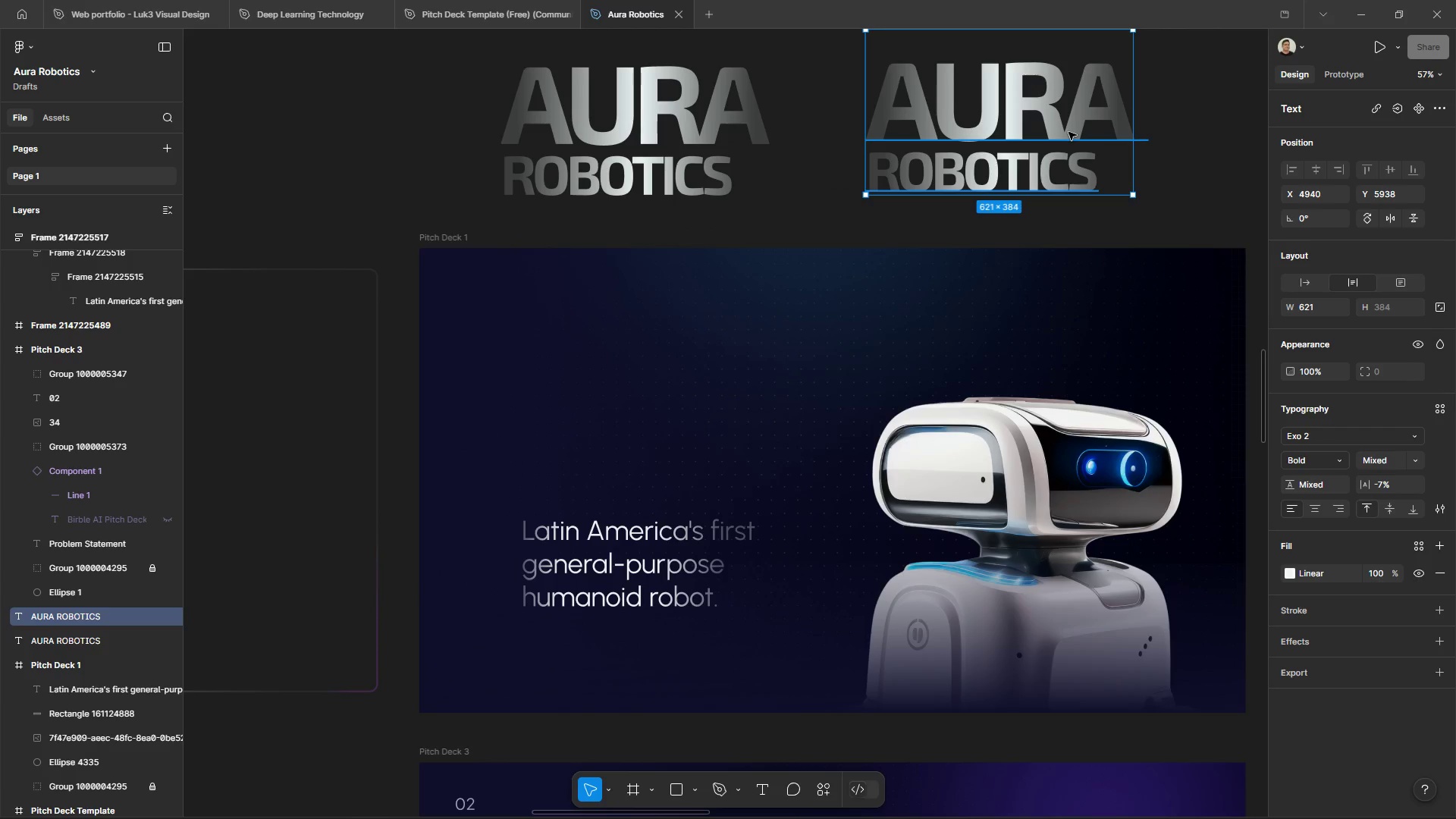 
double_click([1068, 132])
 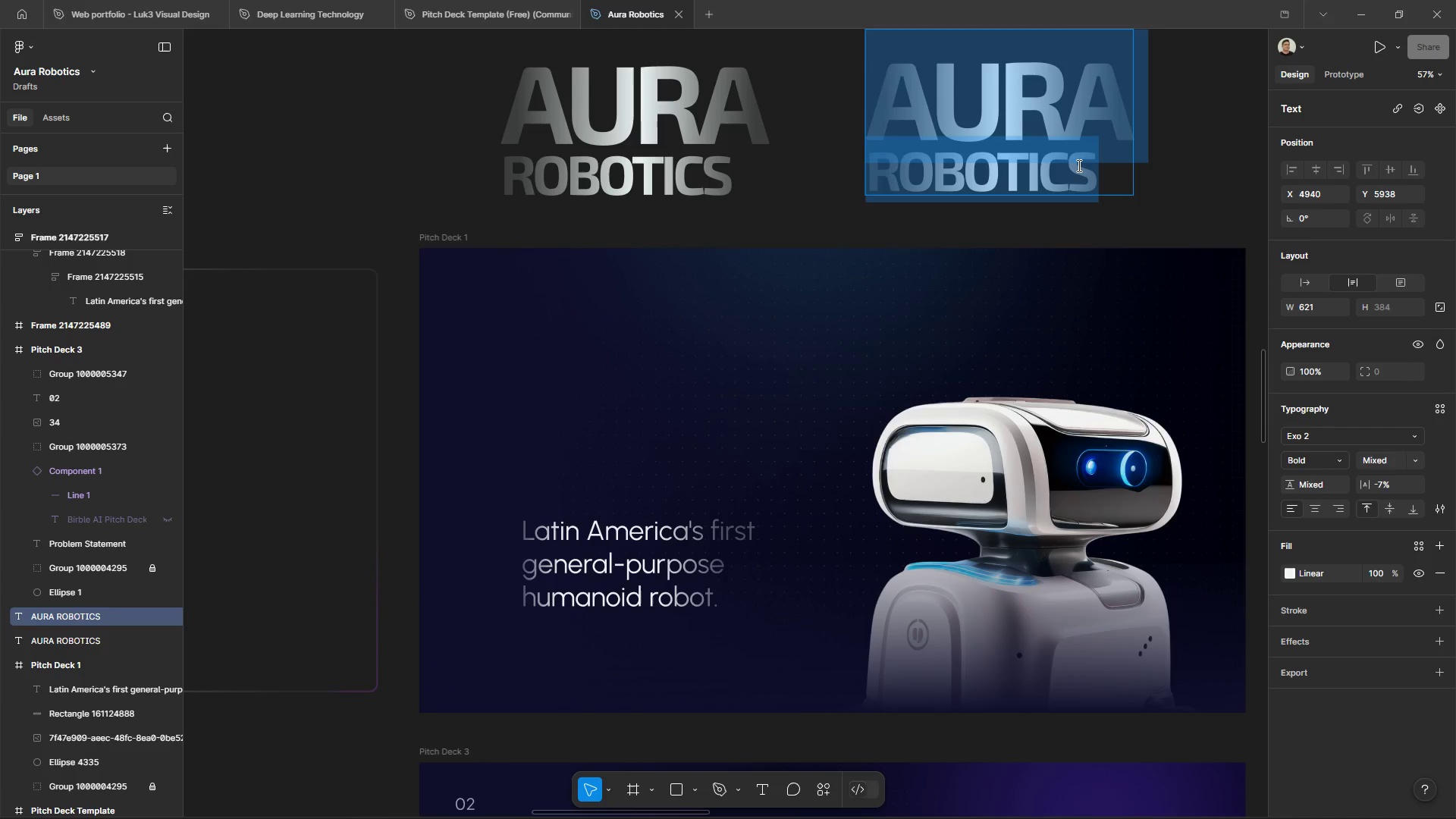 
left_click([1078, 169])
 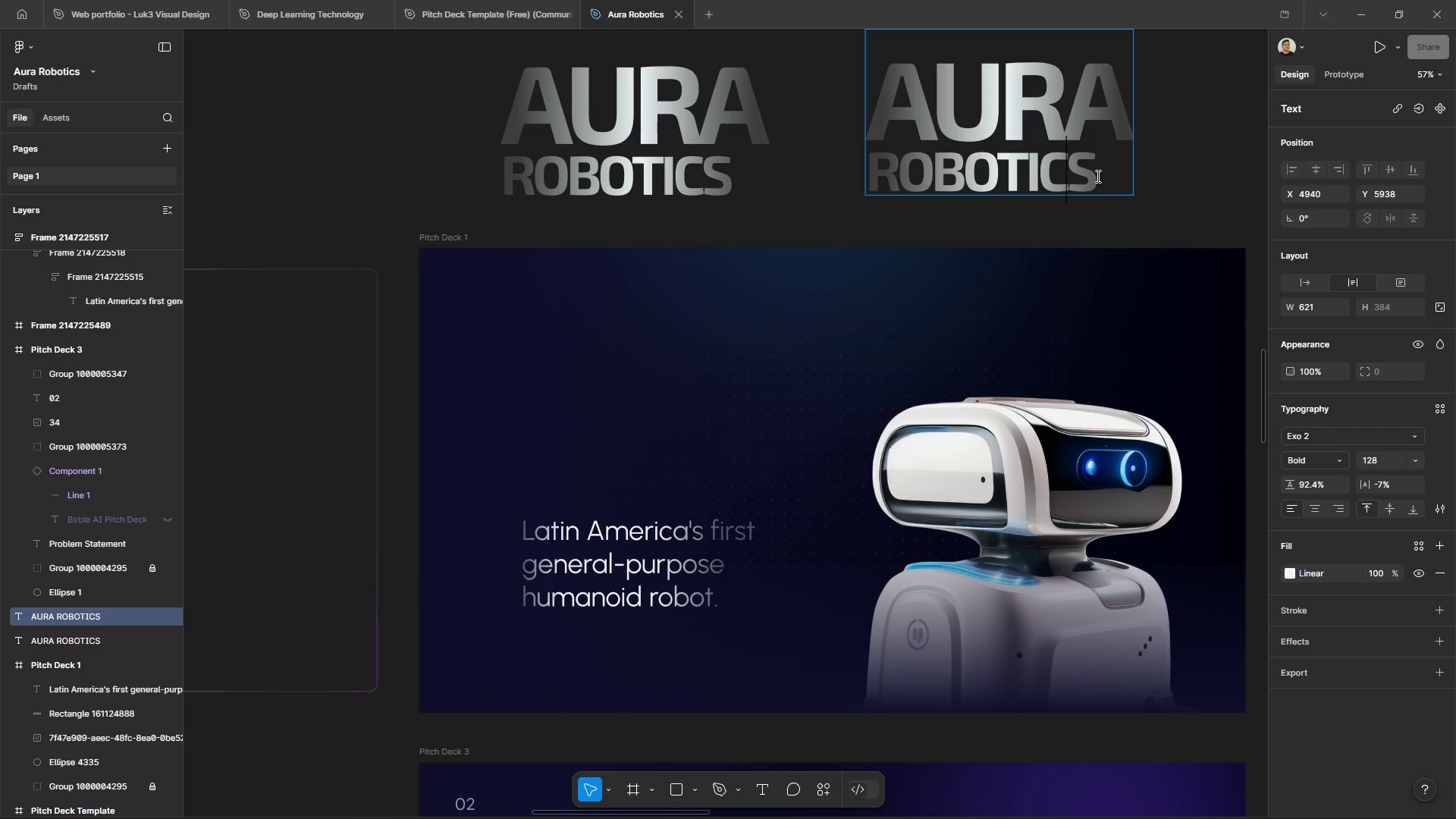 
left_click_drag(start_coordinate=[1097, 176], to_coordinate=[868, 195])
 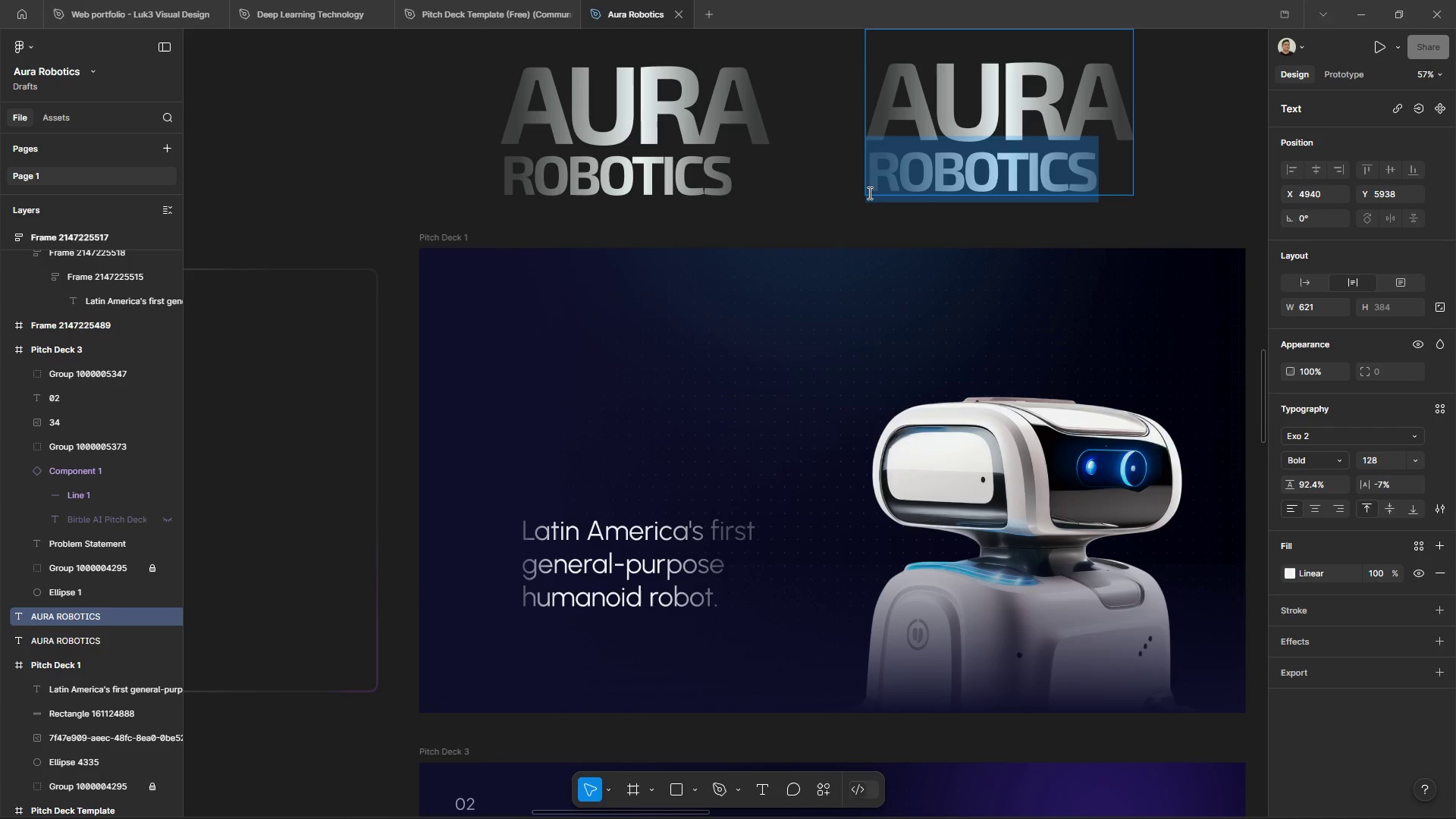 
key(Backspace)
 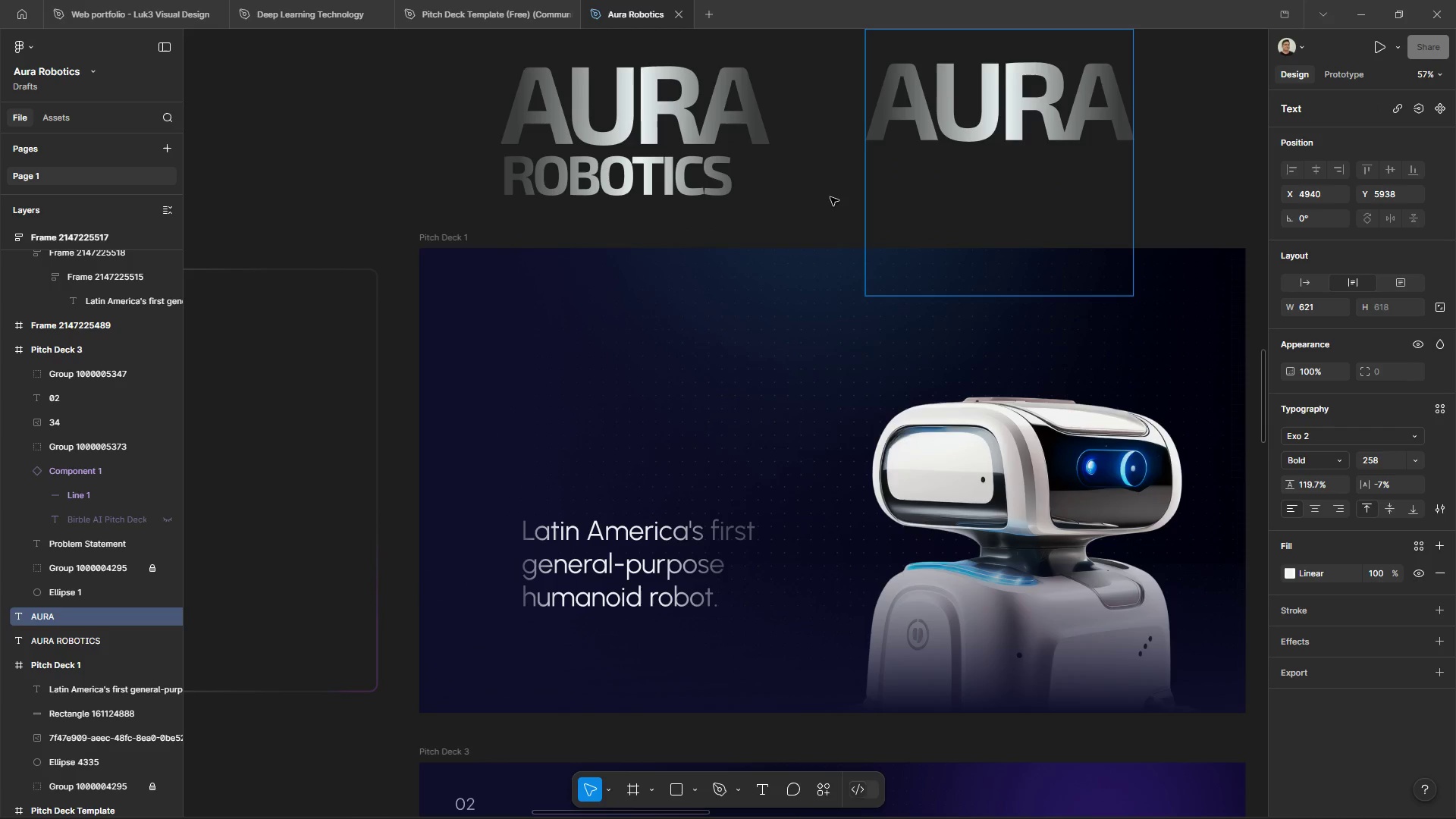 
key(Backspace)
 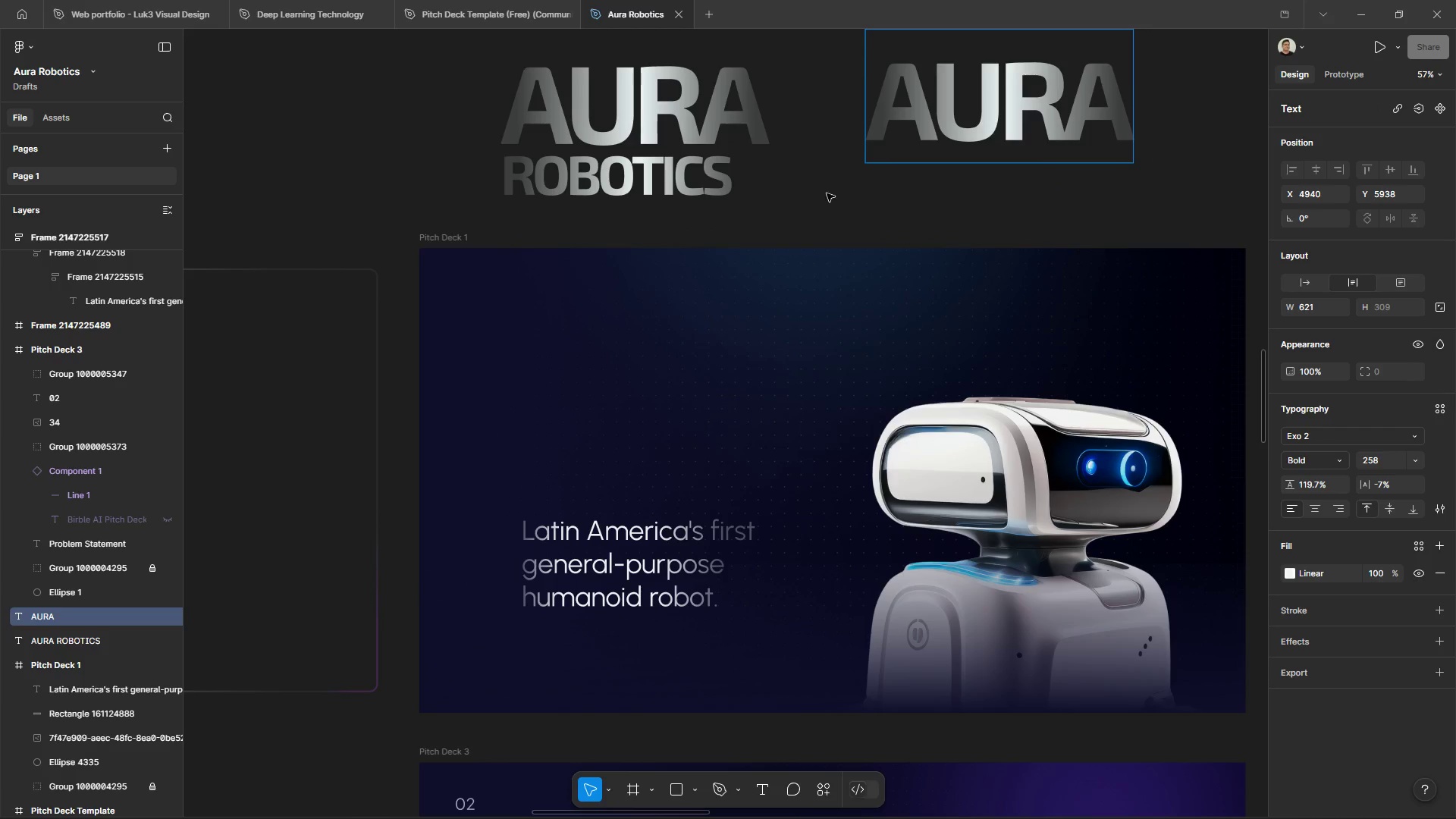 
left_click_drag(start_coordinate=[824, 188], to_coordinate=[820, 191])
 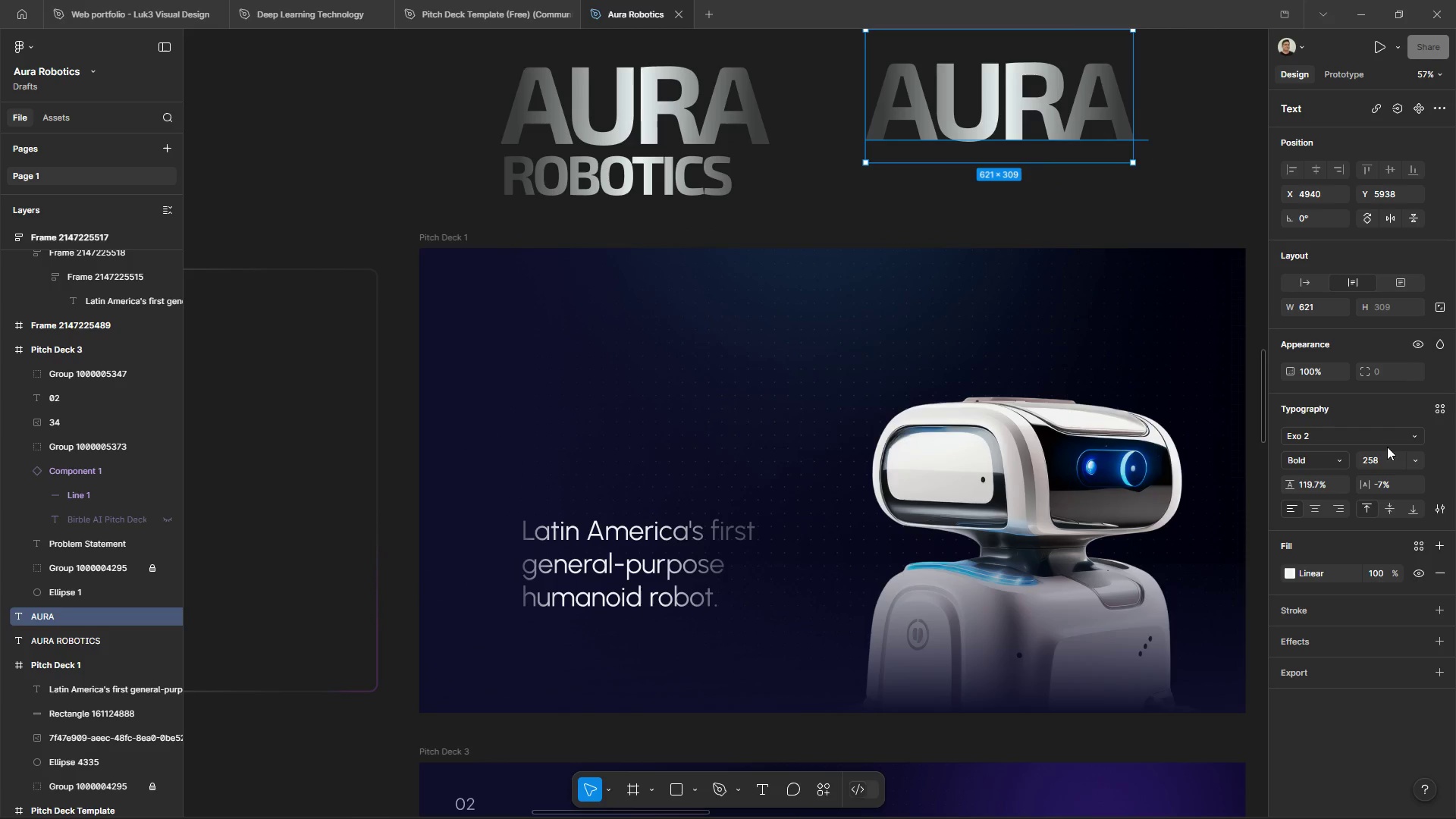 
left_click([1419, 462])
 